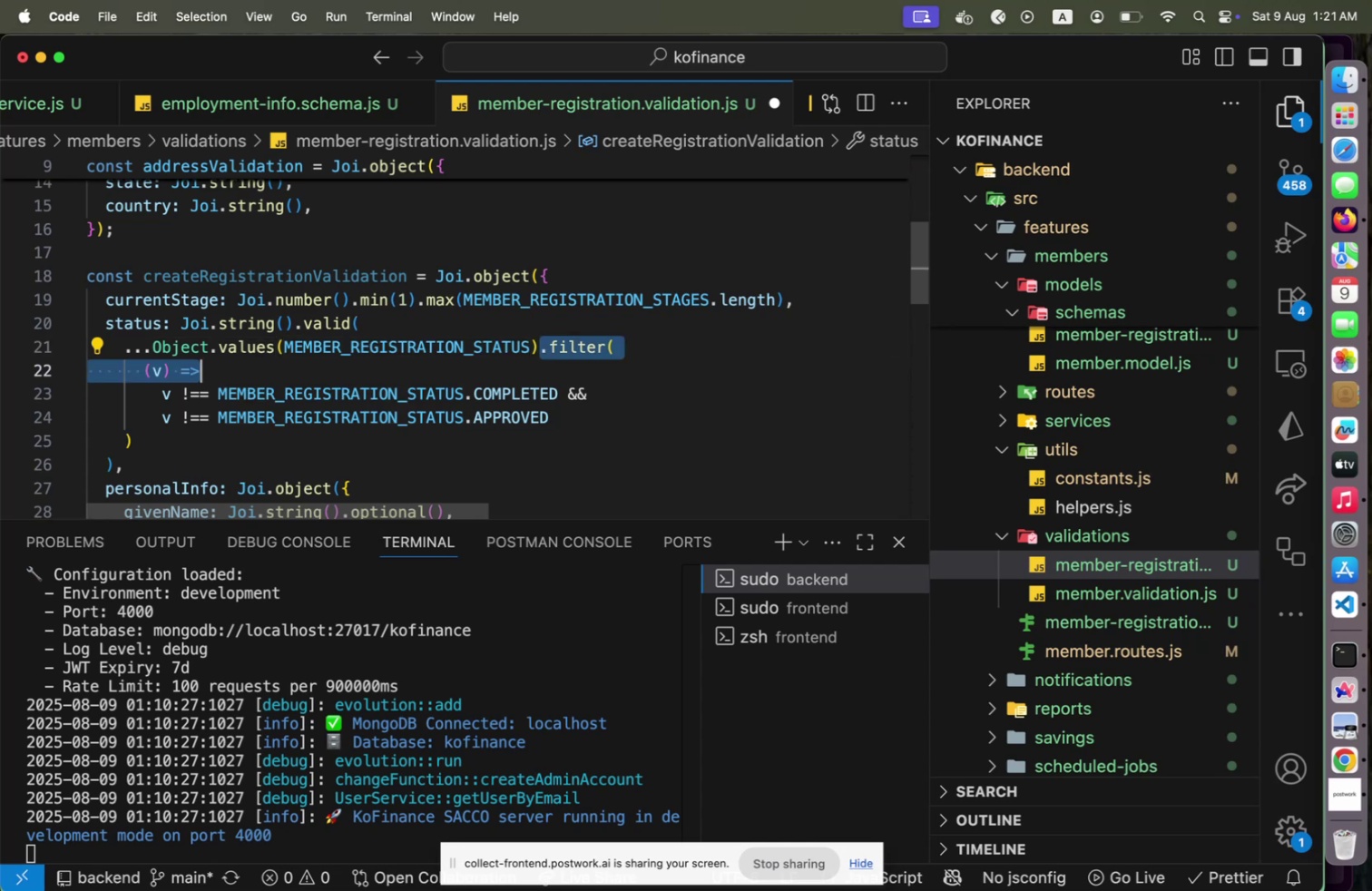 
key(Shift+ArrowDown)
 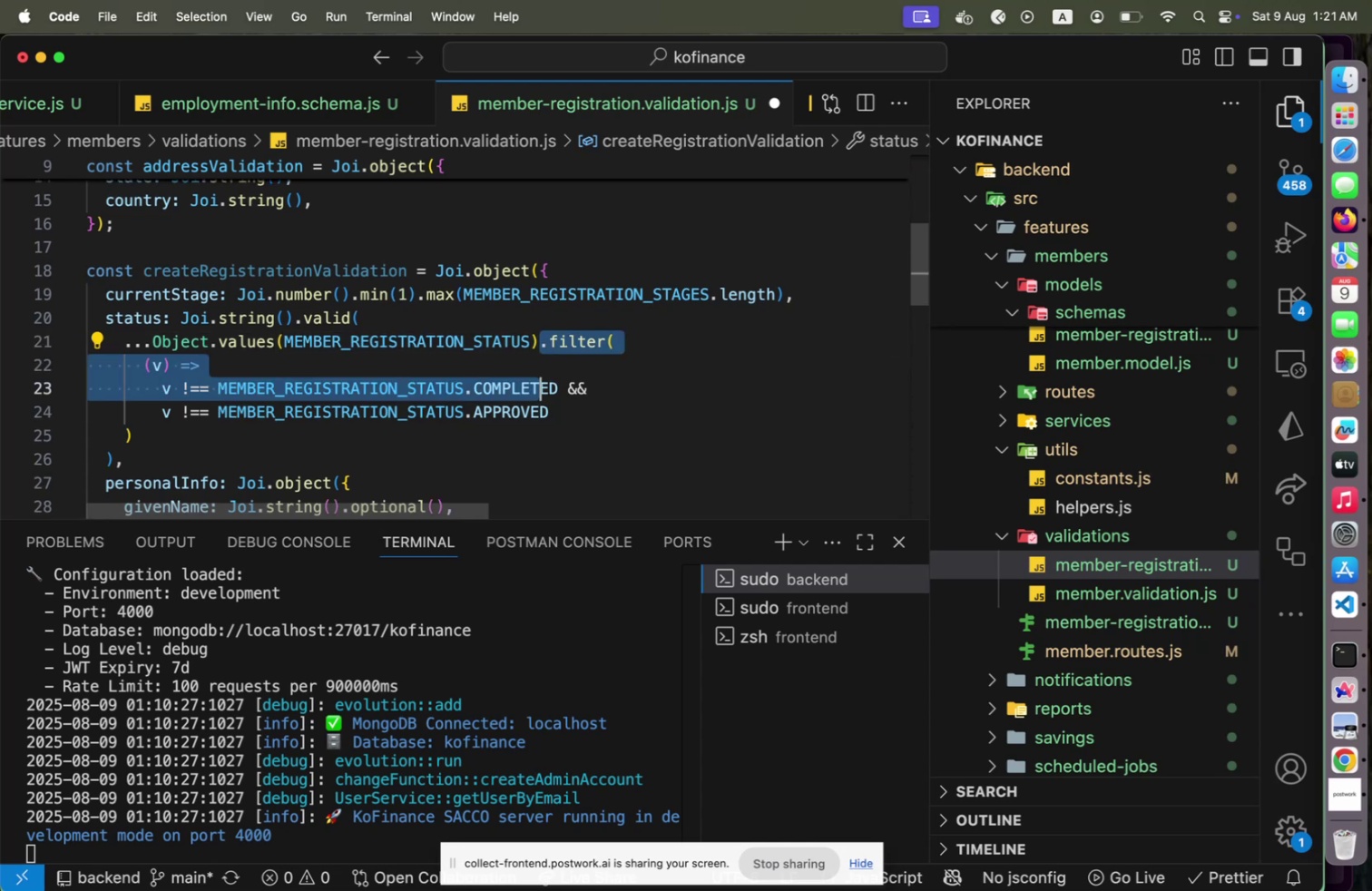 
key(Shift+ArrowDown)
 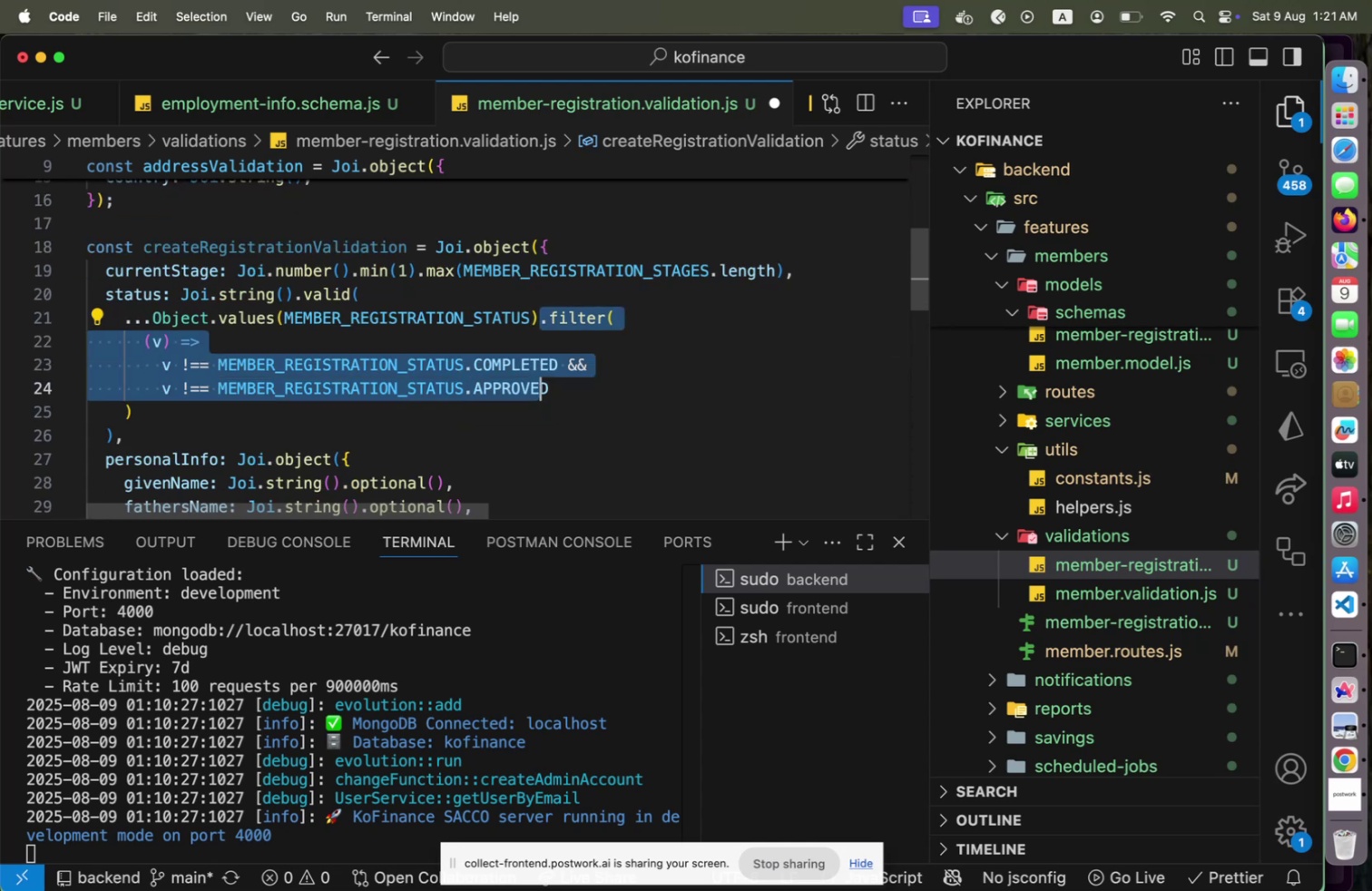 
key(Shift+ArrowDown)
 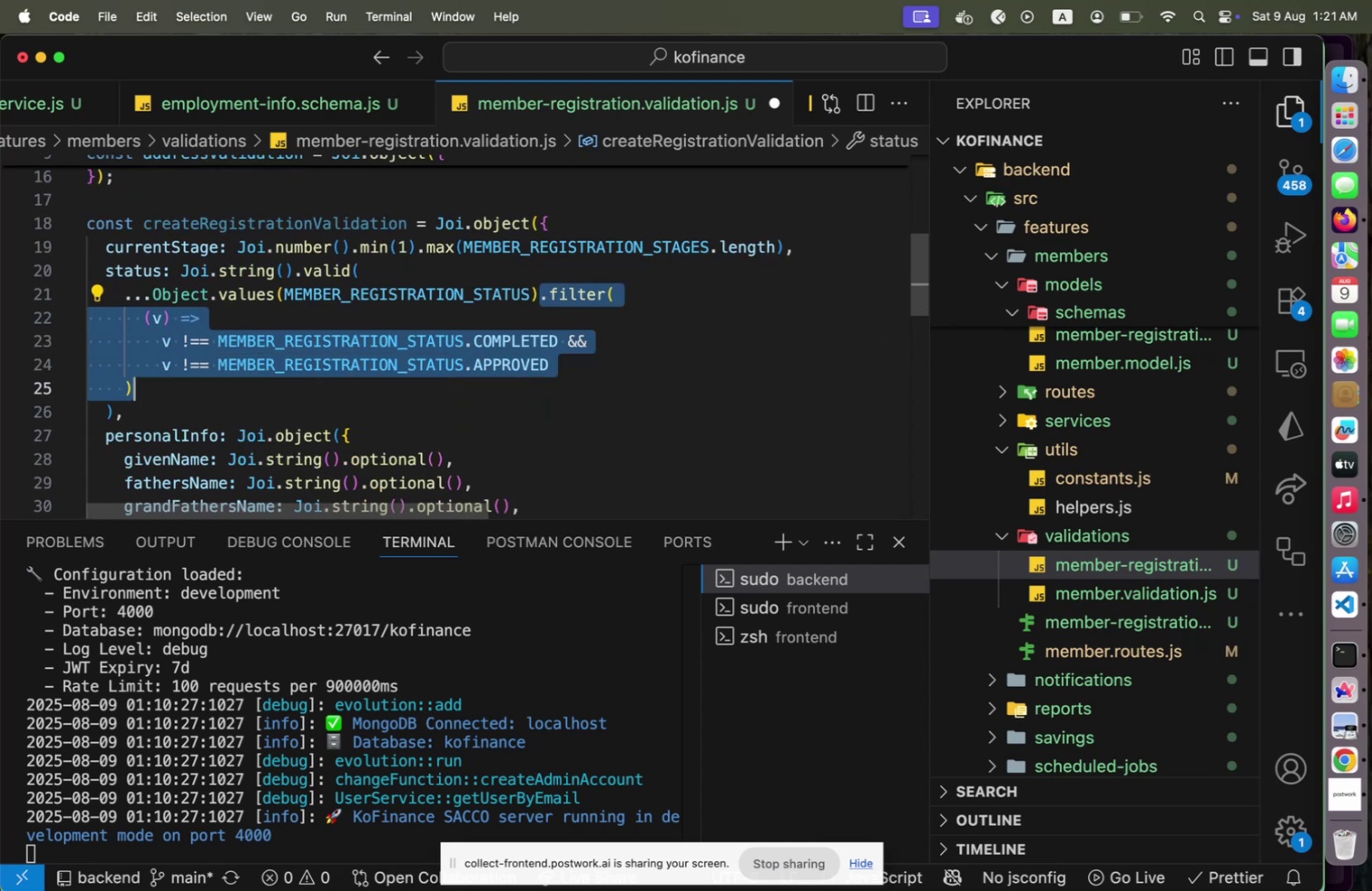 
key(Shift+ArrowDown)
 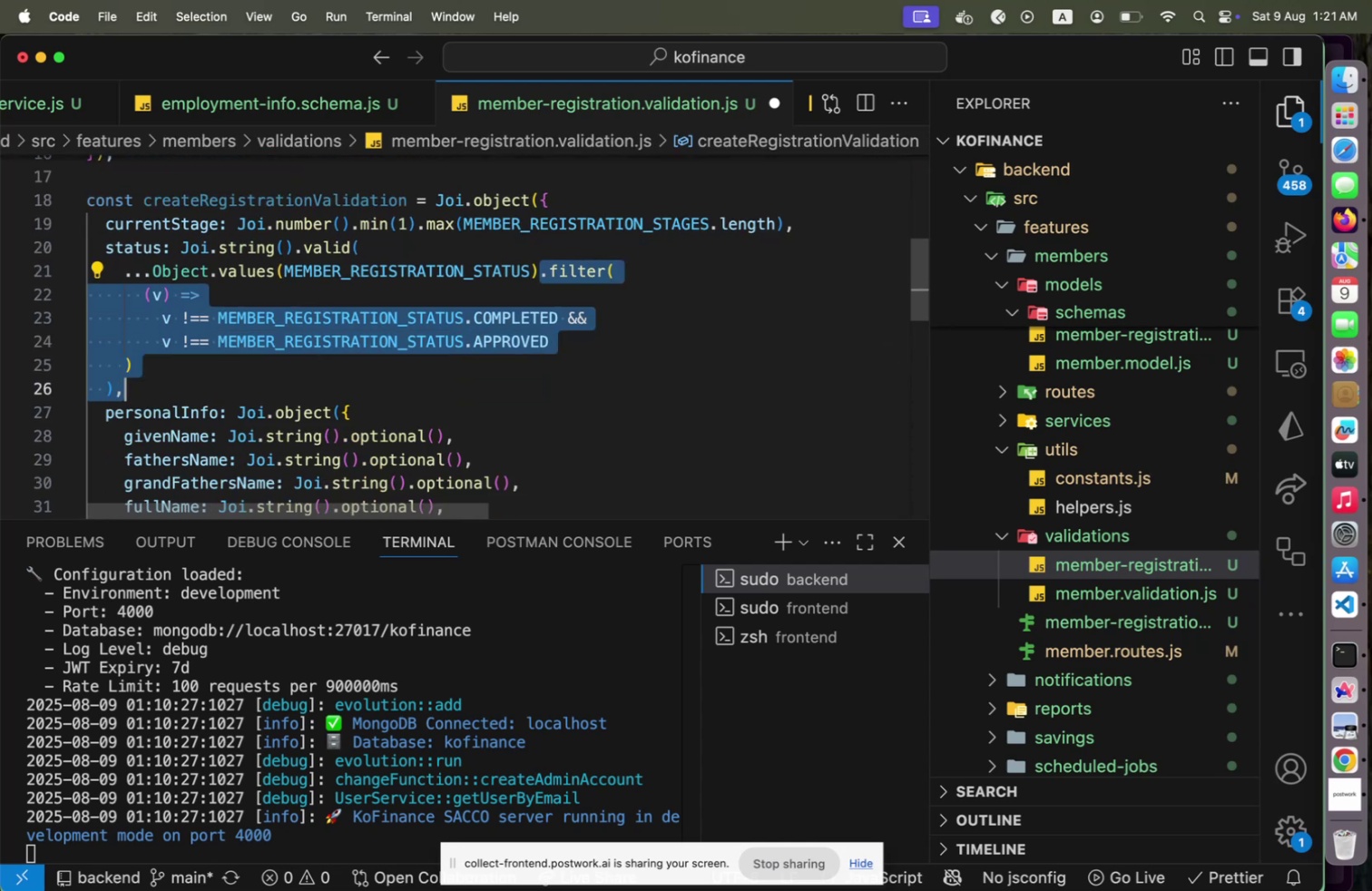 
key(Shift+ArrowLeft)
 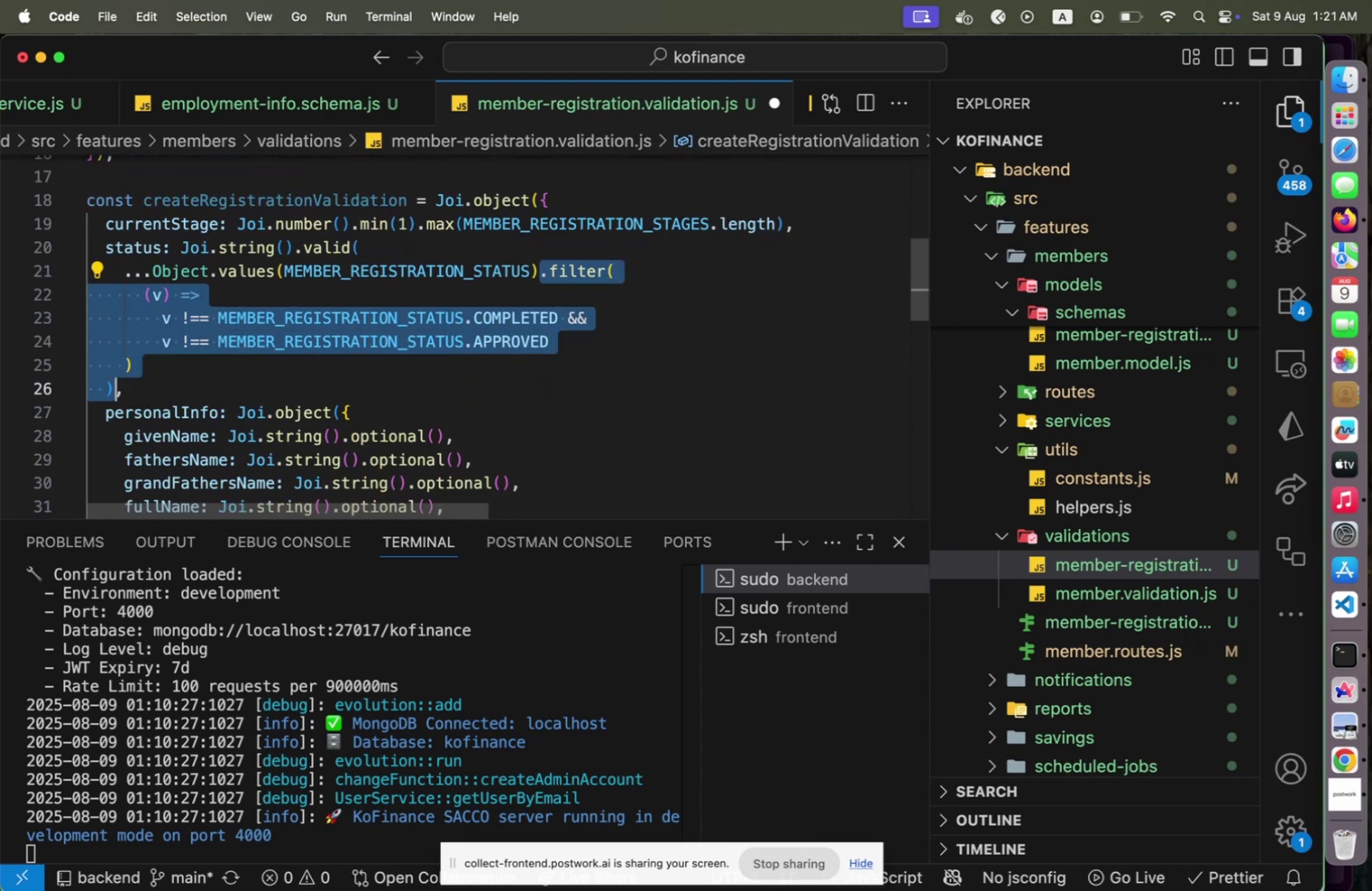 
key(Shift+ArrowUp)
 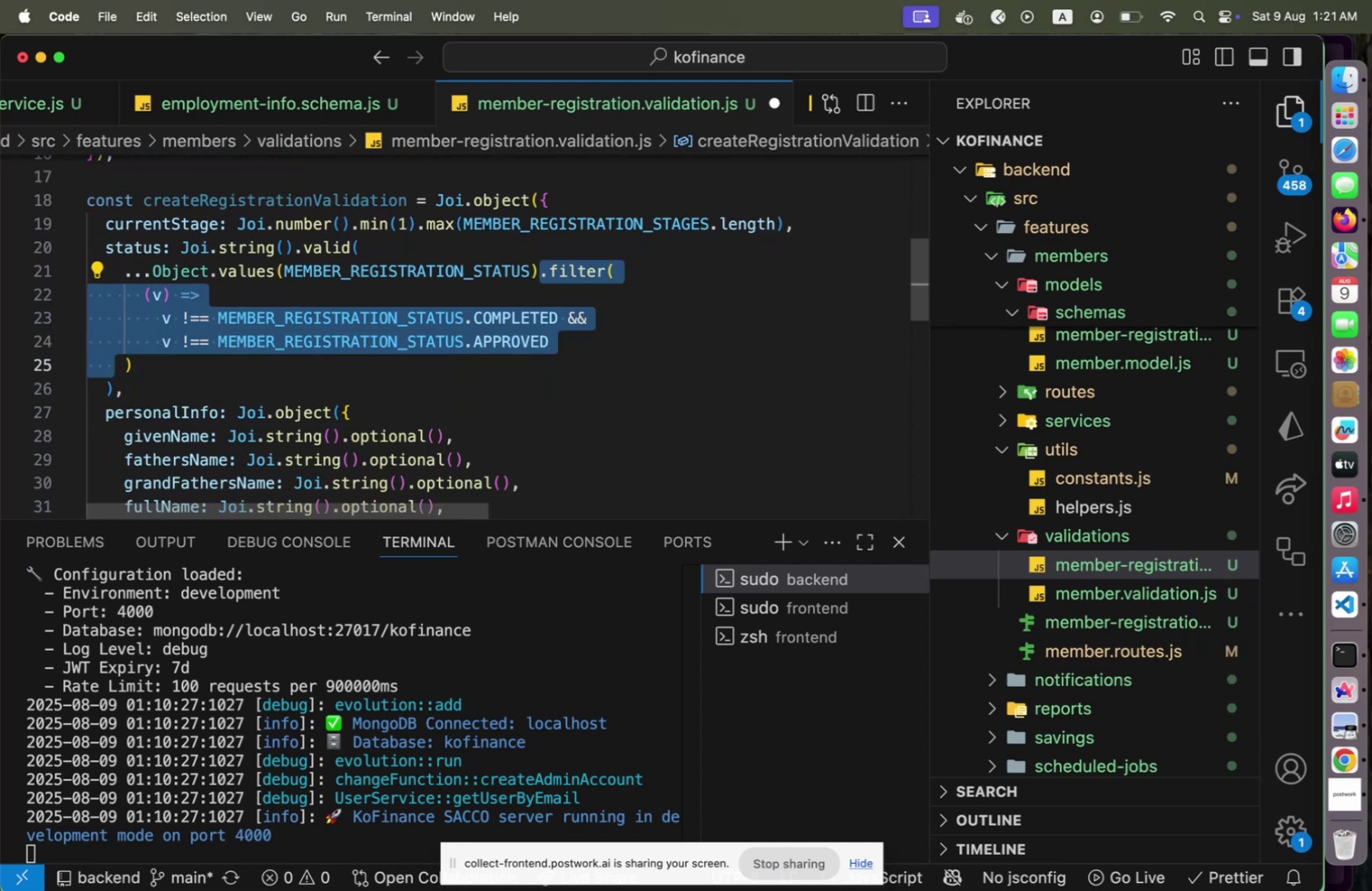 
key(Shift+ArrowDown)
 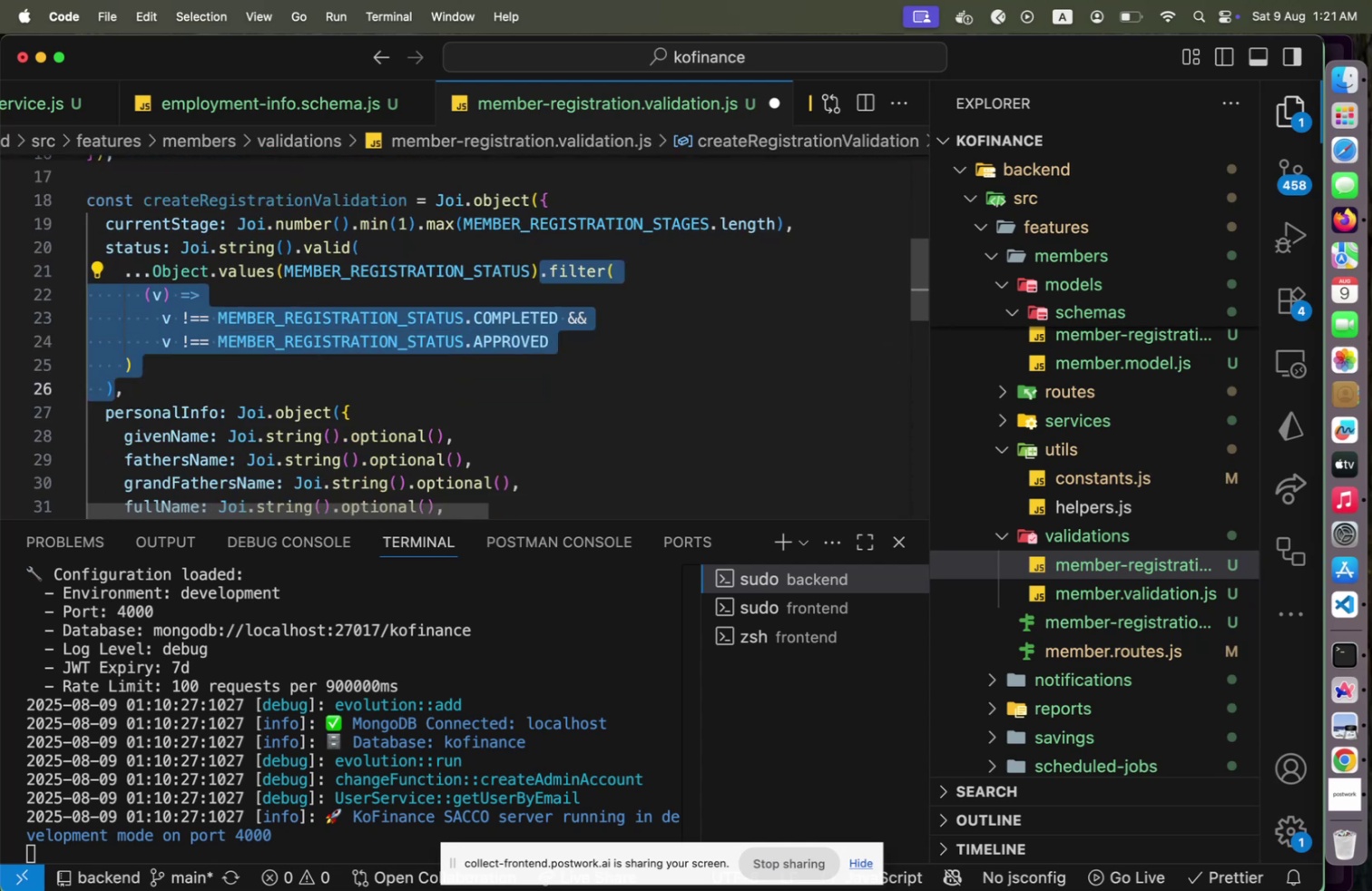 
key(Shift+ArrowUp)
 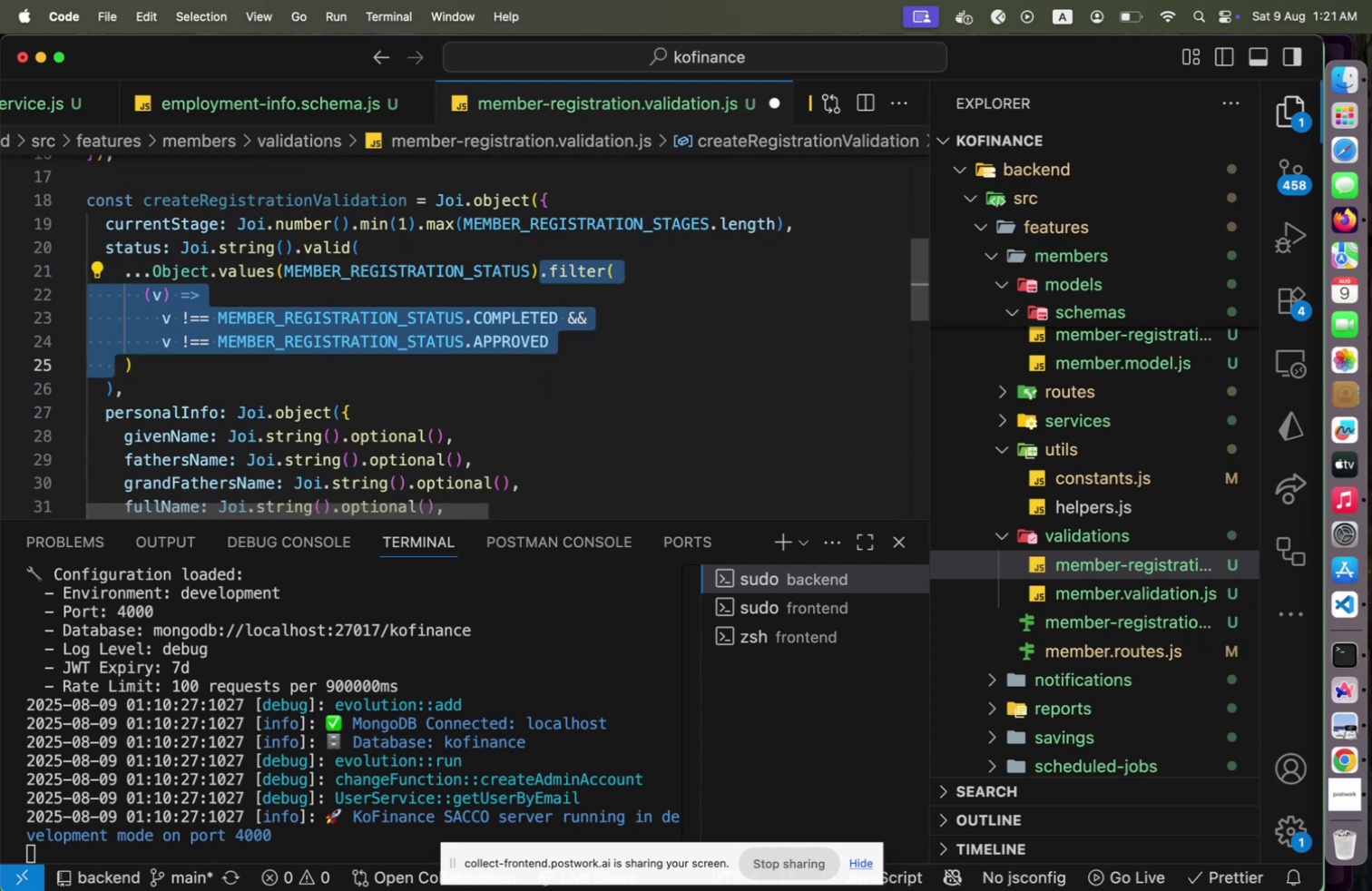 
key(Shift+ArrowRight)
 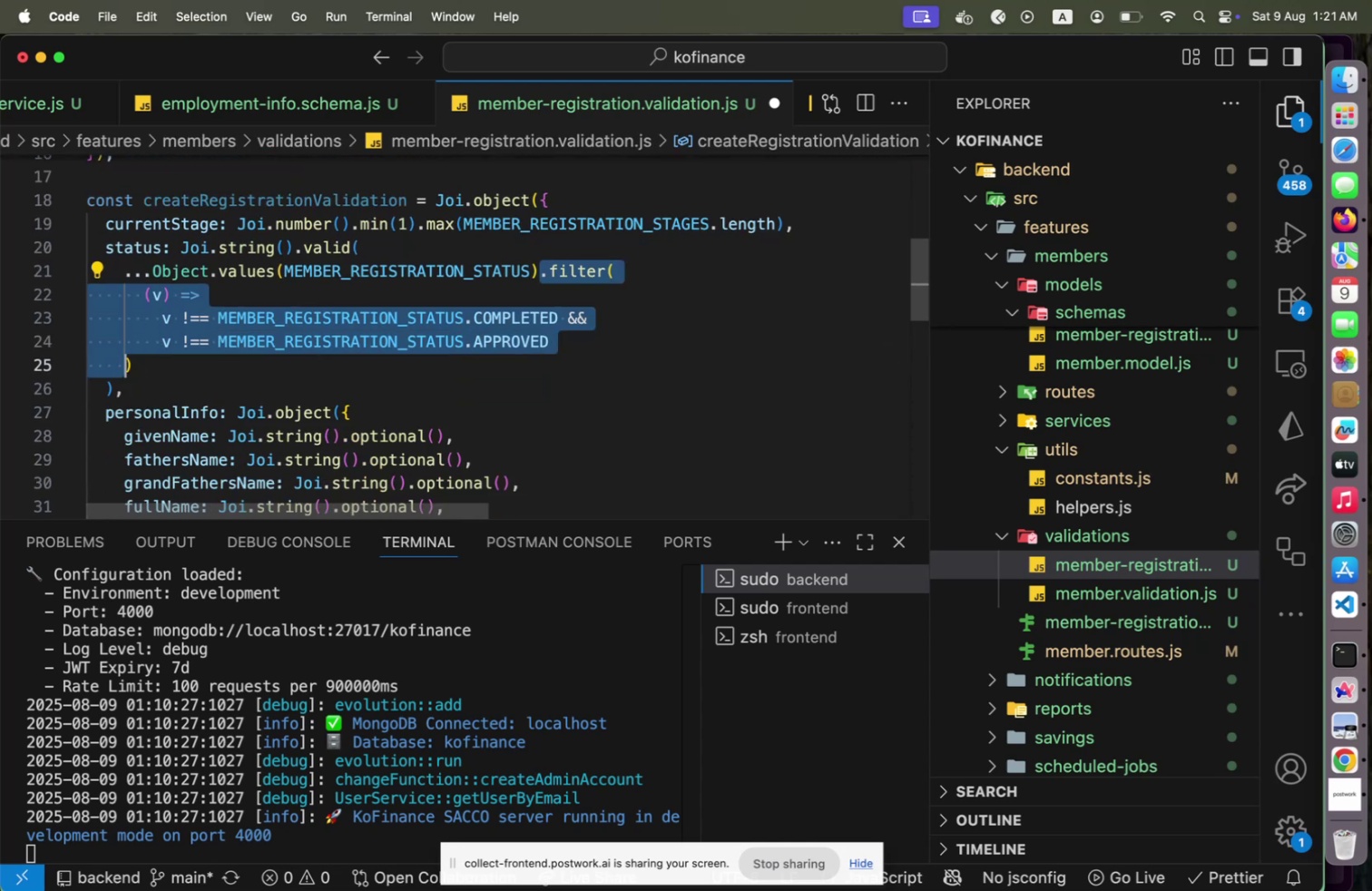 
key(Shift+ArrowRight)
 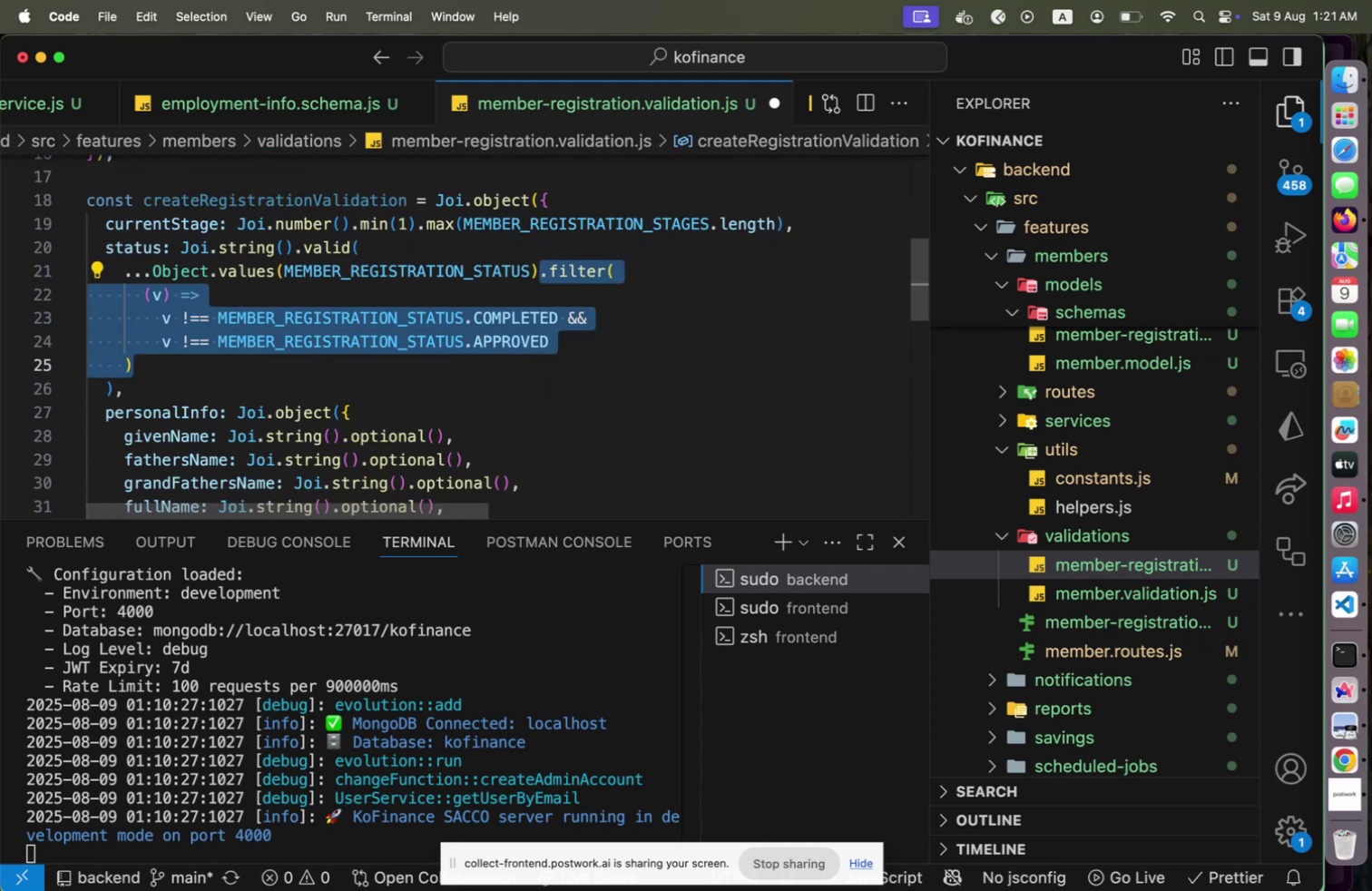 
key(Shift+ArrowDown)
 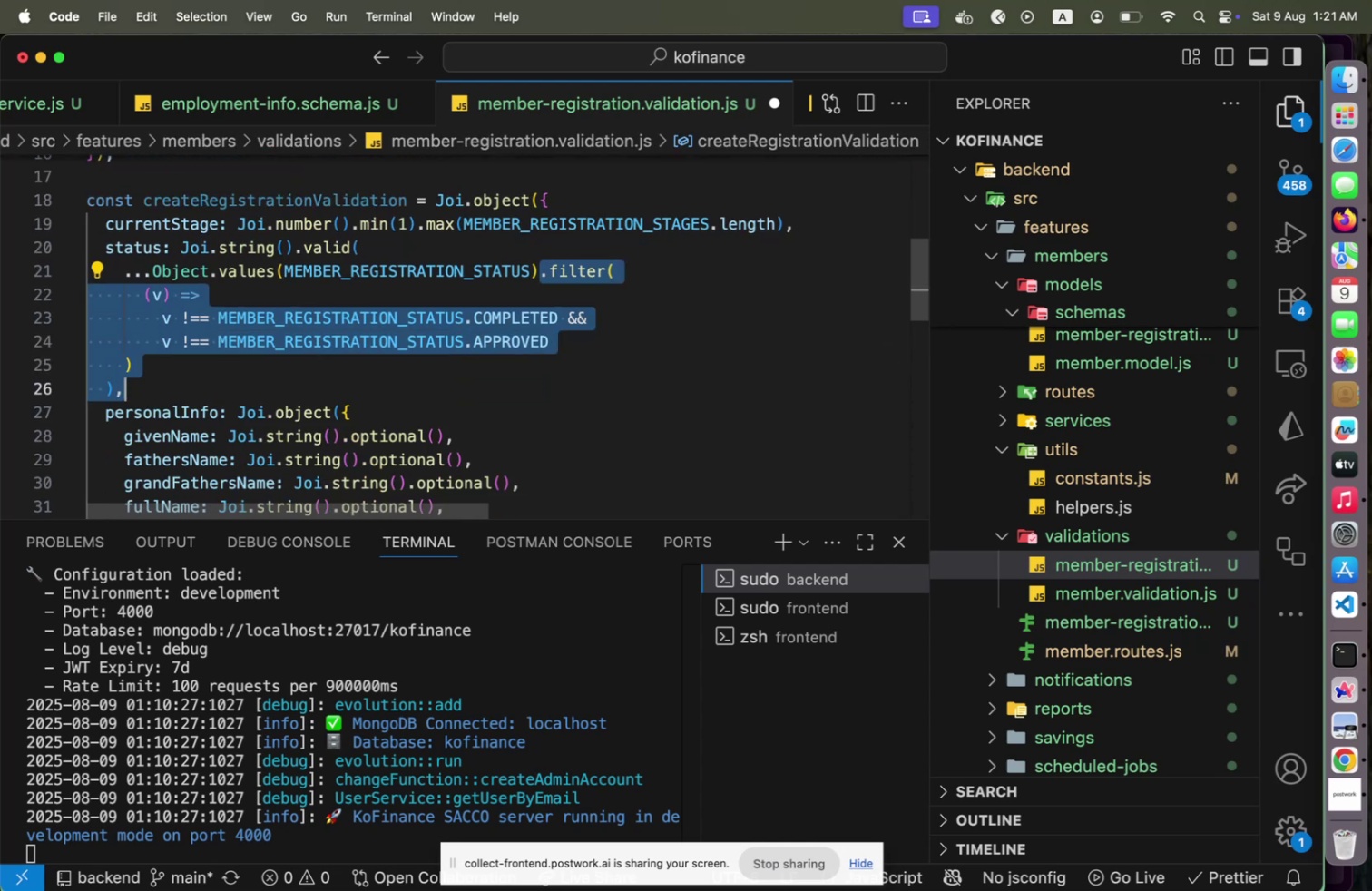 
key(Shift+ArrowLeft)
 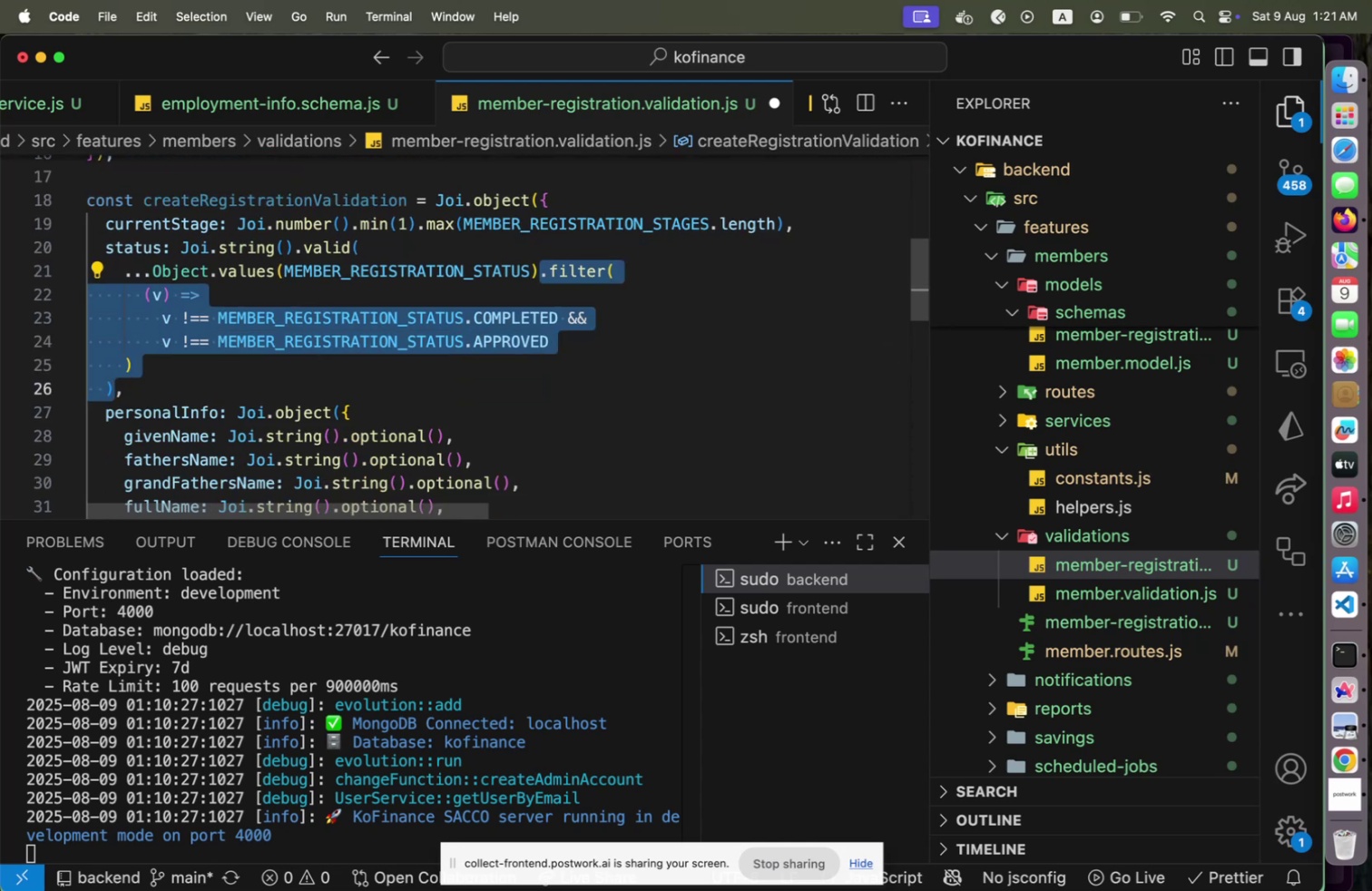 
key(Backspace)
 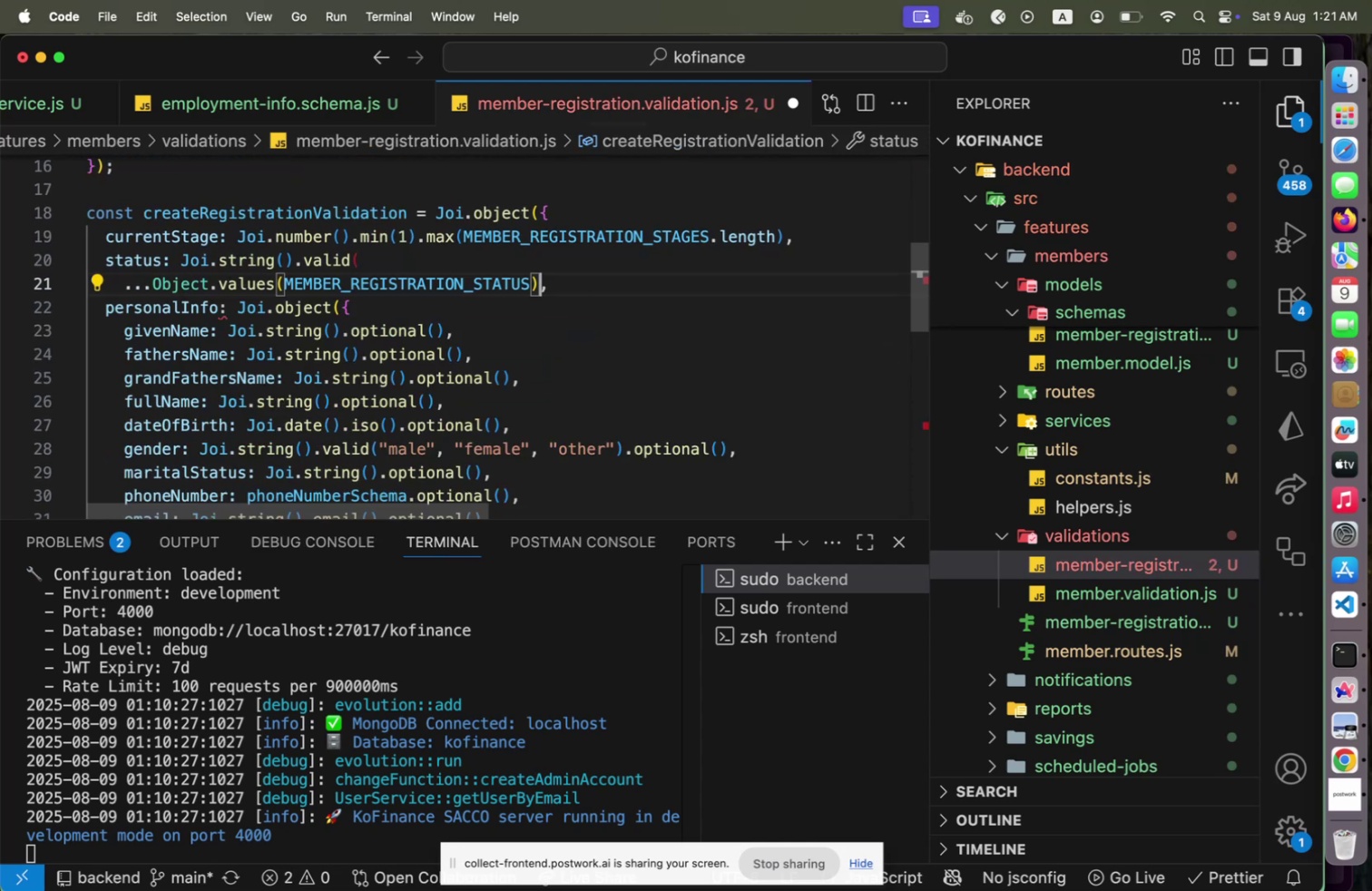 
key(Alt+Shift+F)
 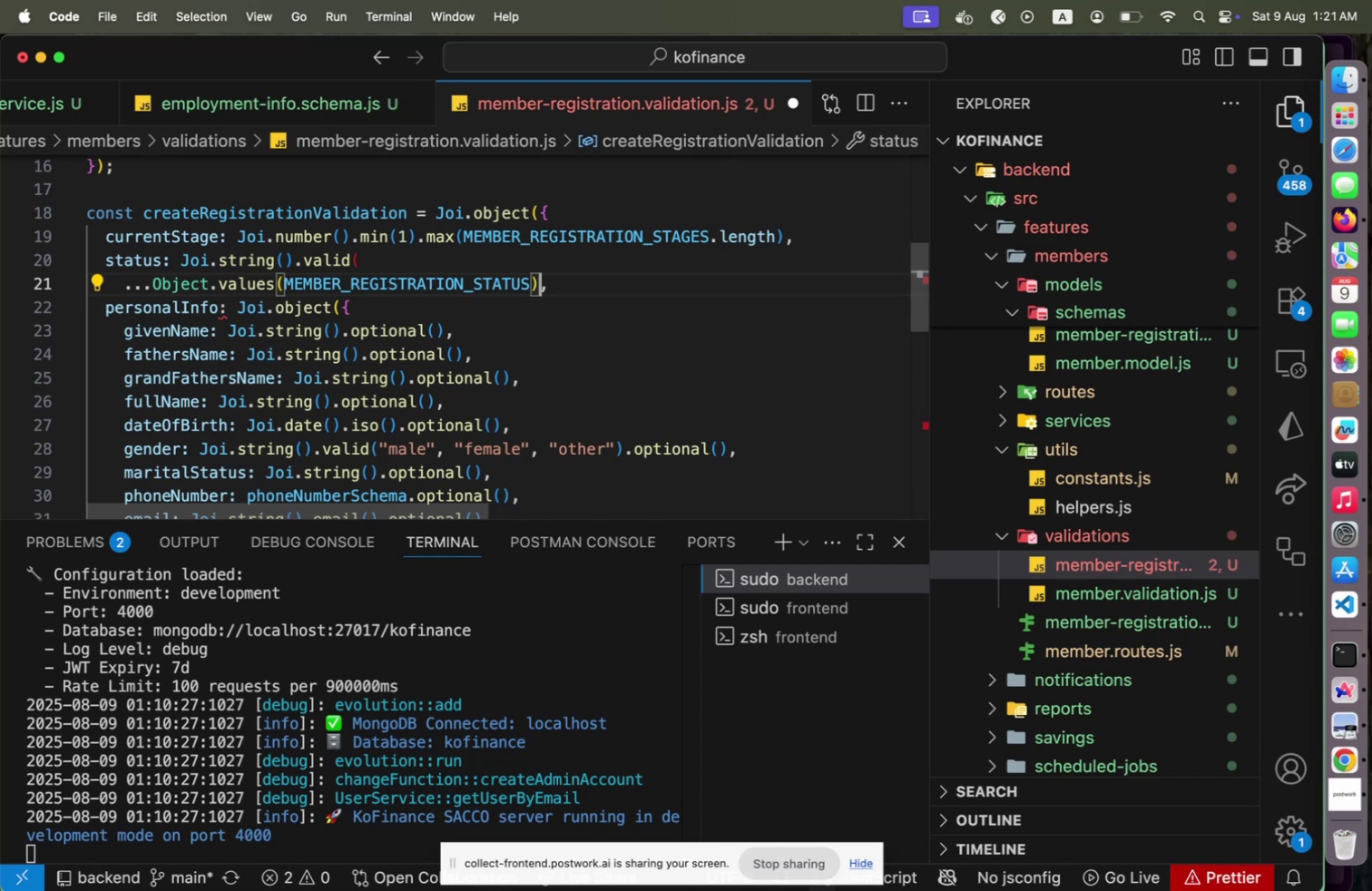 
key(Home)
 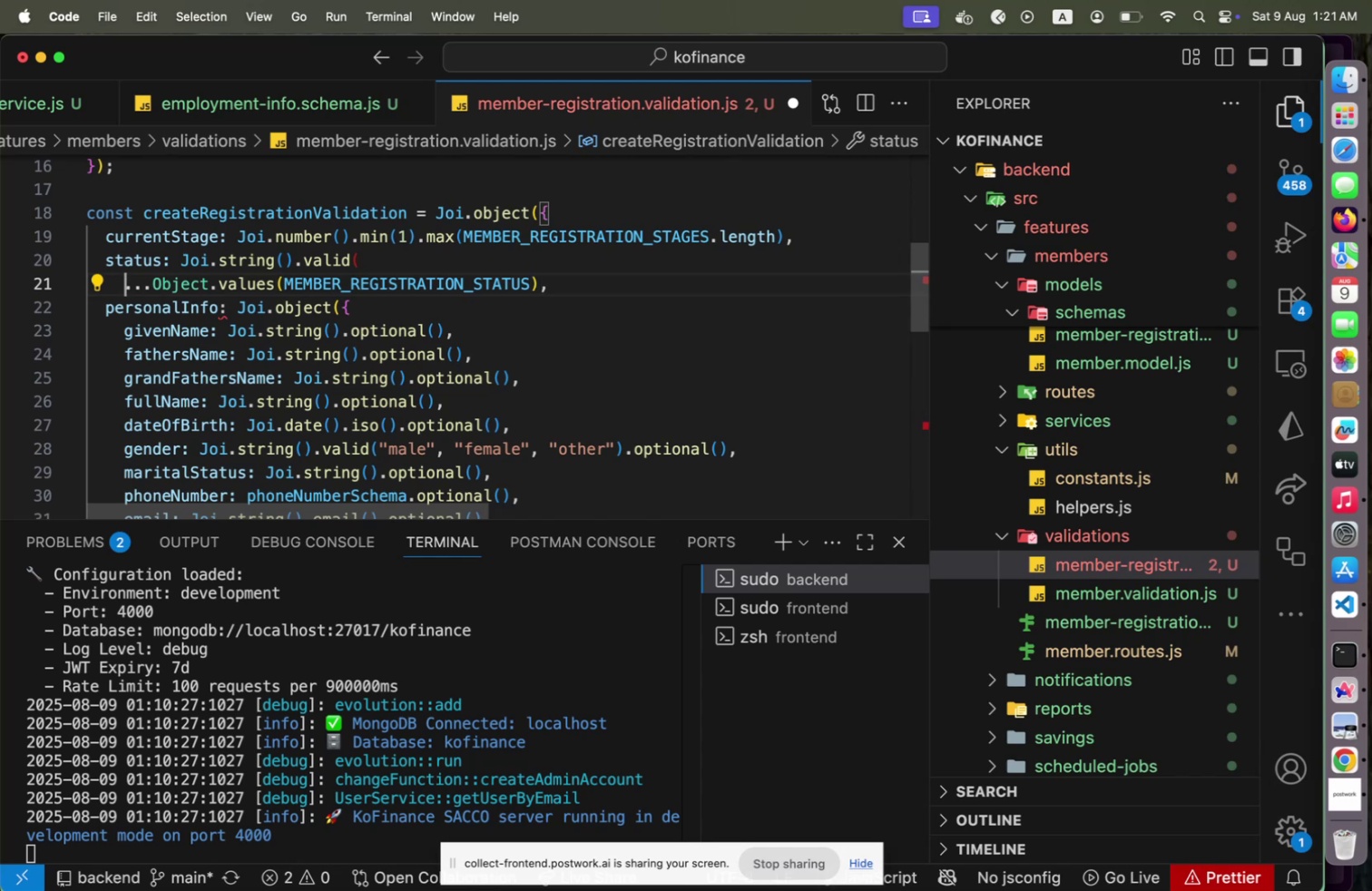 
key(Shift+ShiftLeft)
 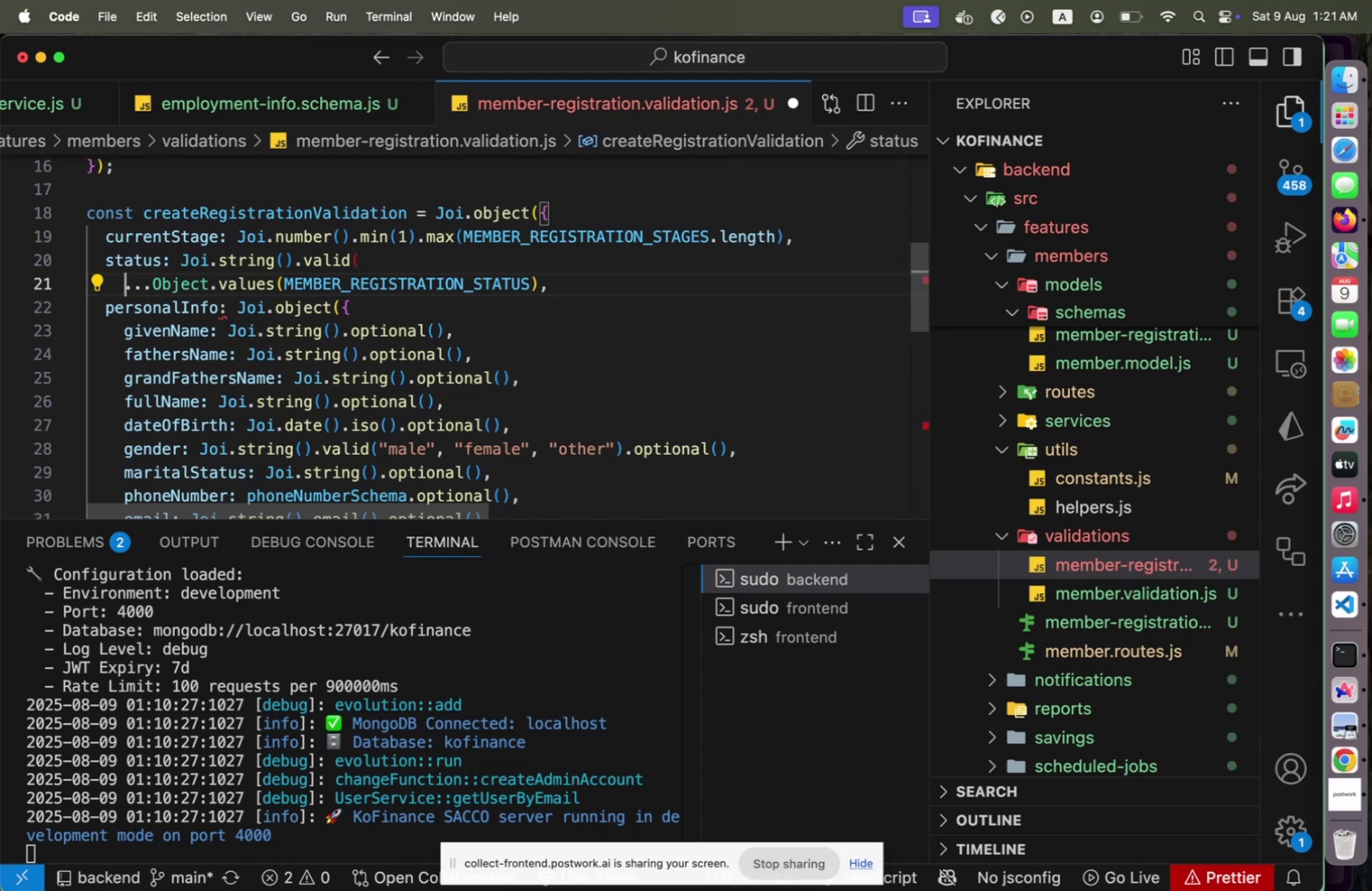 
key(Shift+Home)
 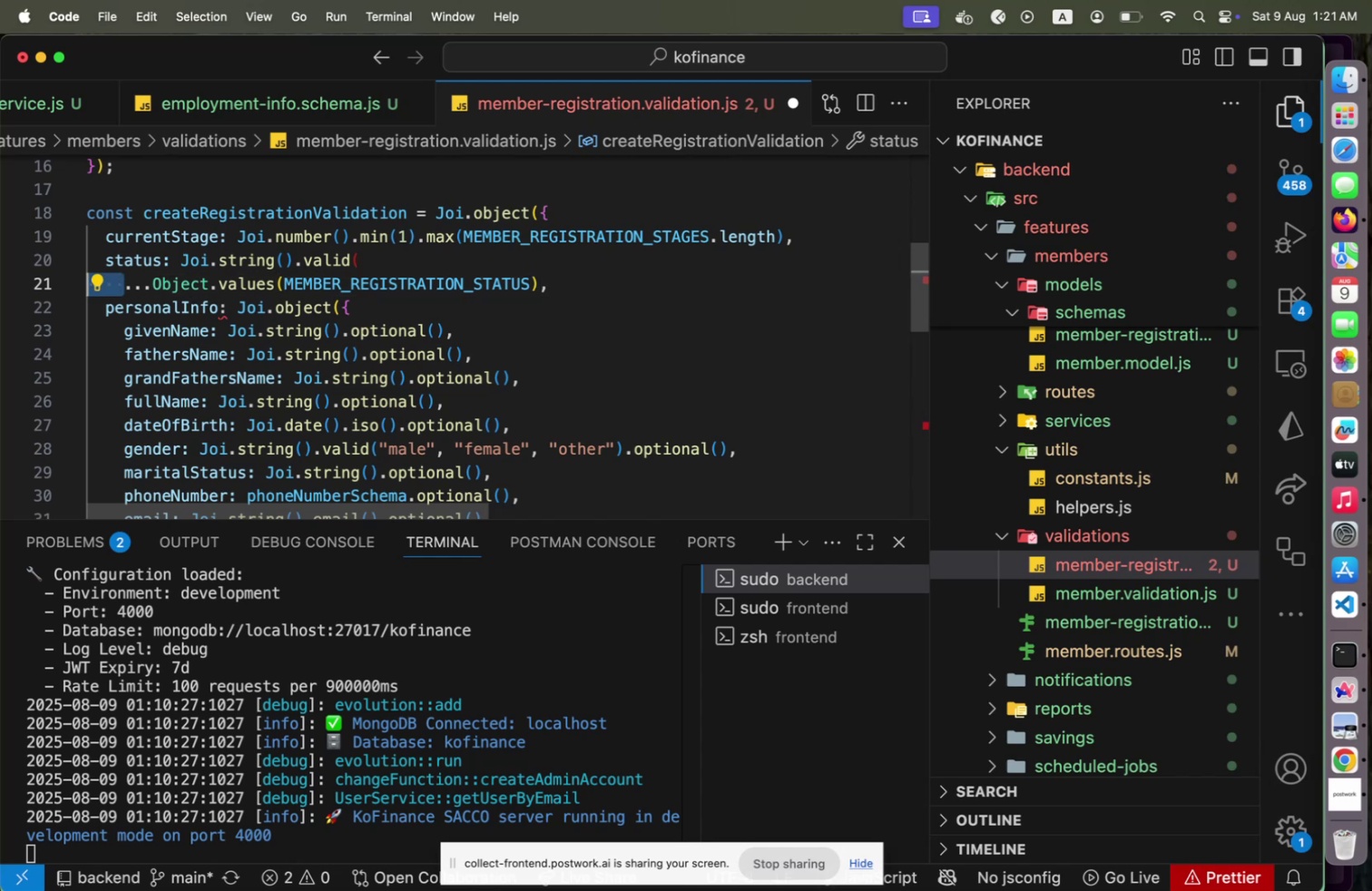 
key(Backspace)
 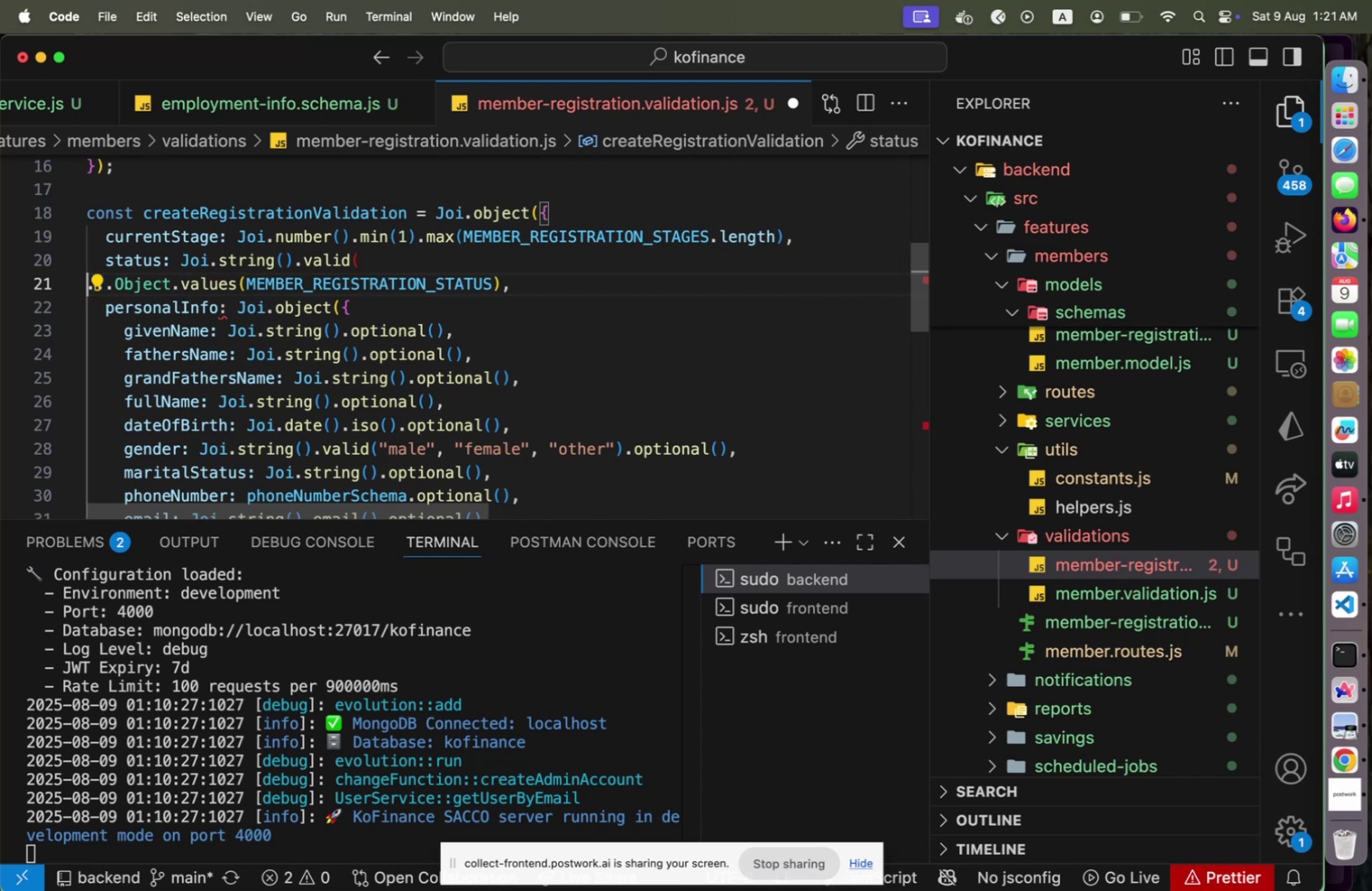 
key(Backspace)
 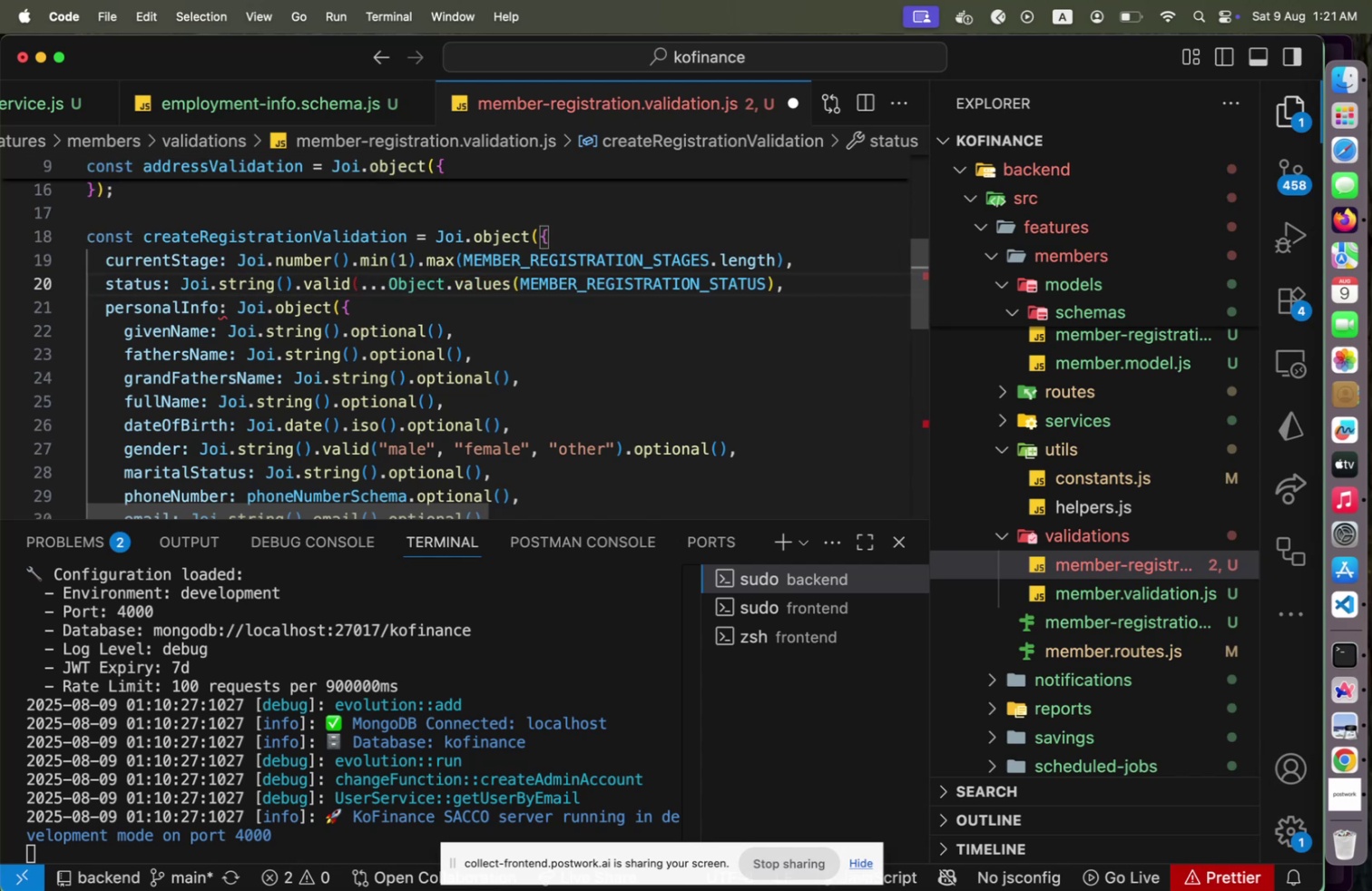 
key(End)
 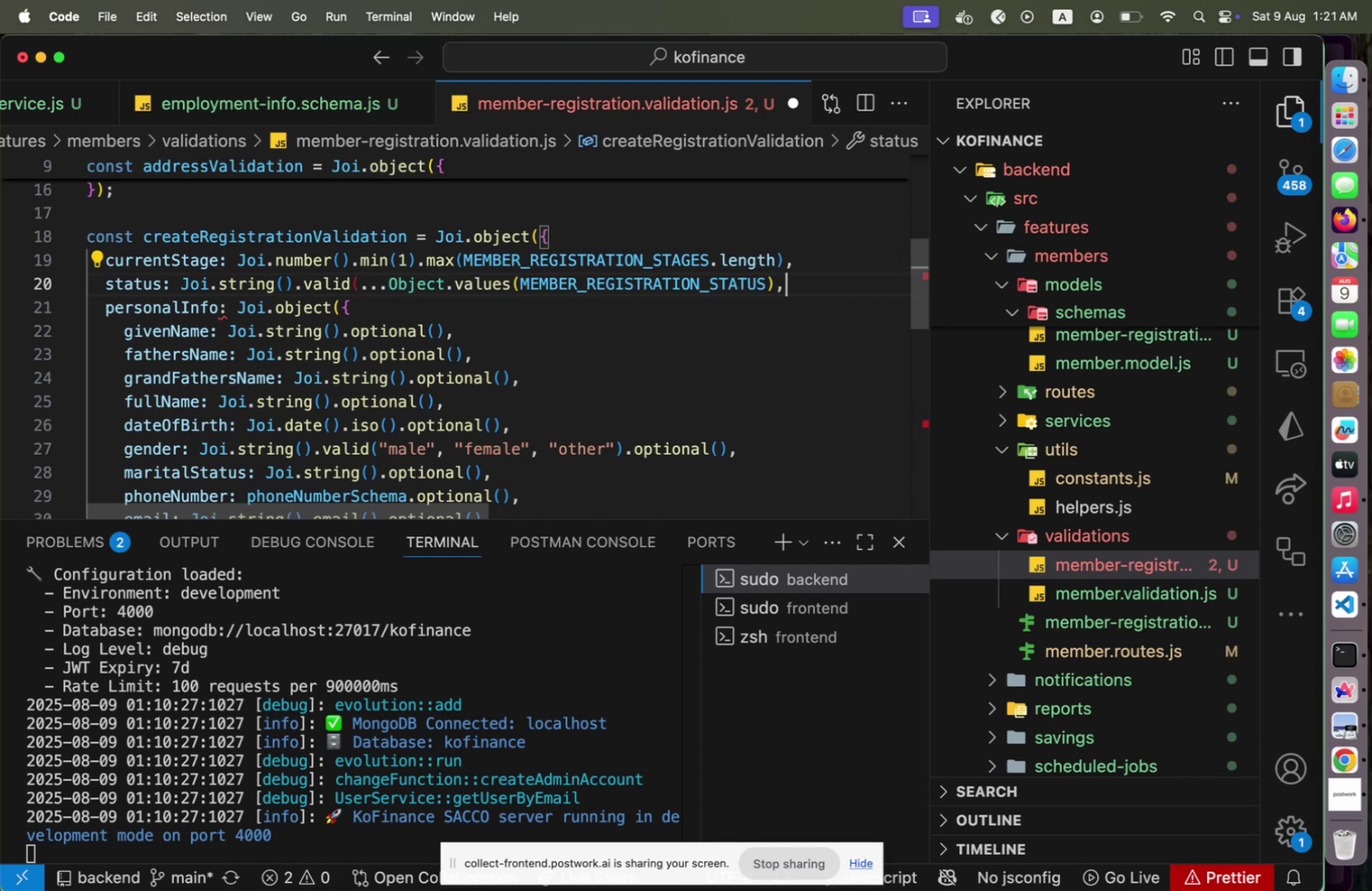 
key(ArrowLeft)
 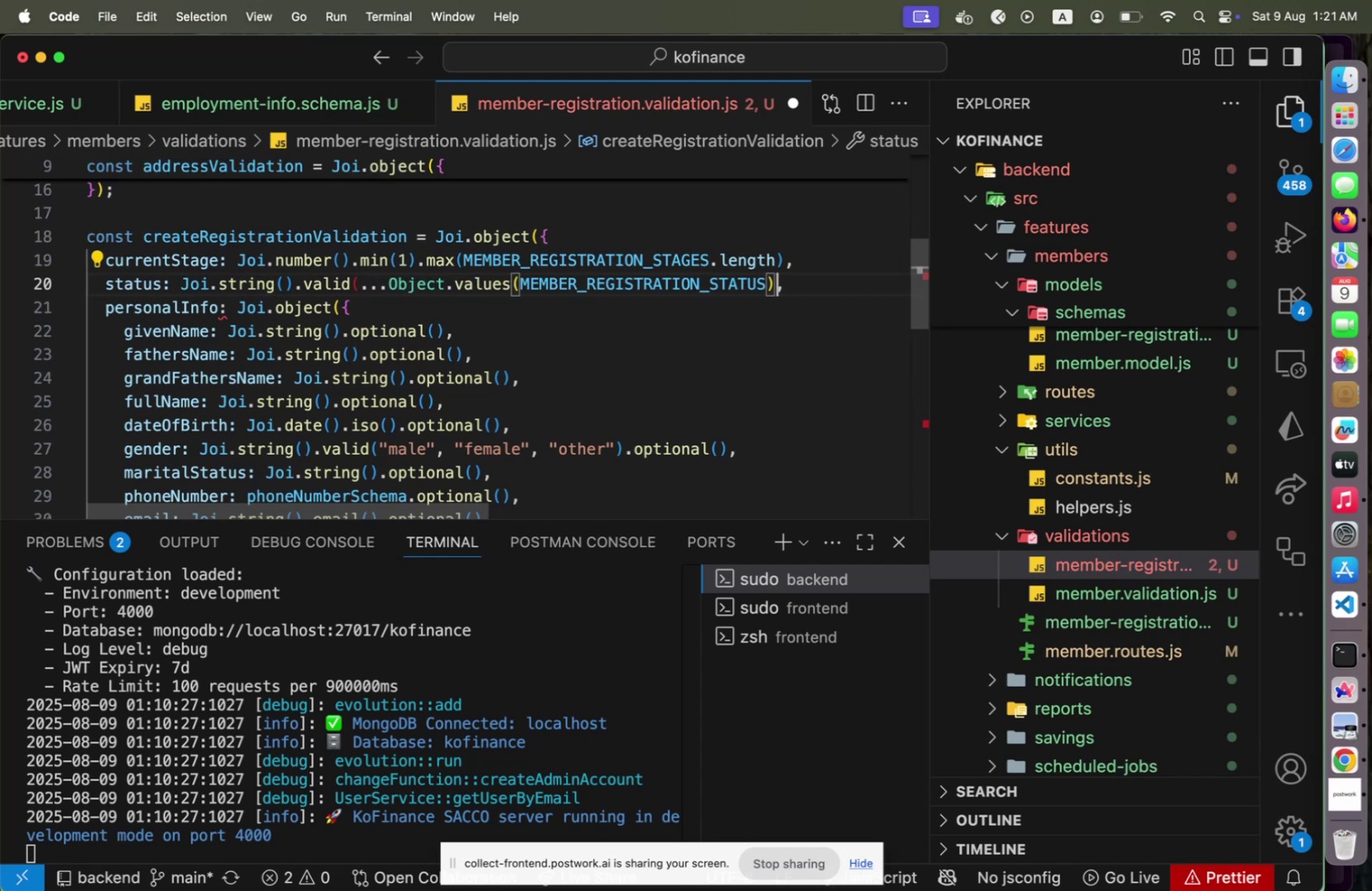 
key(ArrowRight)
 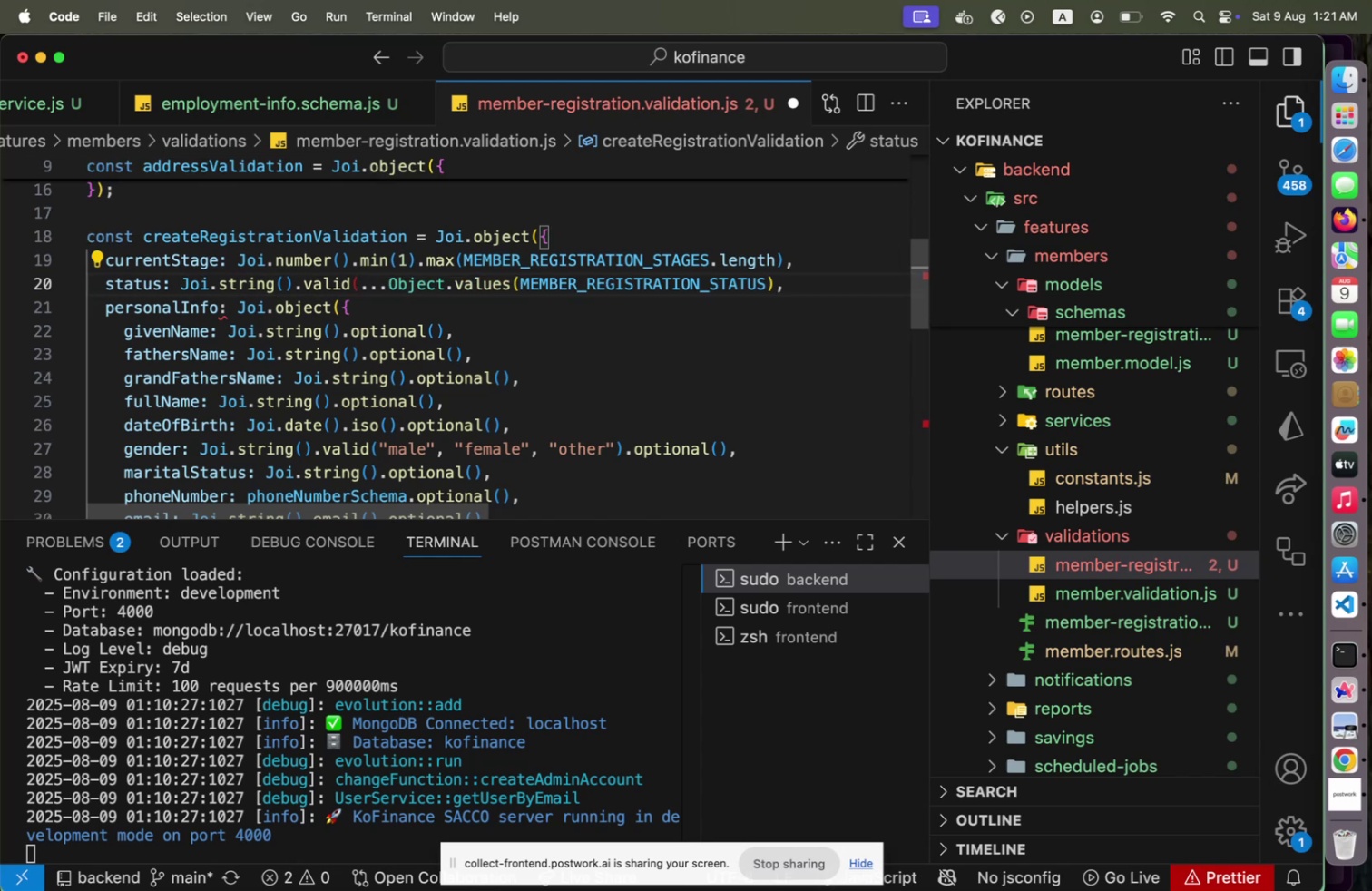 
hold_key(key=ArrowLeft, duration=1.5)
 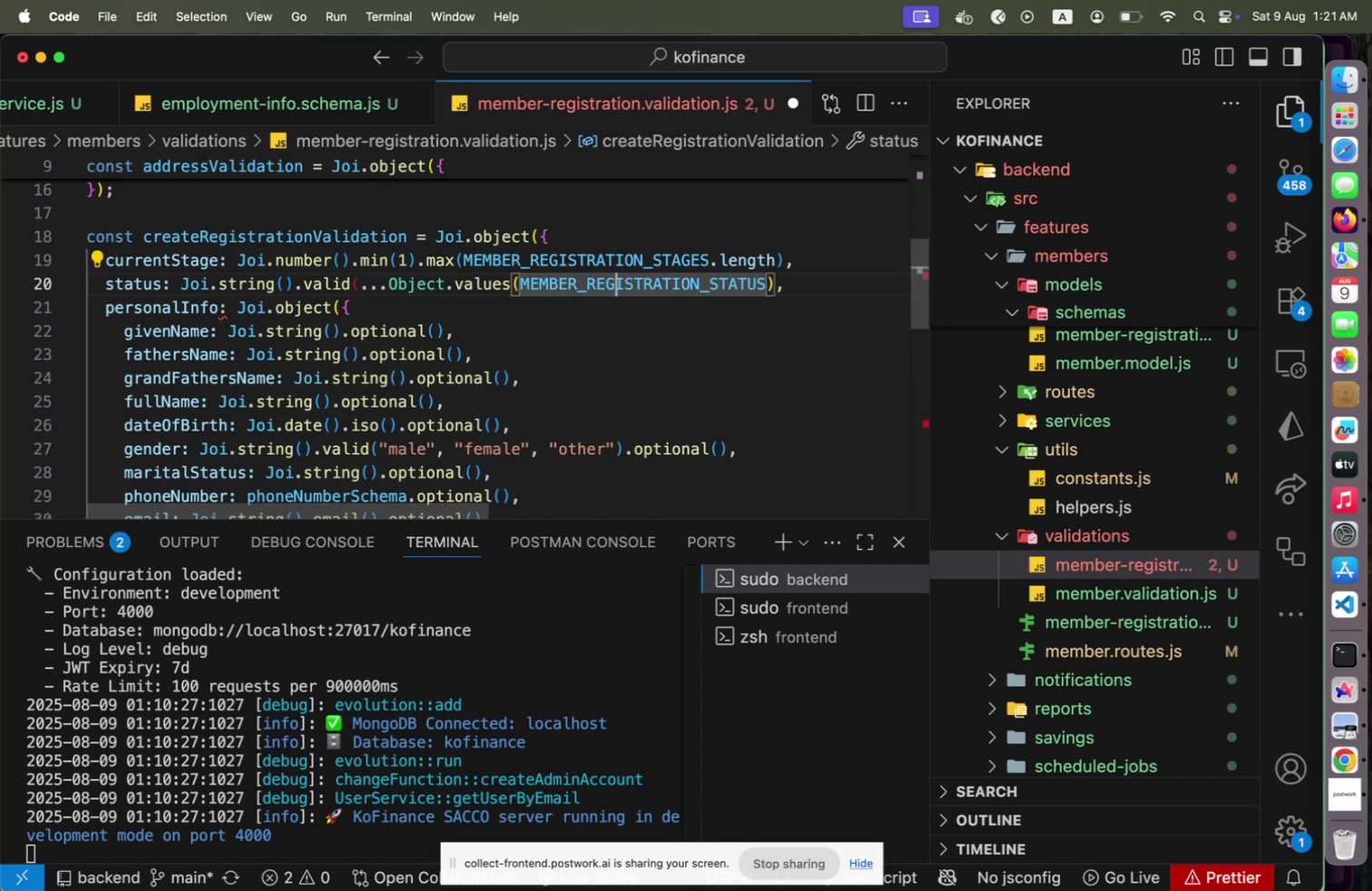 
hold_key(key=ArrowLeft, duration=0.41)
 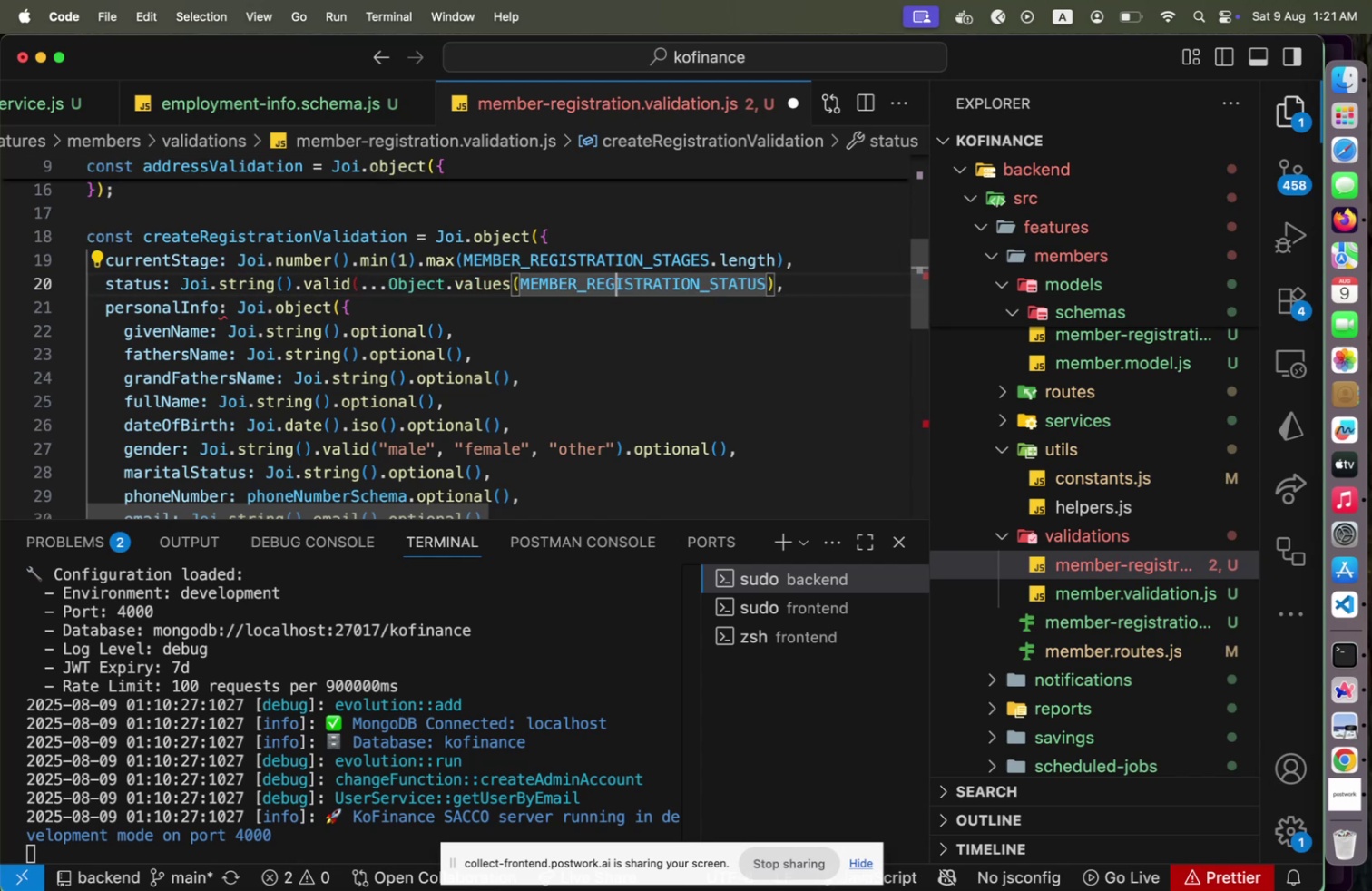 
key(End)
 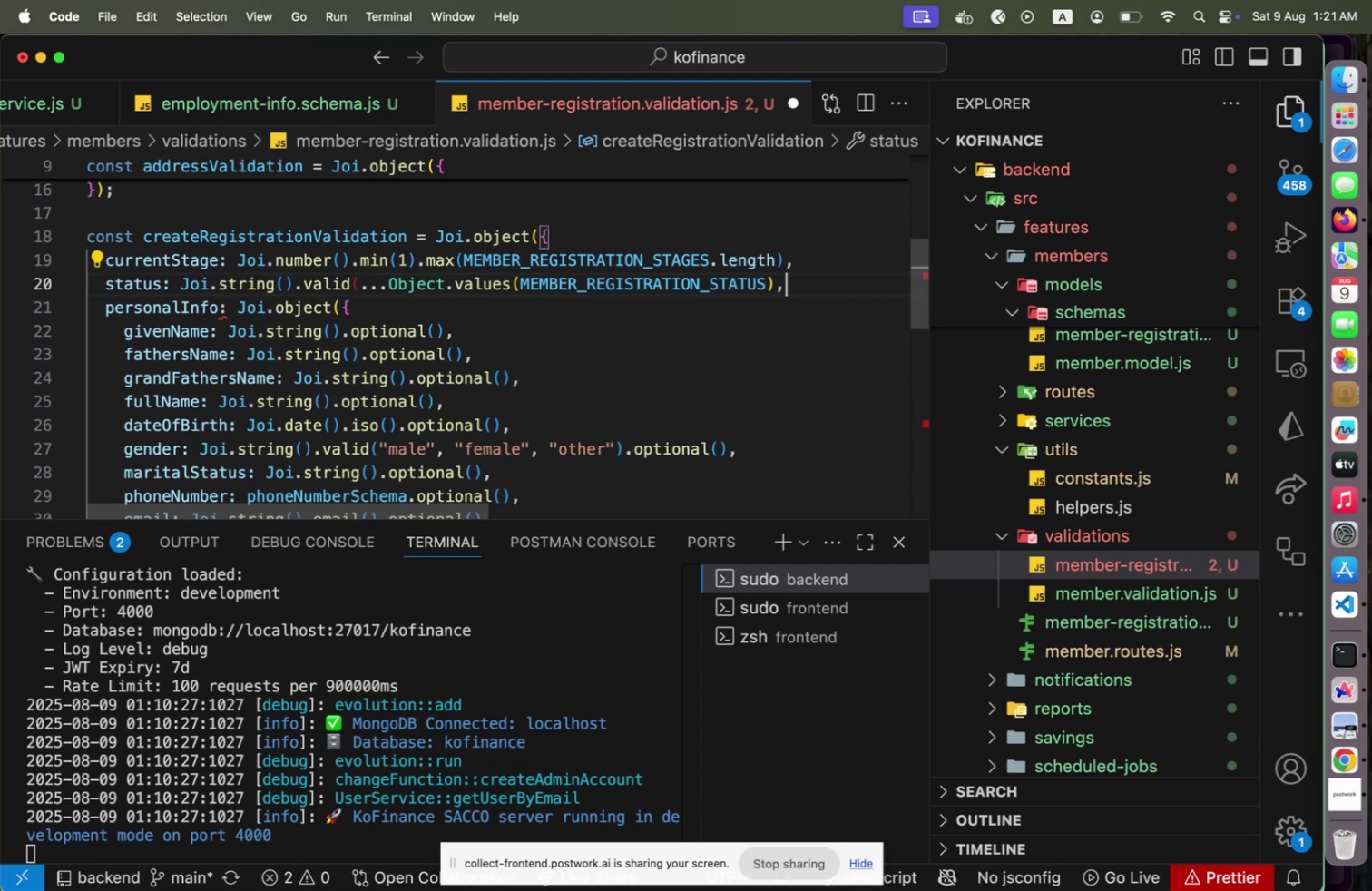 
key(ArrowLeft)
 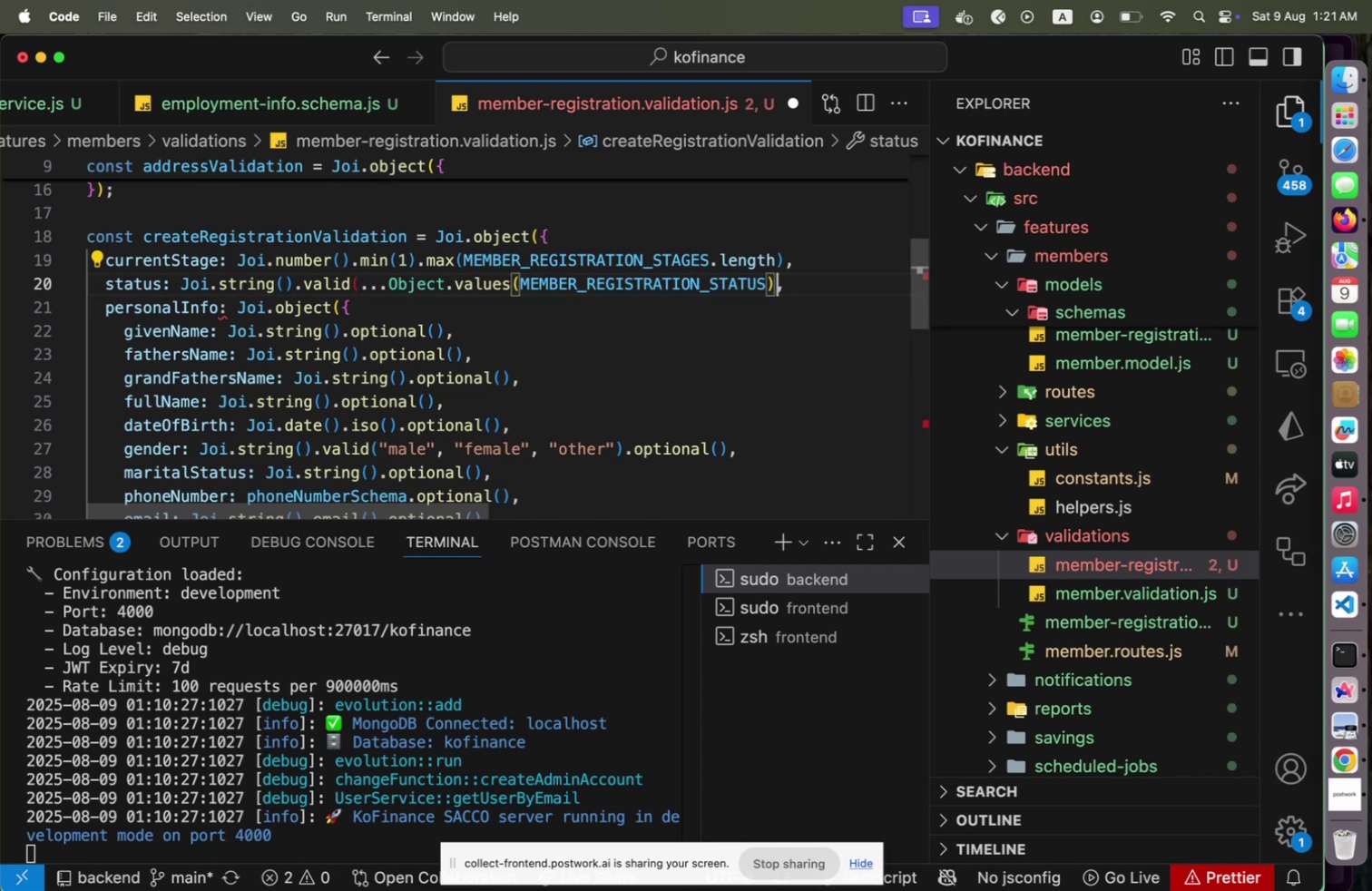 
key(Shift+0)
 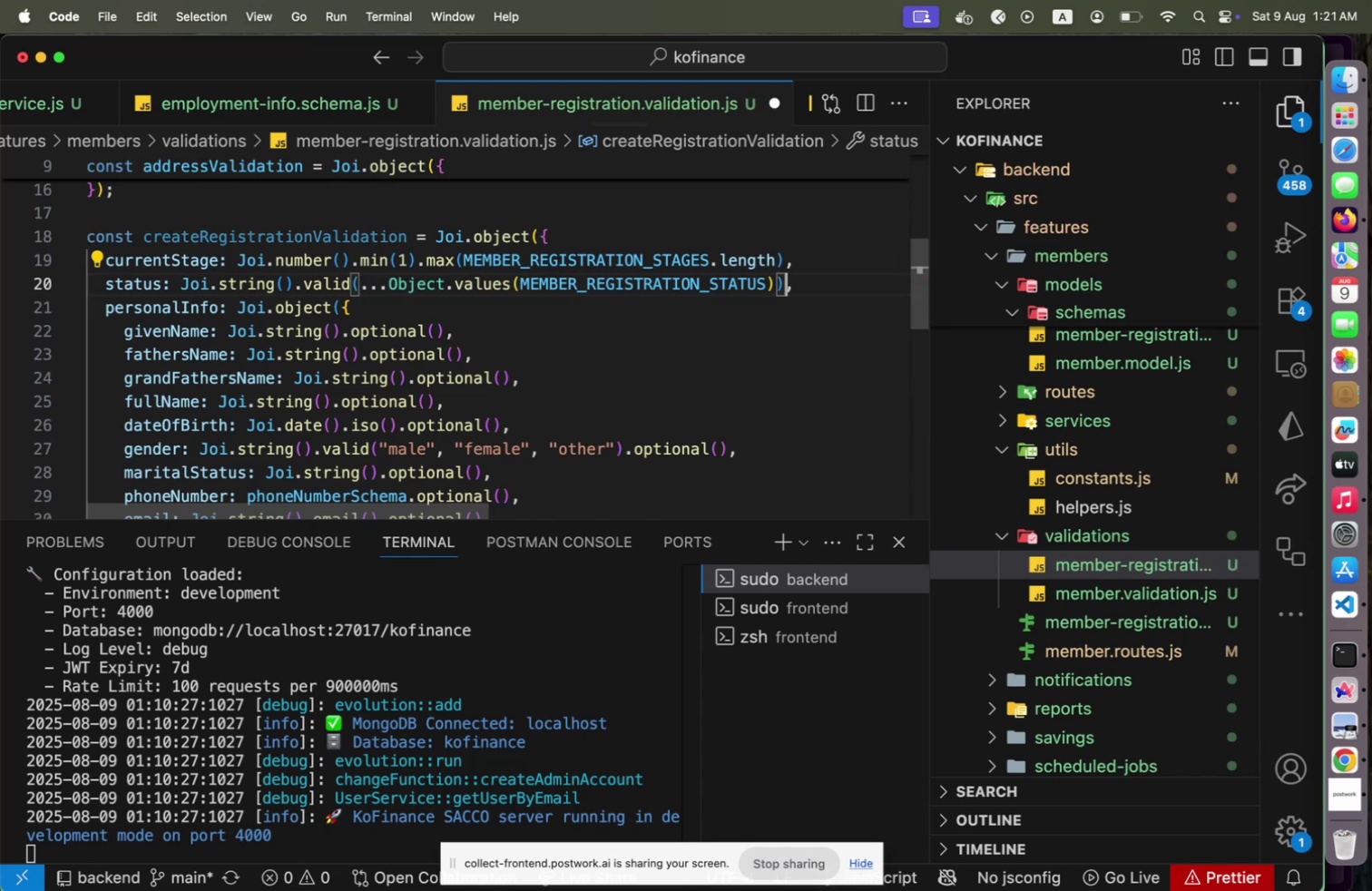 
key(ArrowUp)
 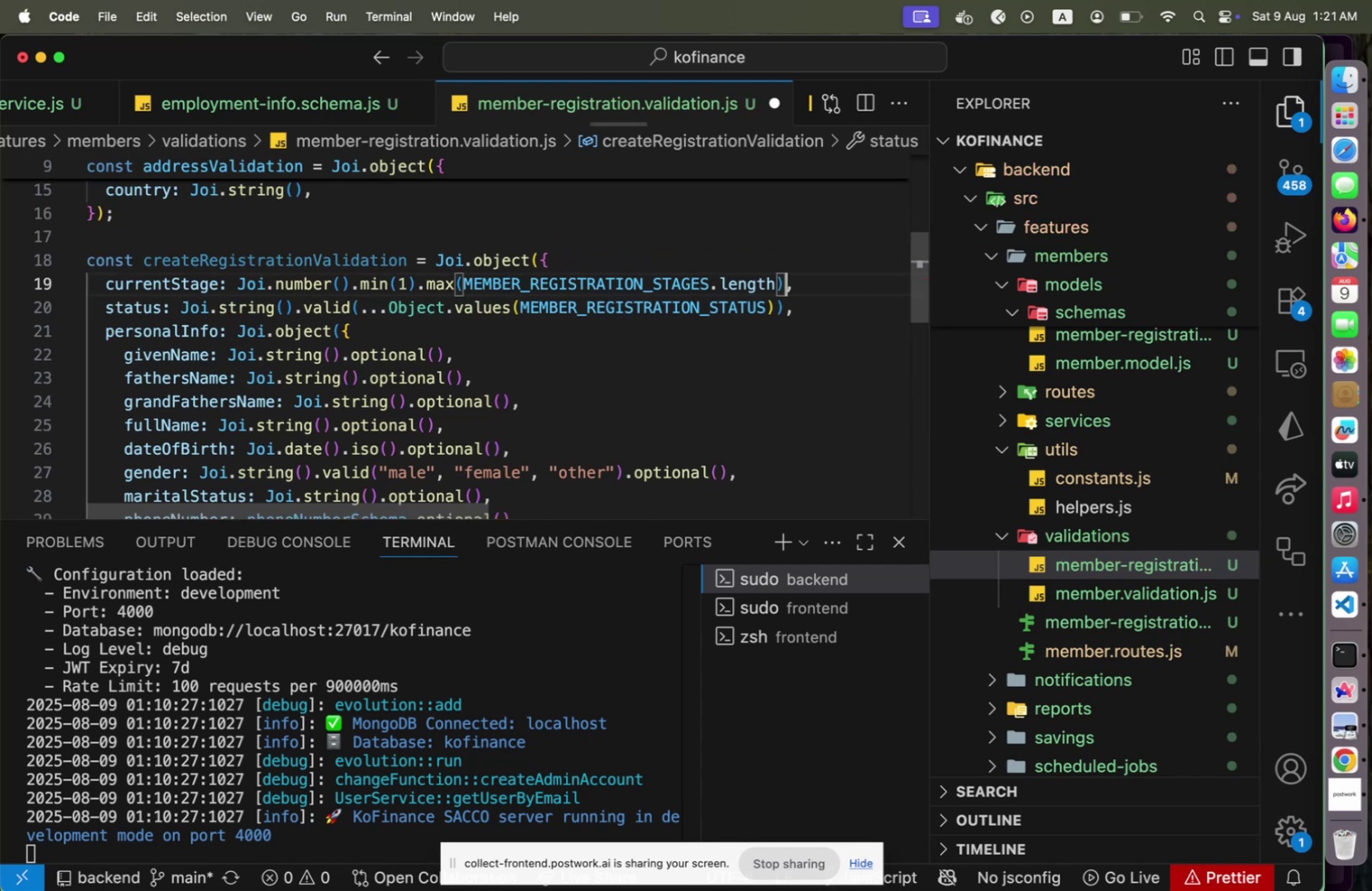 
key(Alt+Shift+F)
 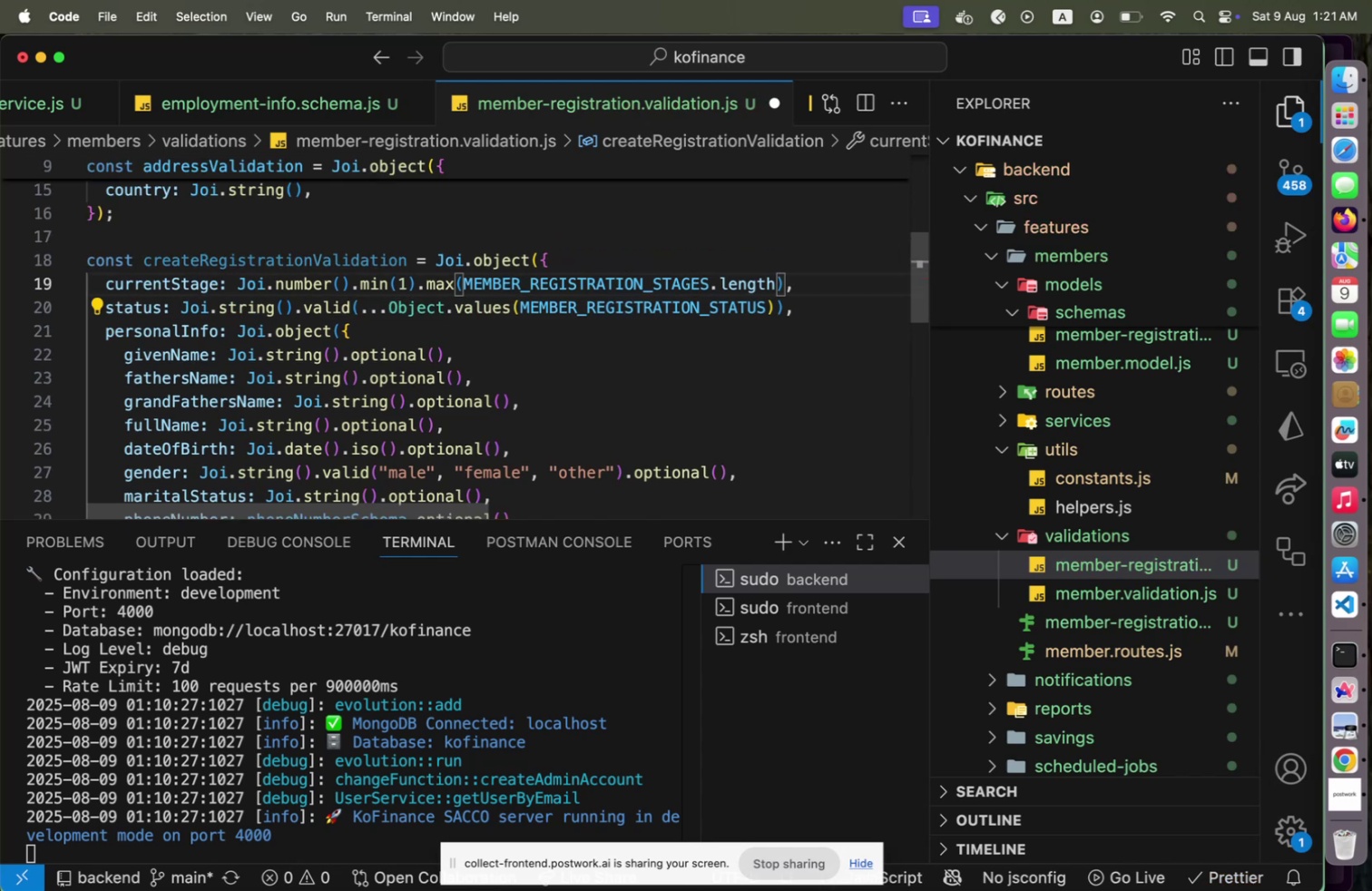 
key(ArrowUp)
 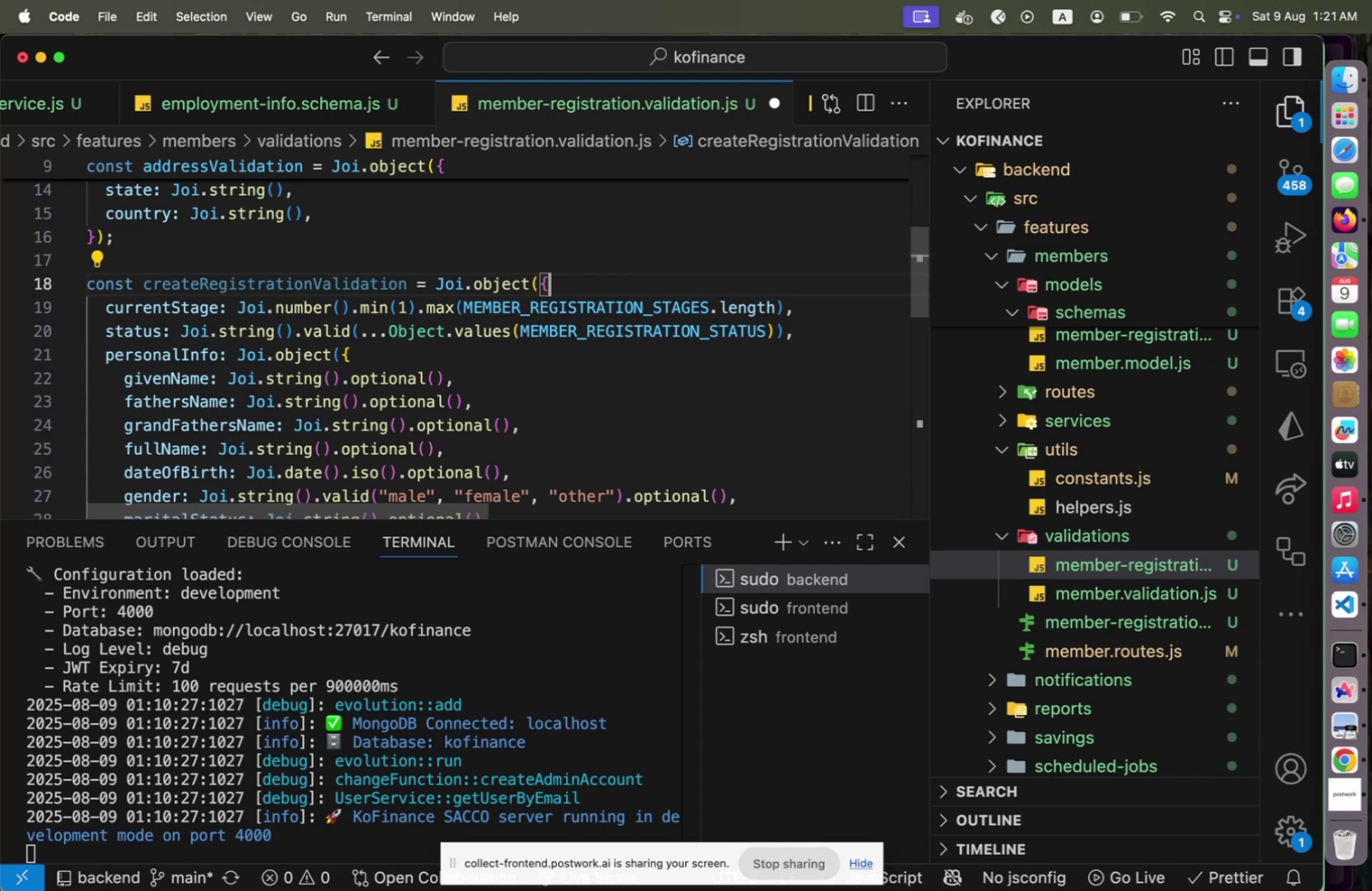 
hold_key(key=ArrowDown, duration=1.5)
 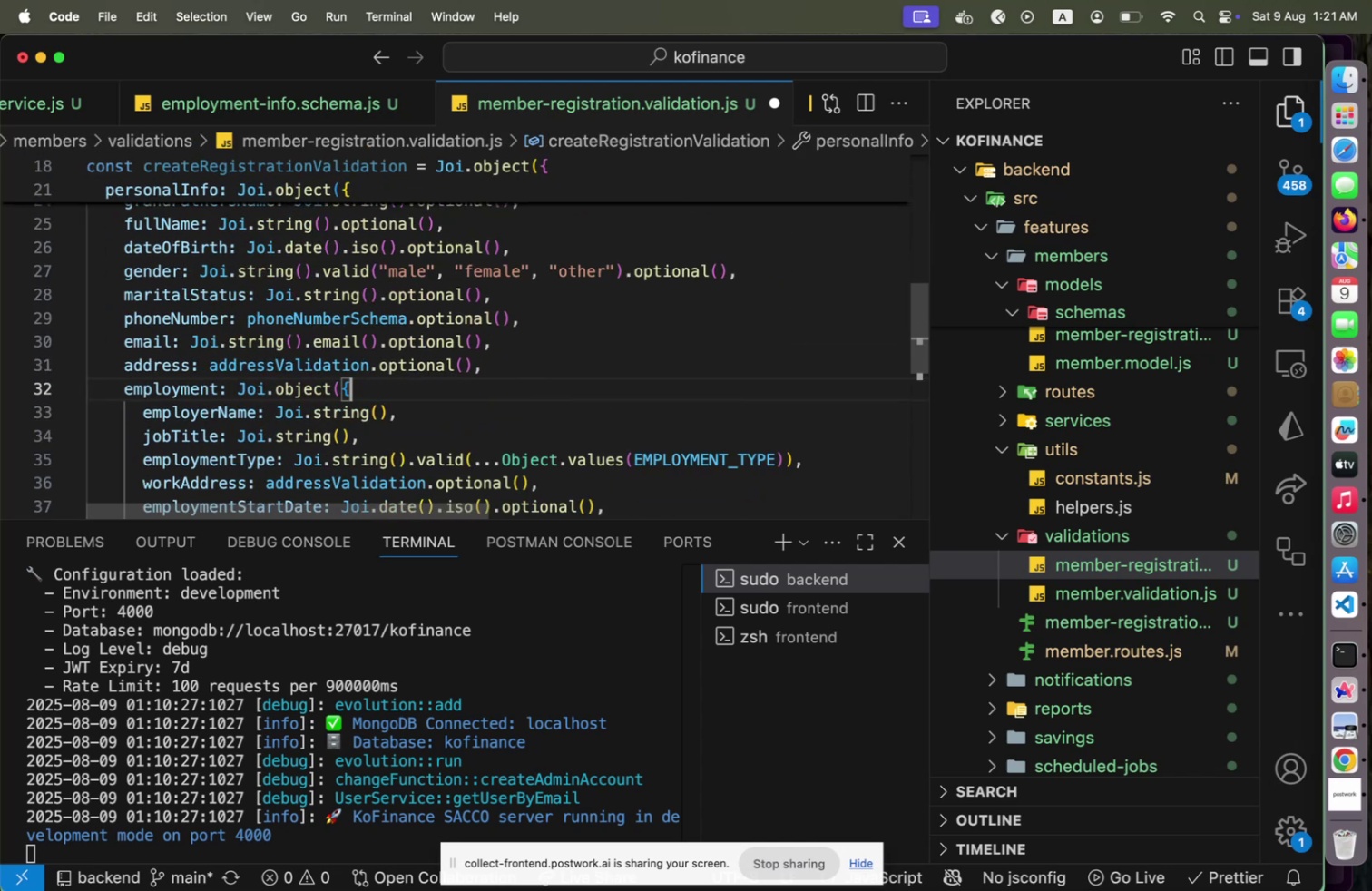 
hold_key(key=ArrowDown, duration=1.25)
 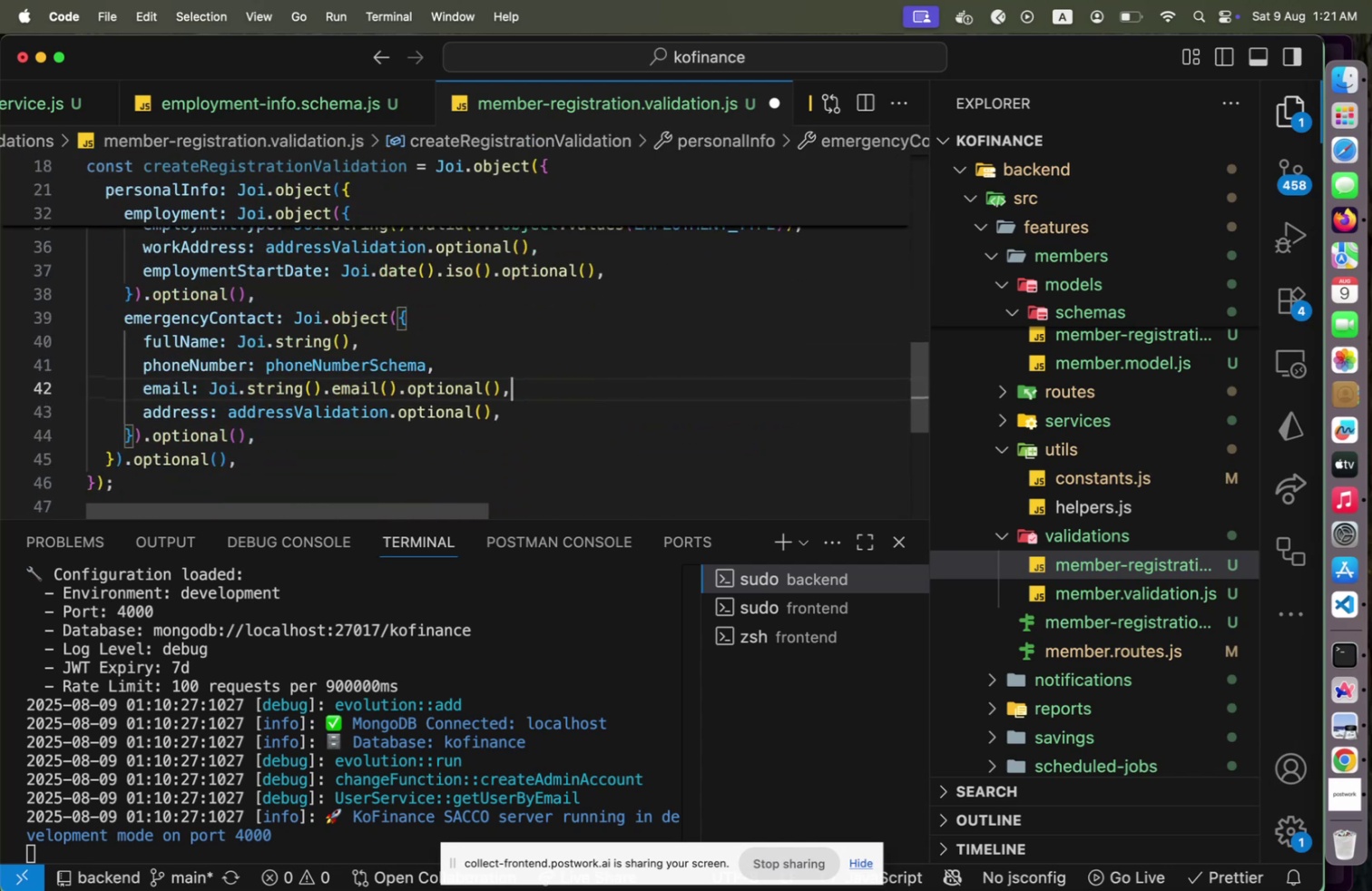 
key(ArrowDown)
 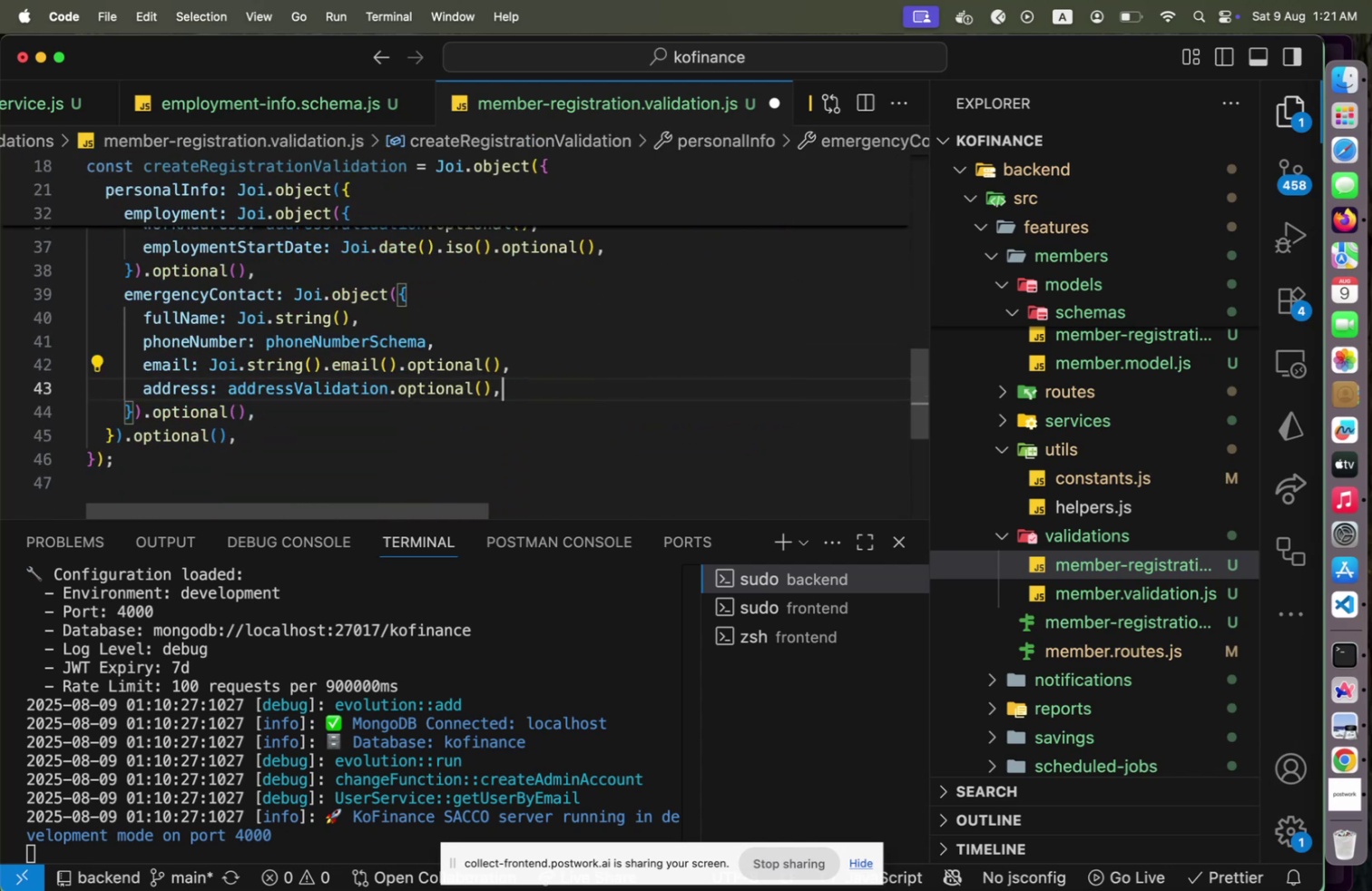 
key(ArrowDown)
 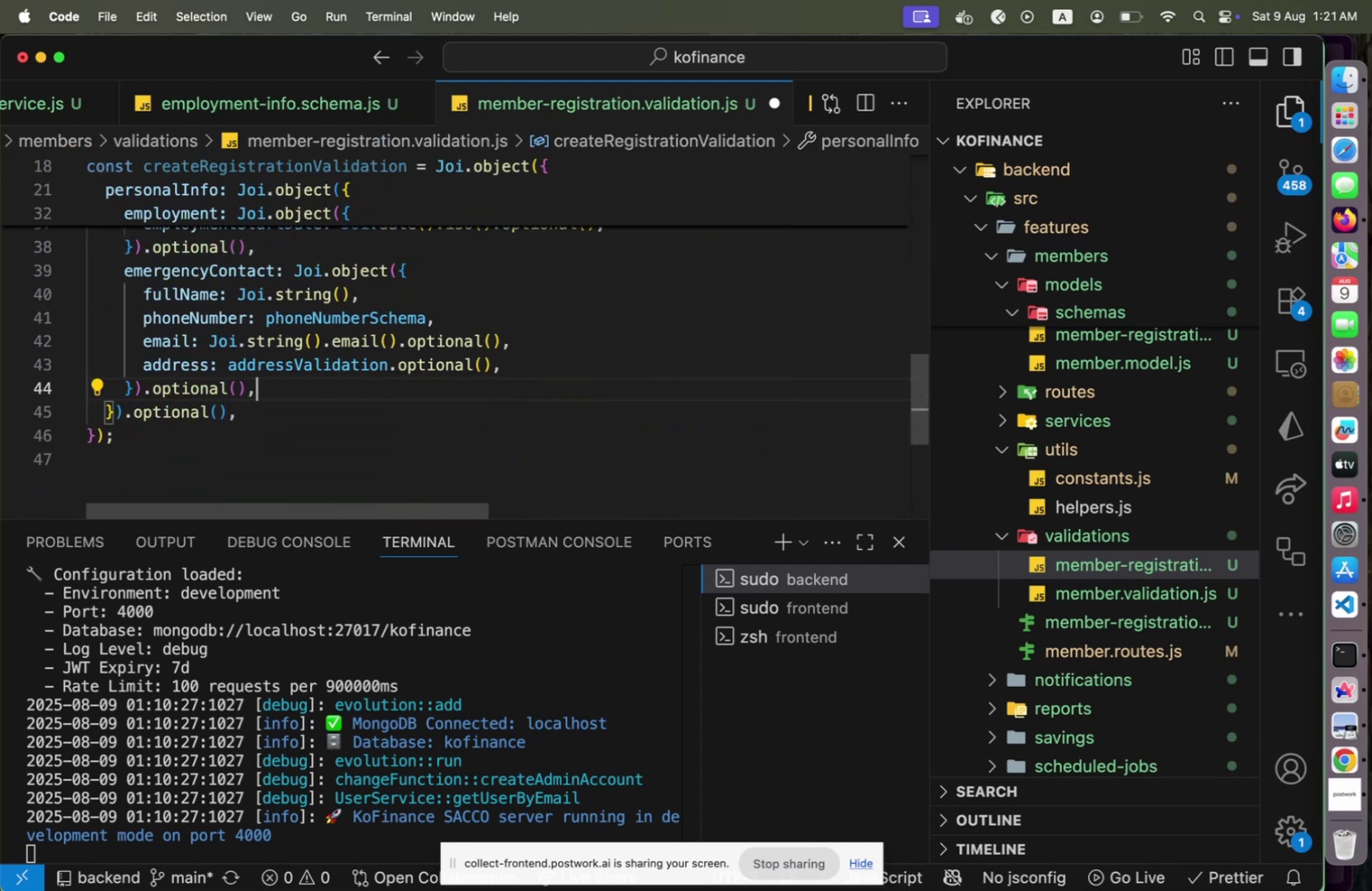 
key(ArrowDown)
 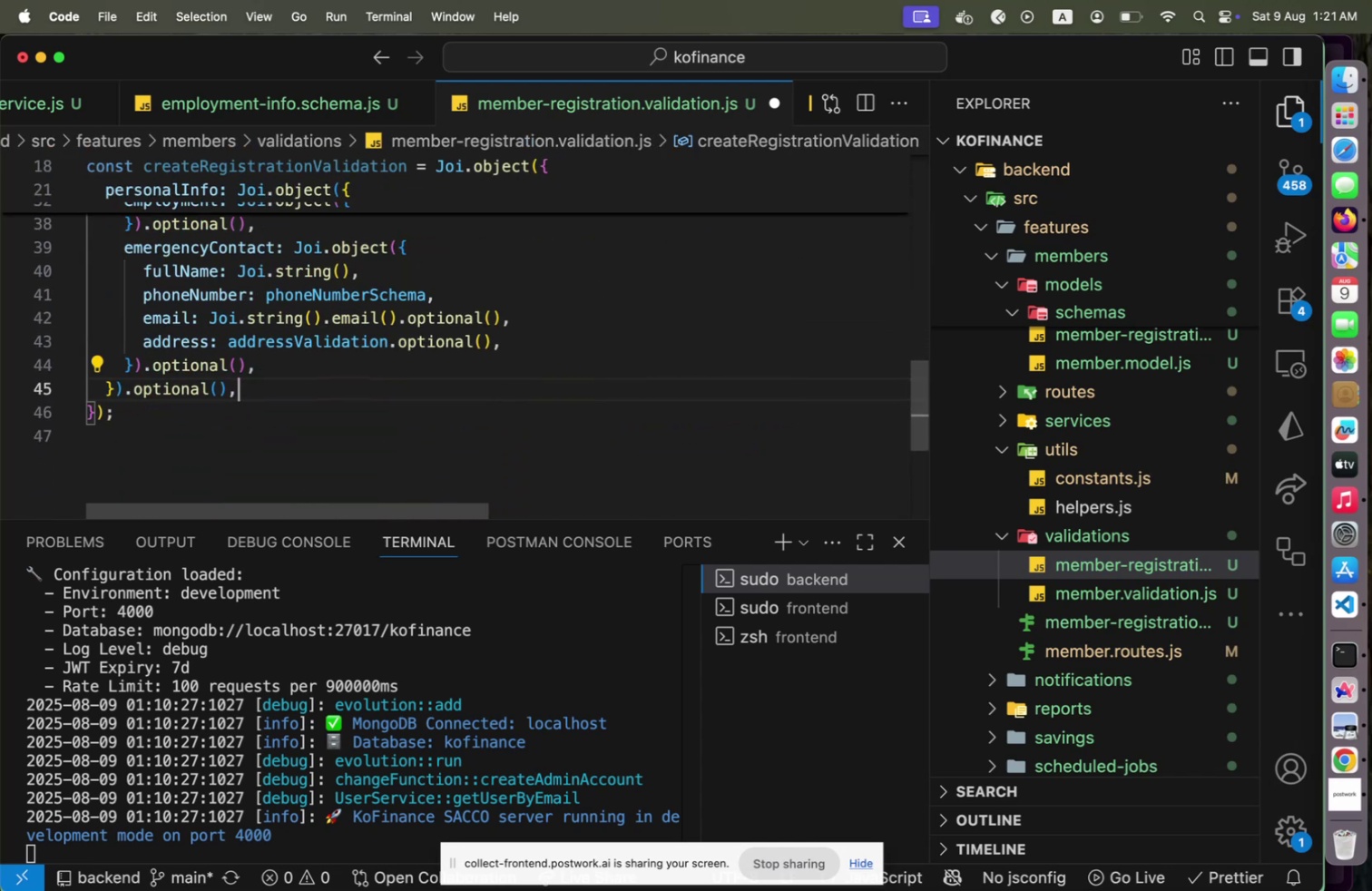 
key(ArrowDown)
 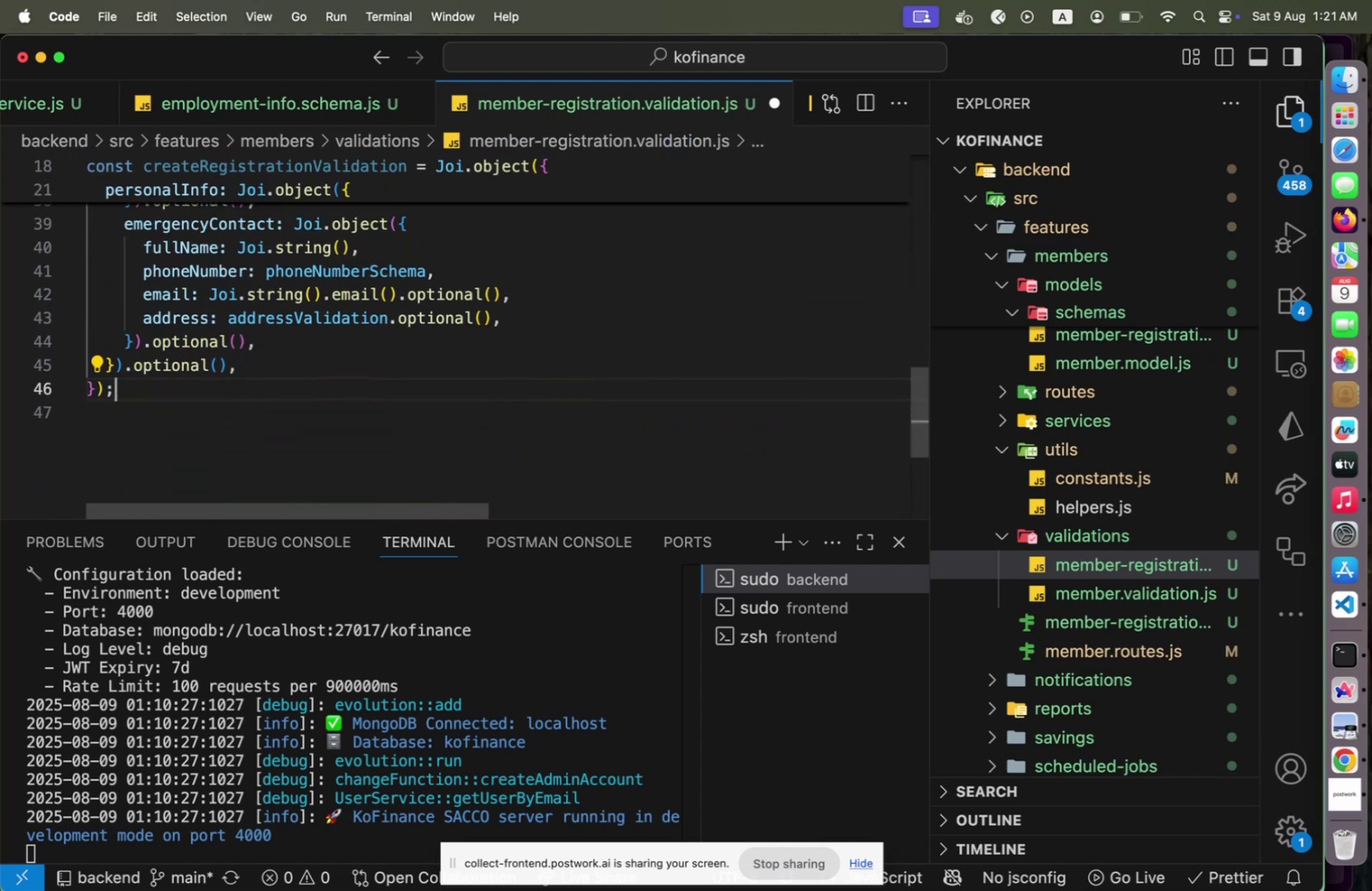 
key(Enter)
 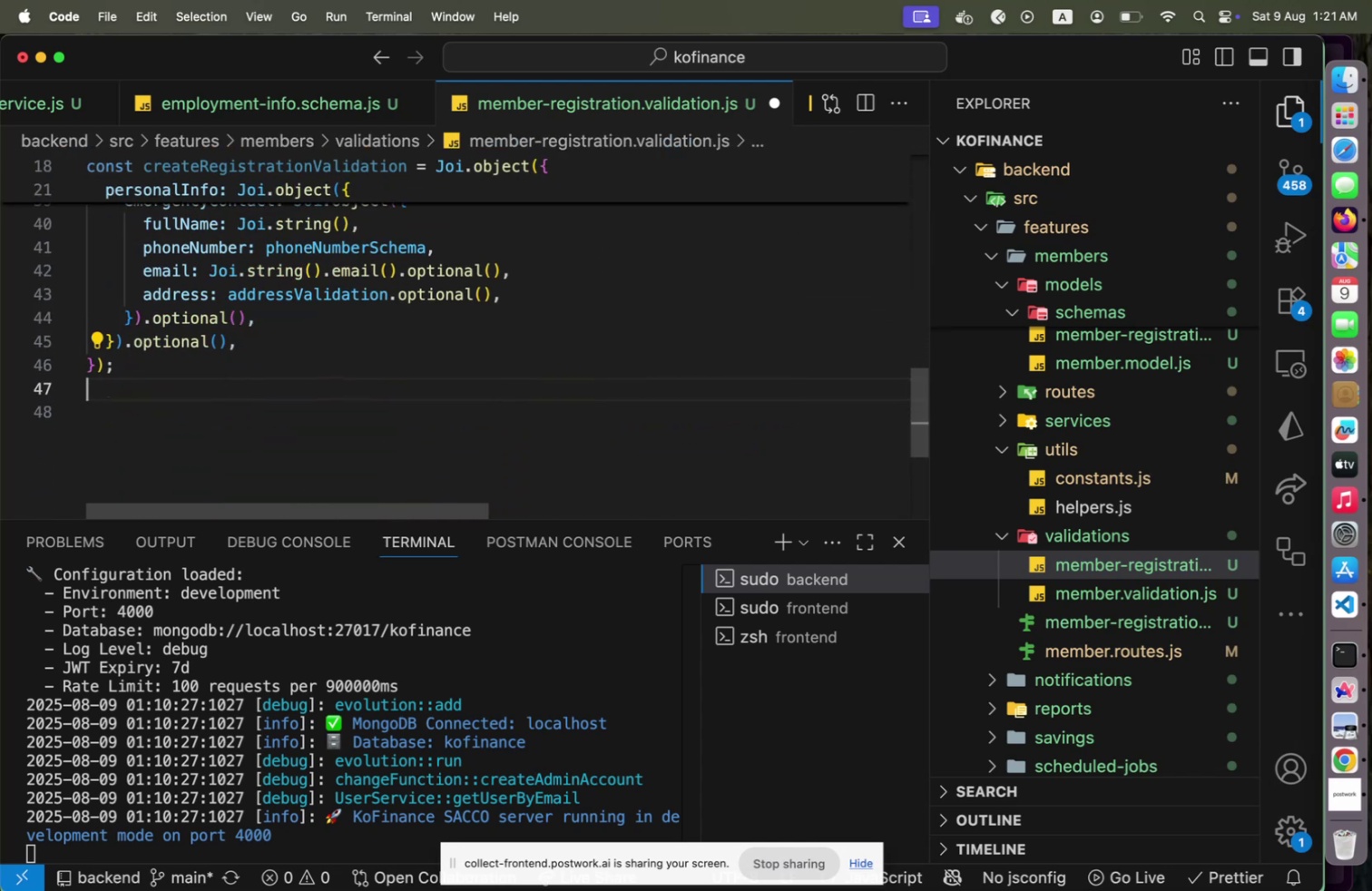 
key(Enter)
 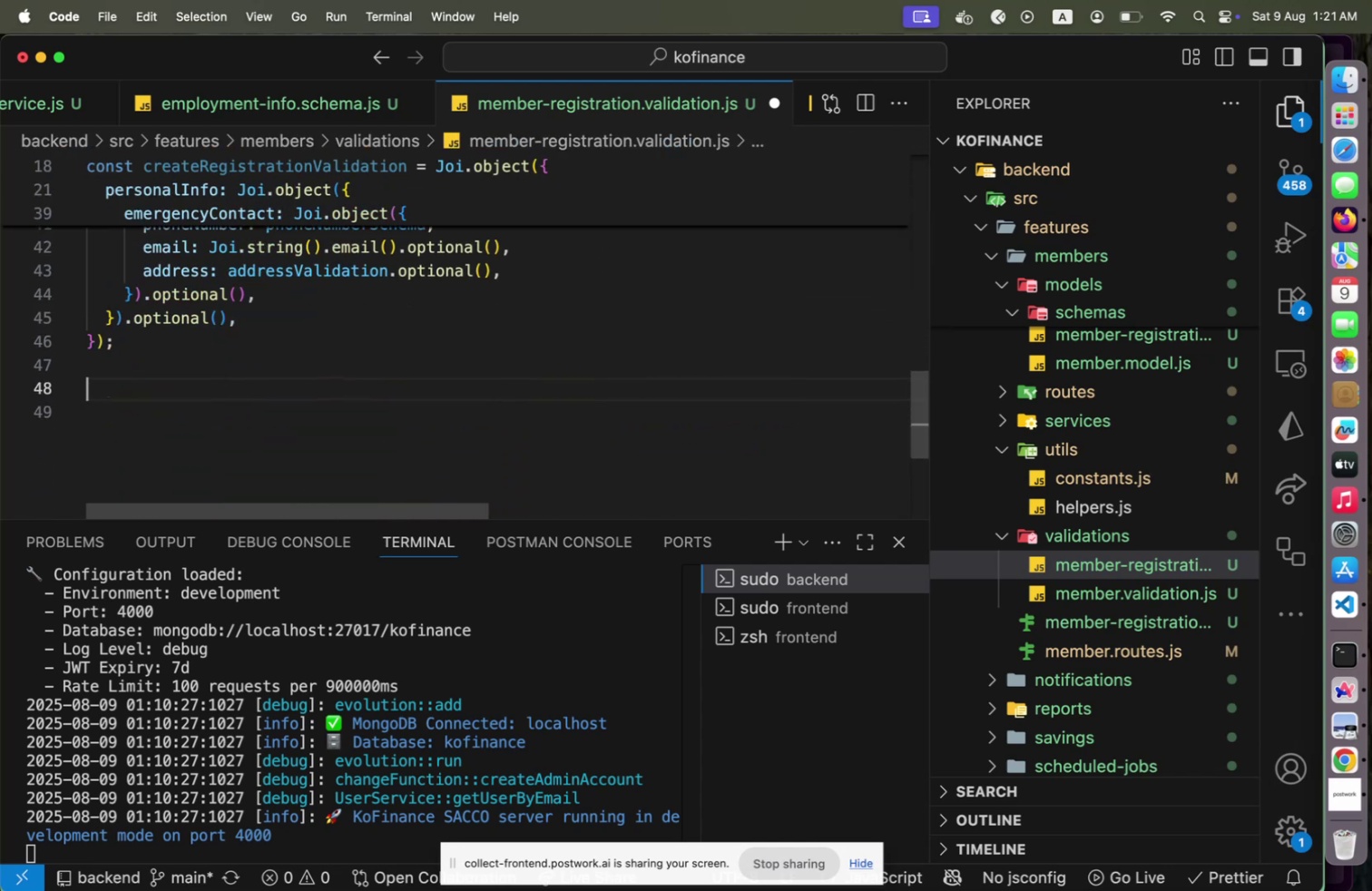 
type(module.ex)
 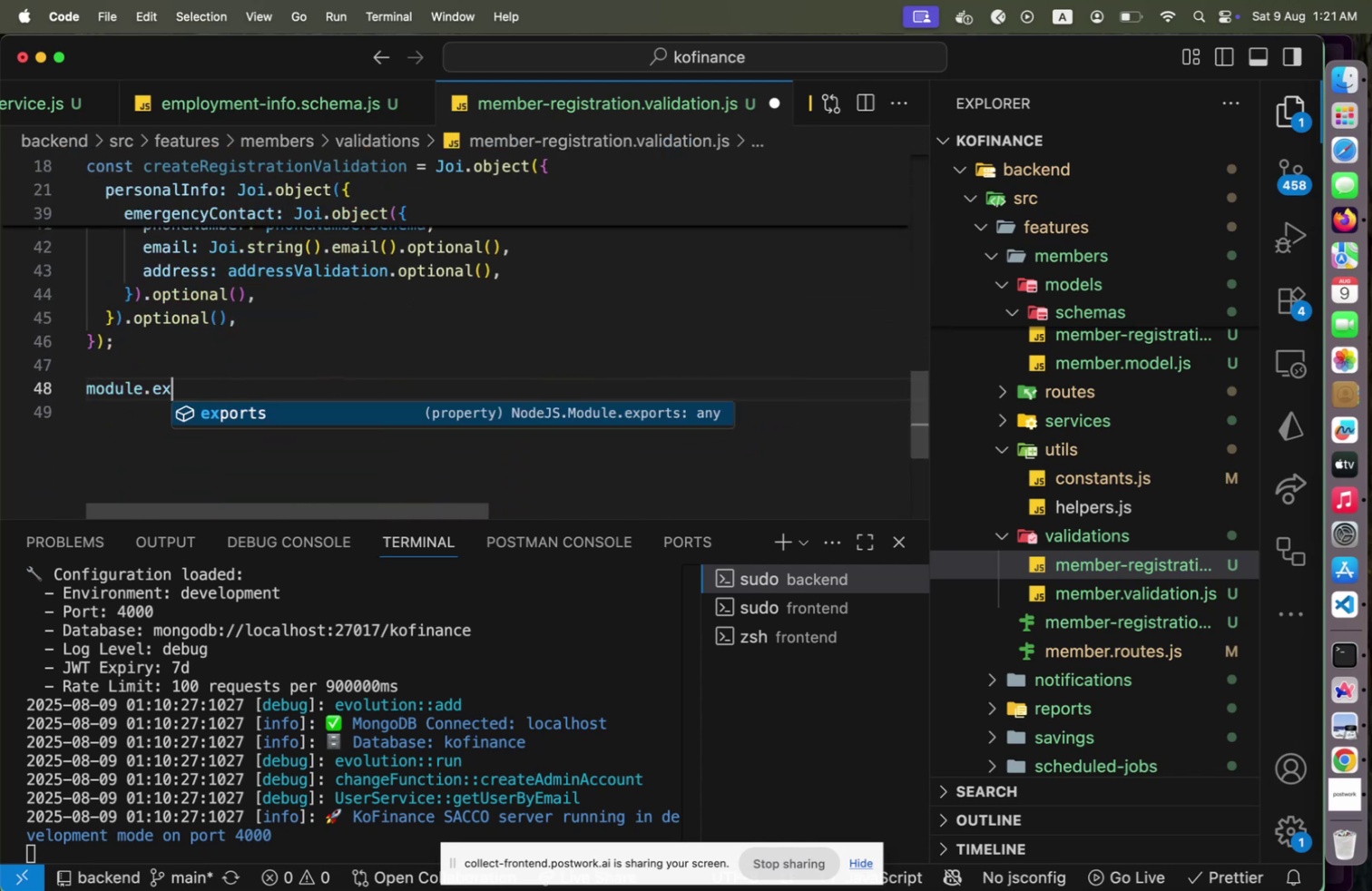 
key(Enter)
 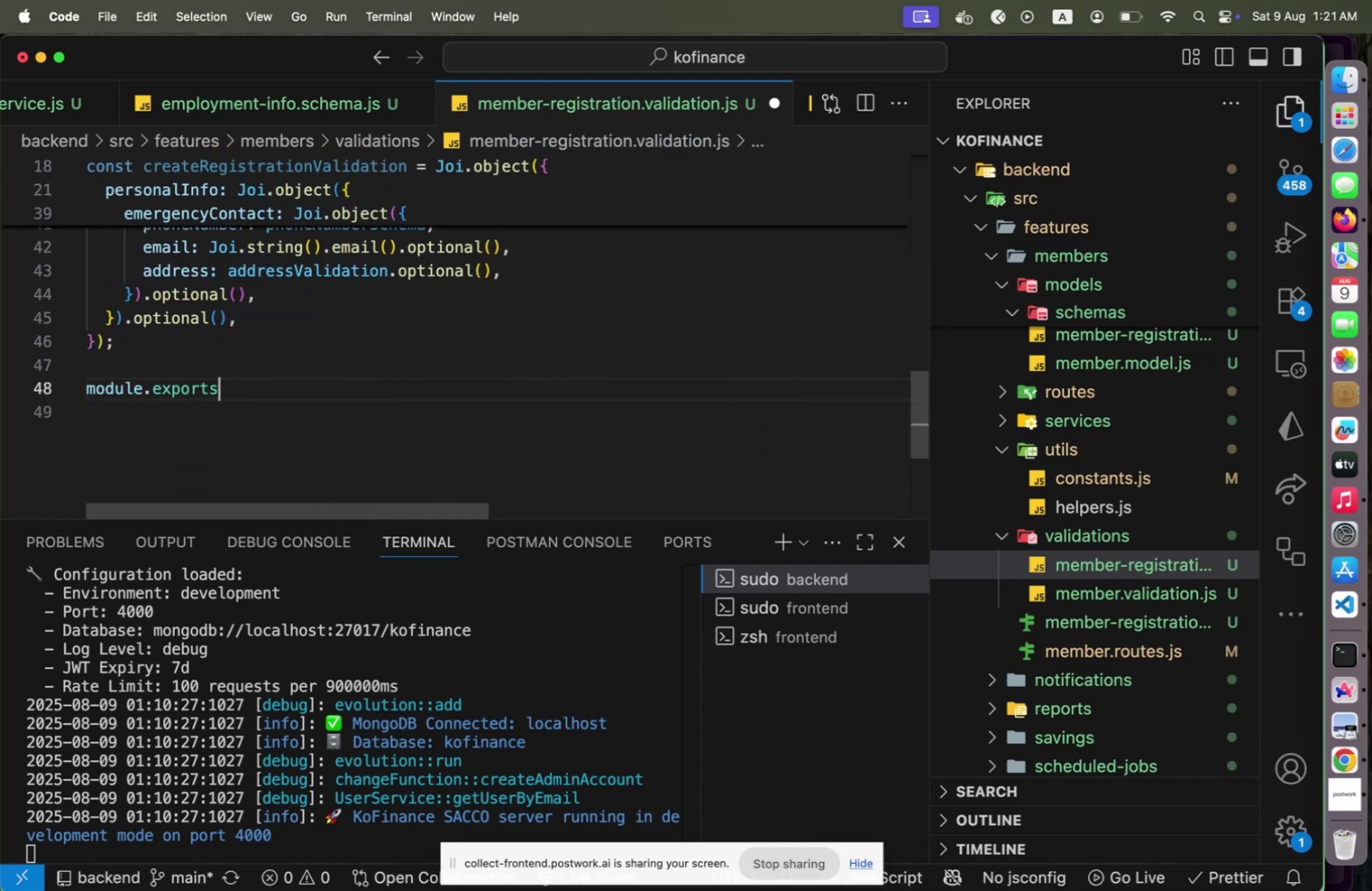 
type( = { createReg)
 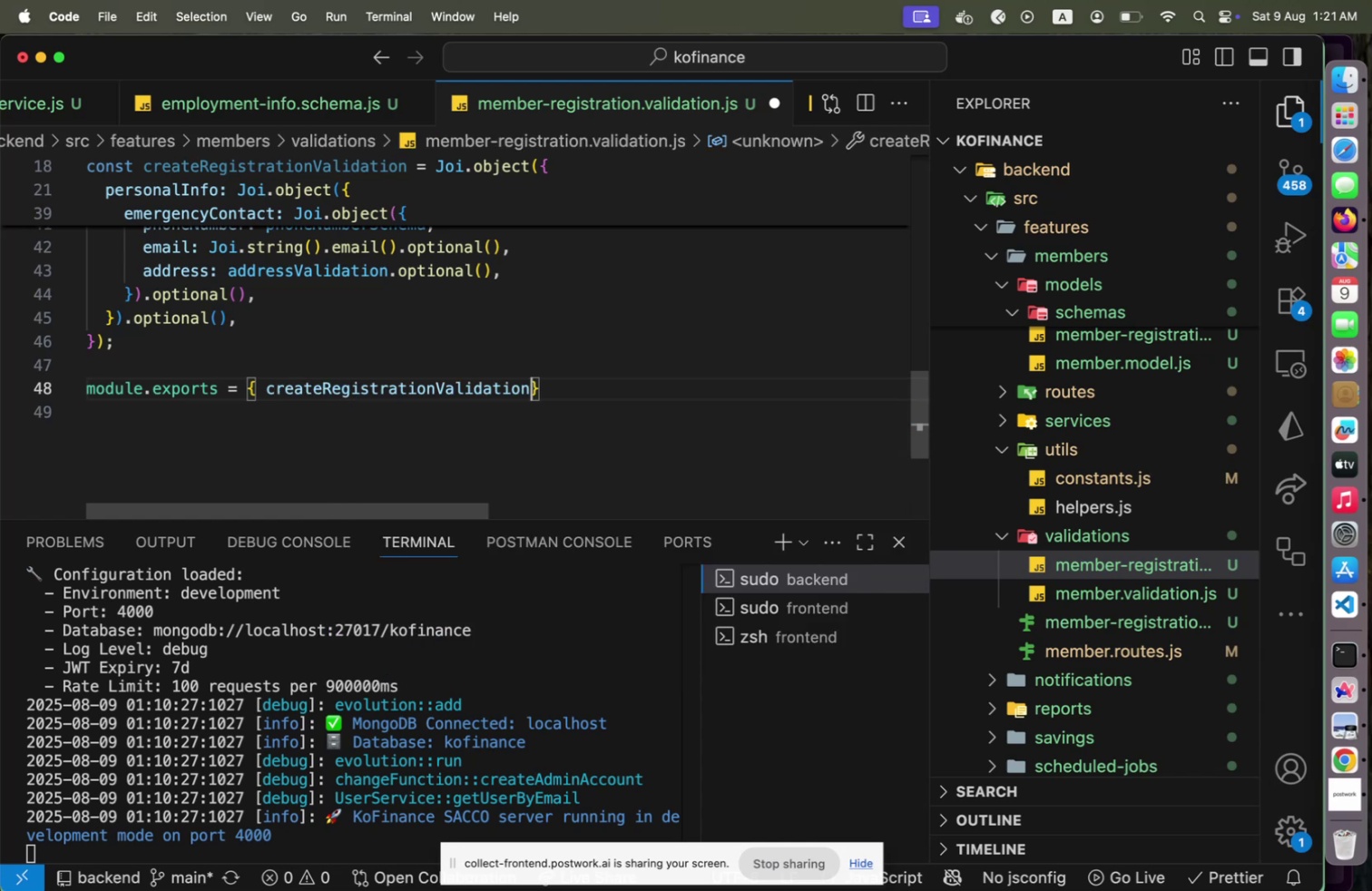 
 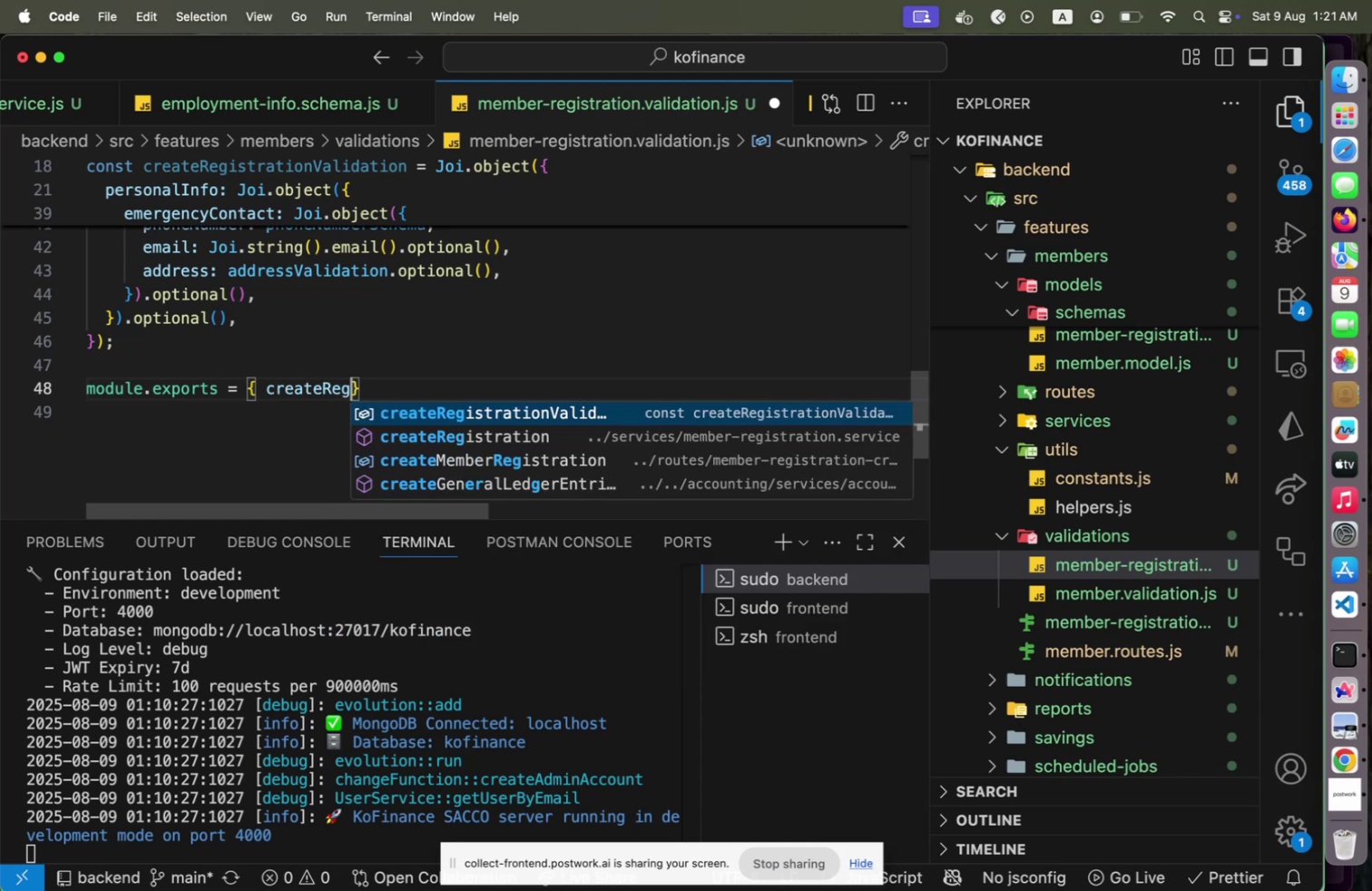 
key(Enter)
 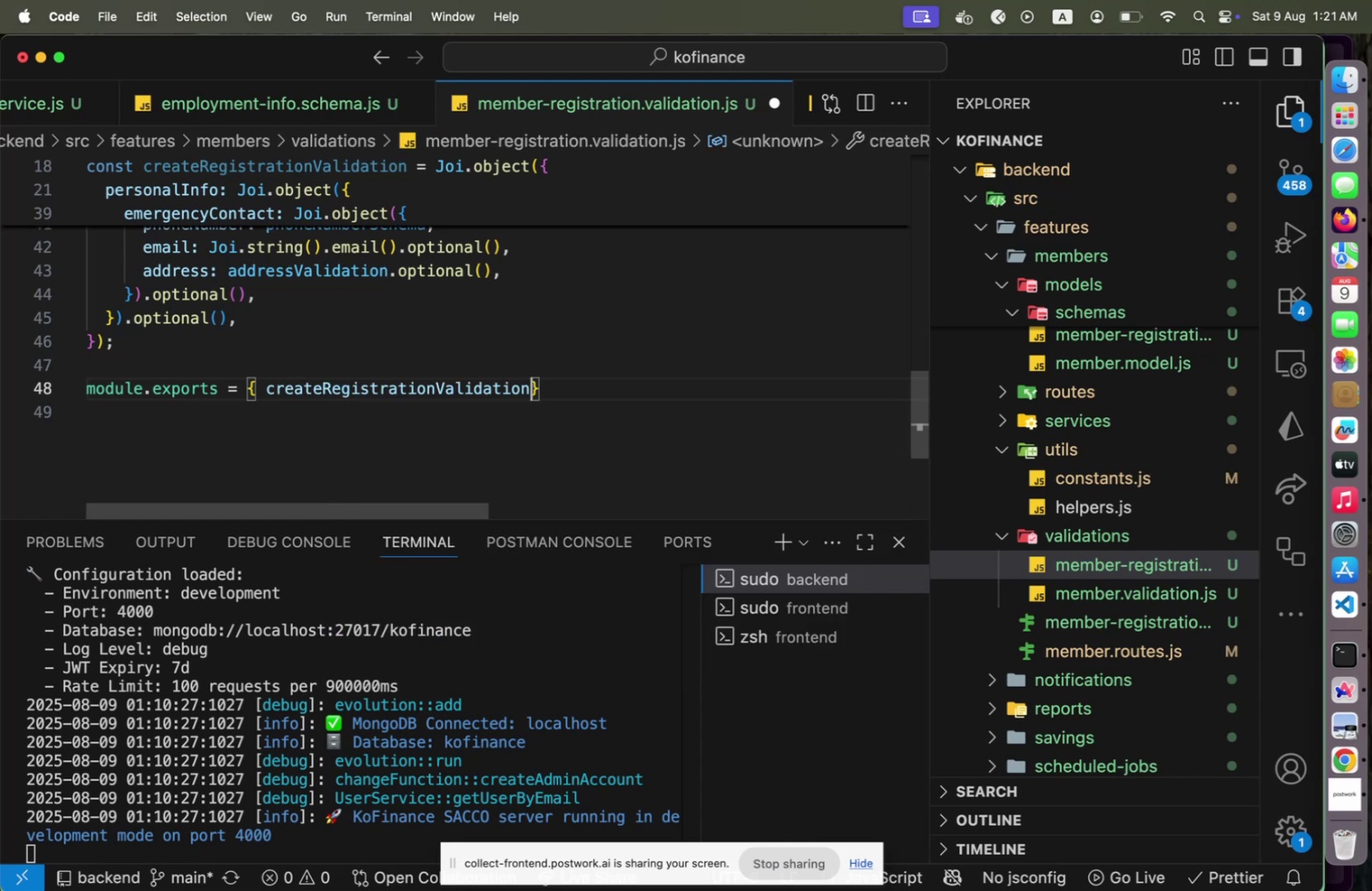 
key(Space)
 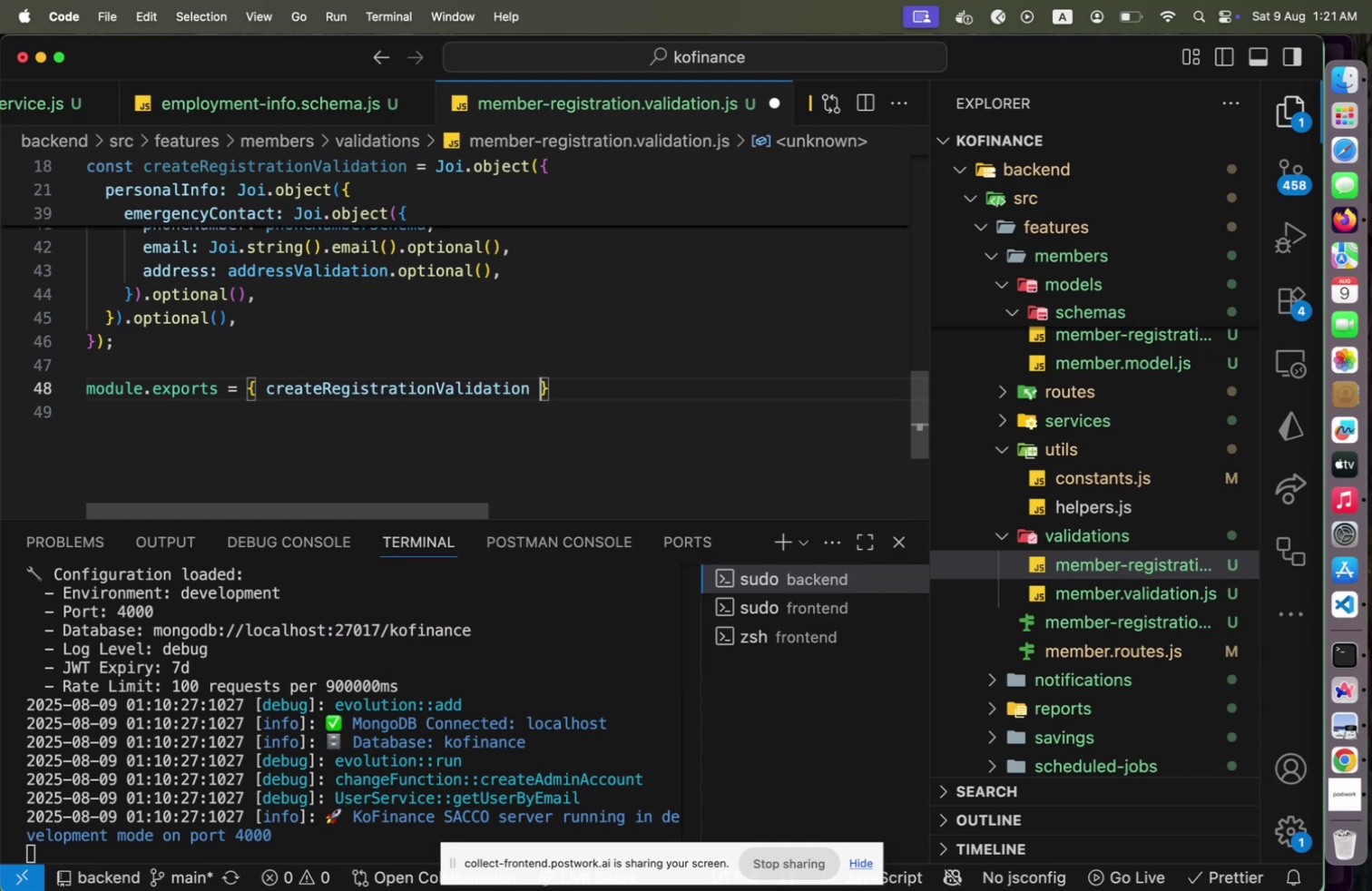 
key(ArrowUp)
 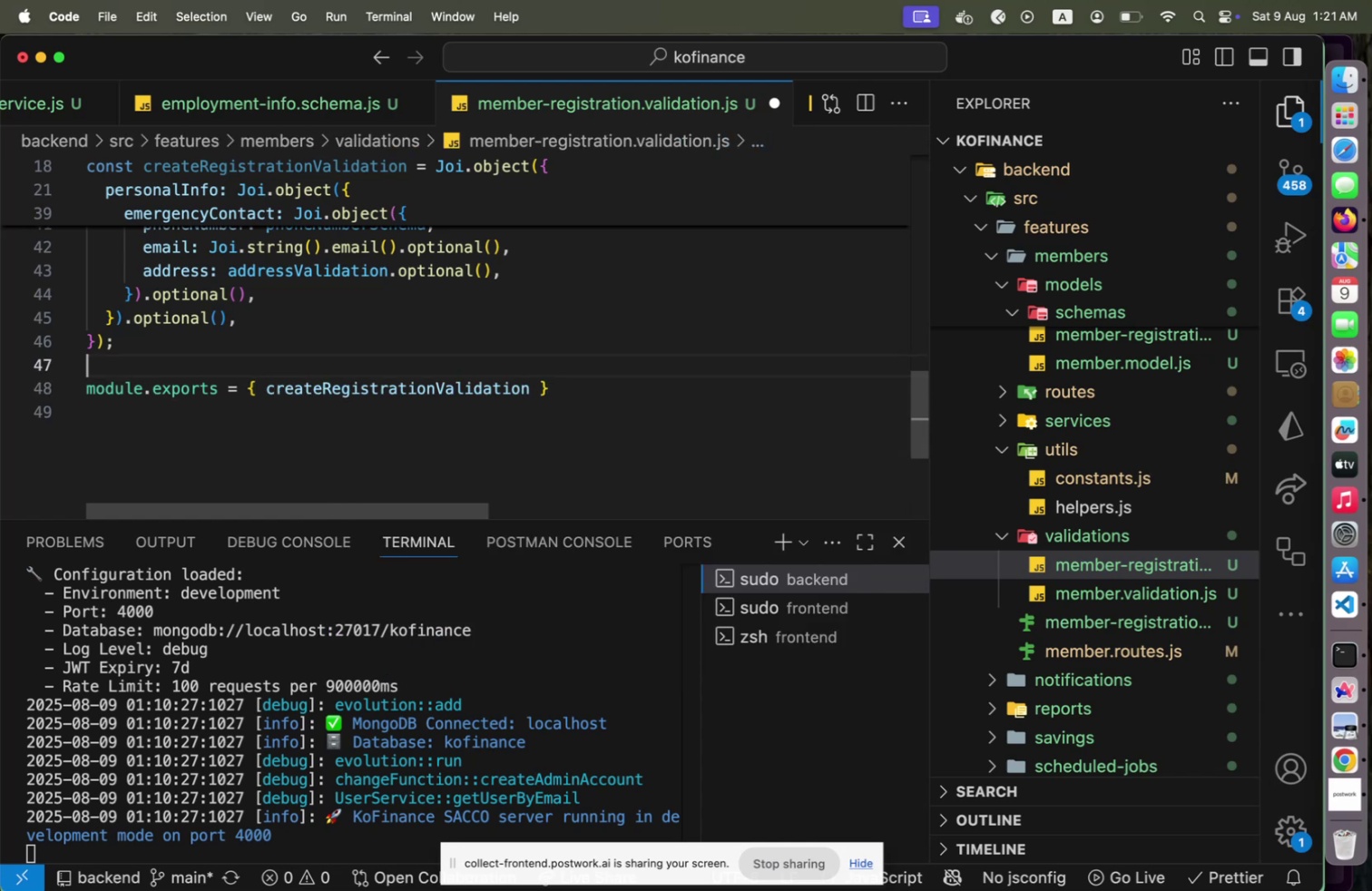 
key(Alt+Shift+F)
 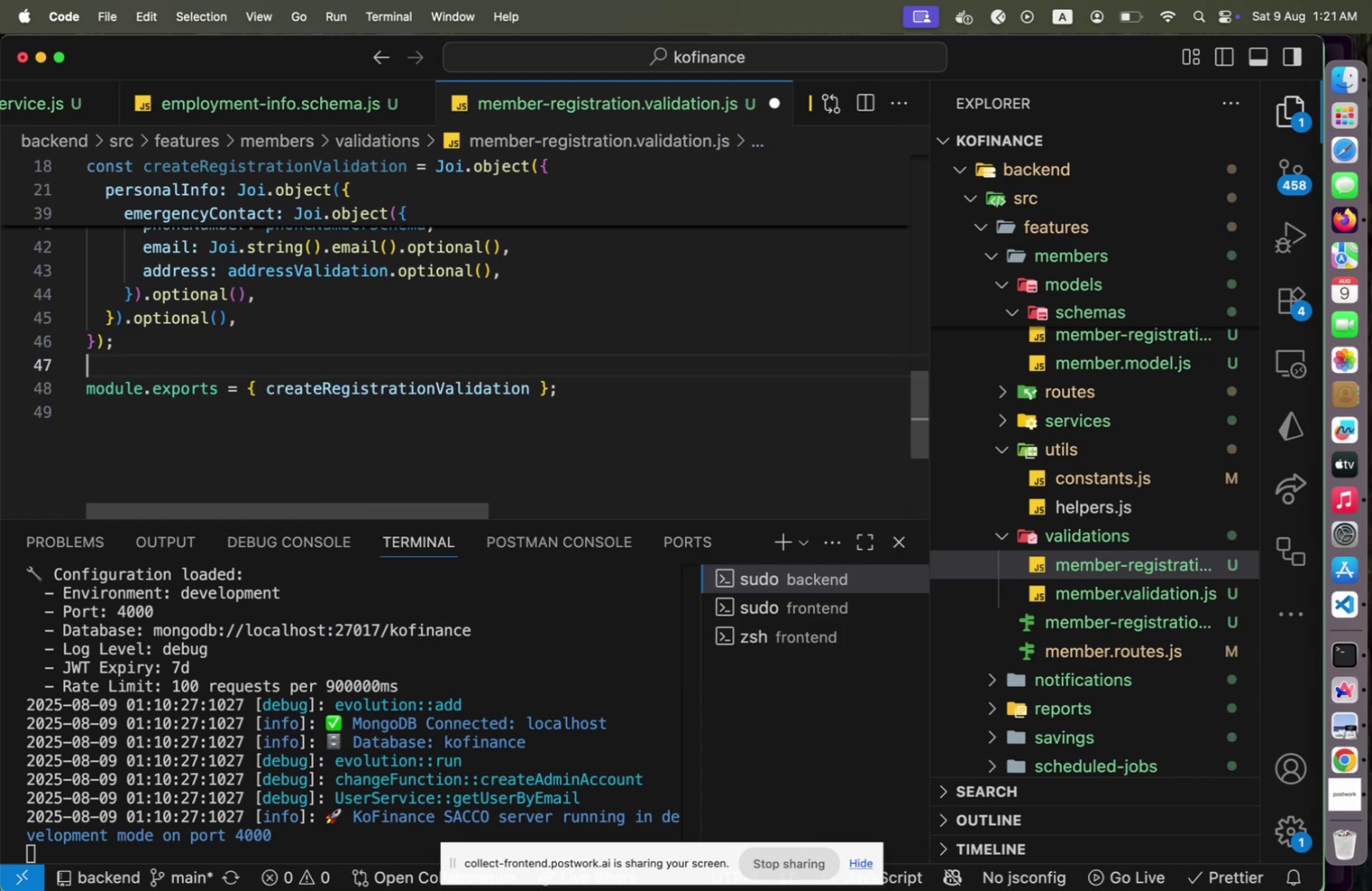 
key(Meta+CommandLeft)
 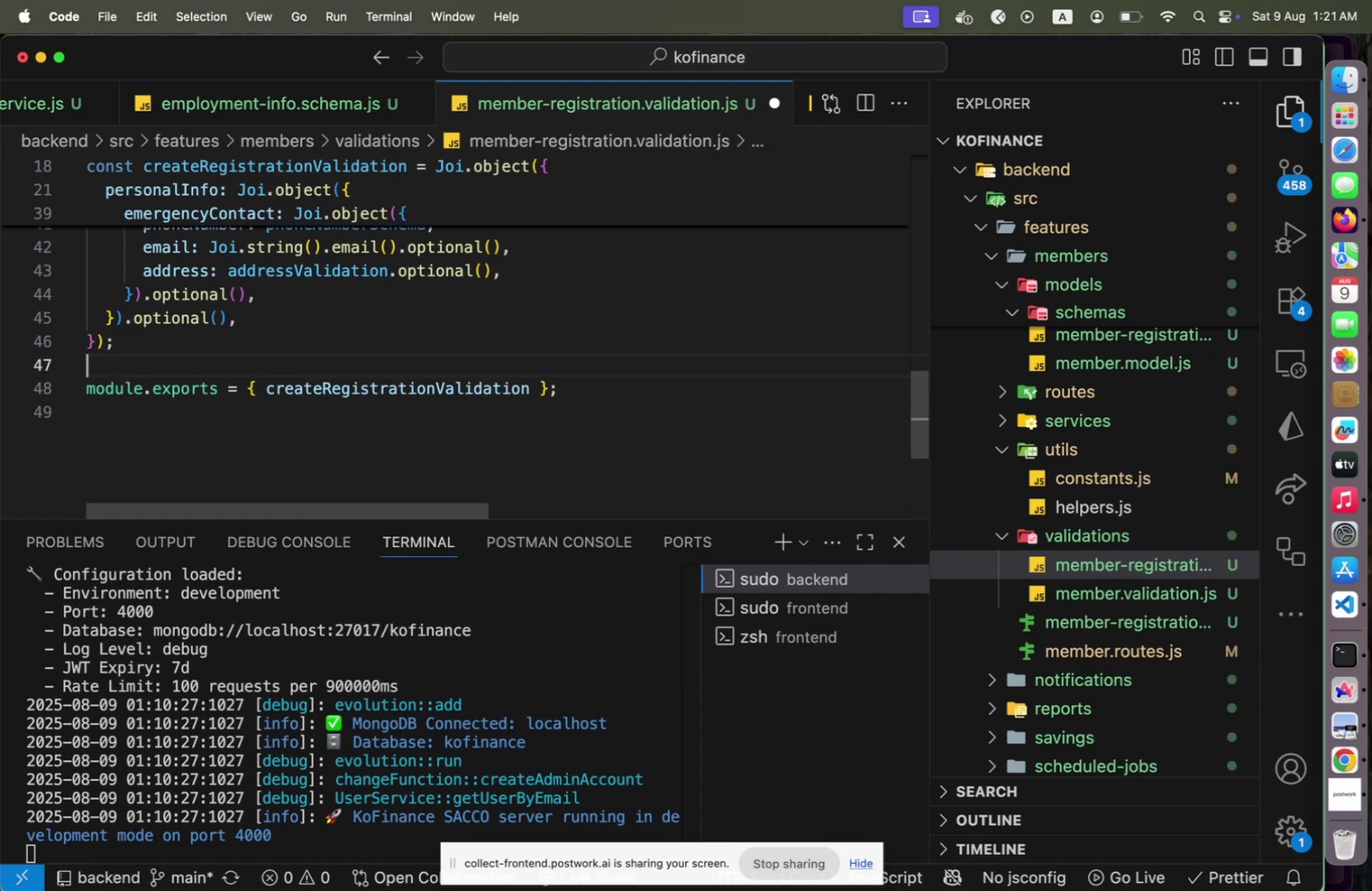 
key(Meta+S)
 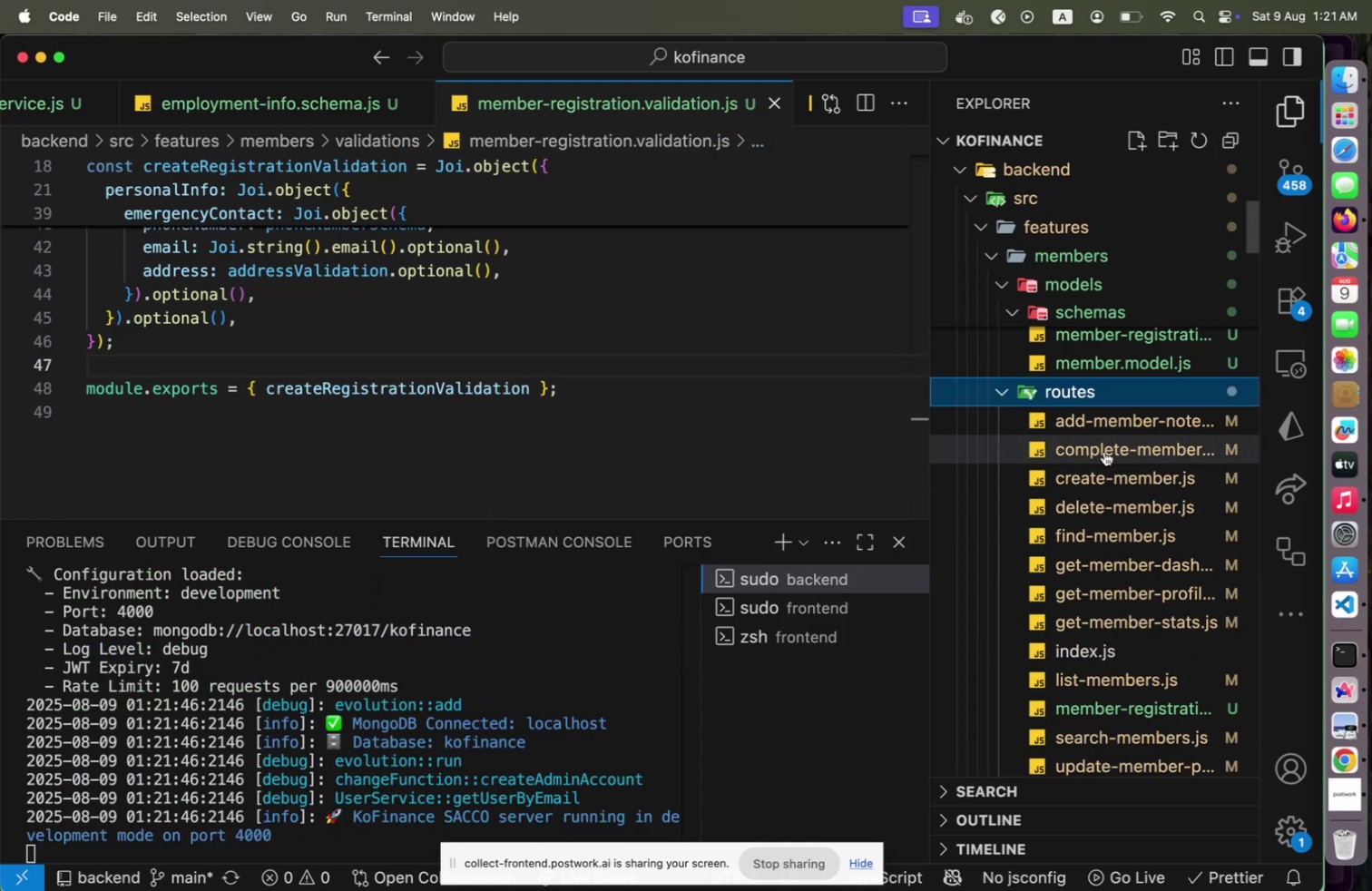 
left_click([1076, 699])
 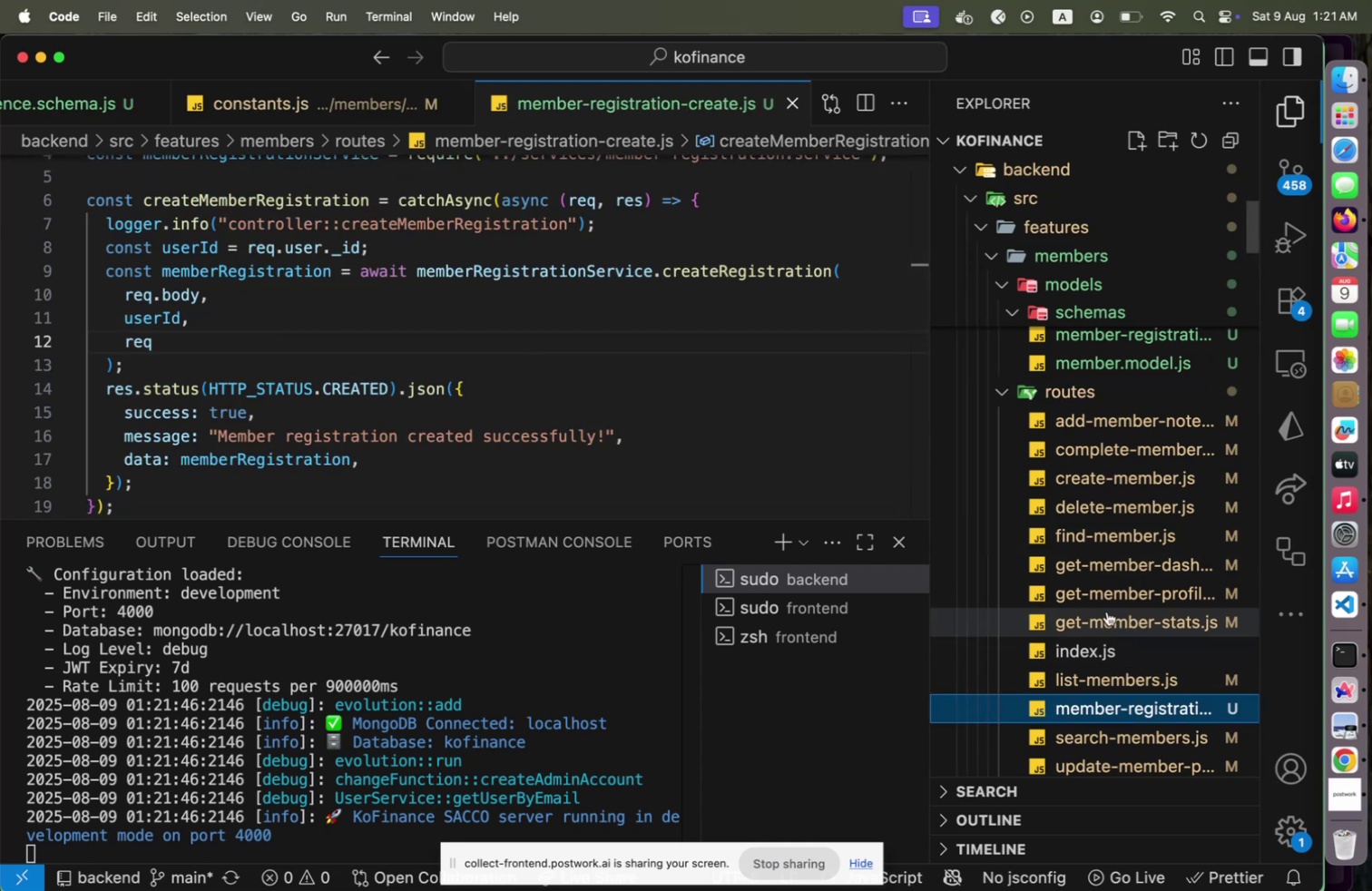 
left_click([1071, 385])
 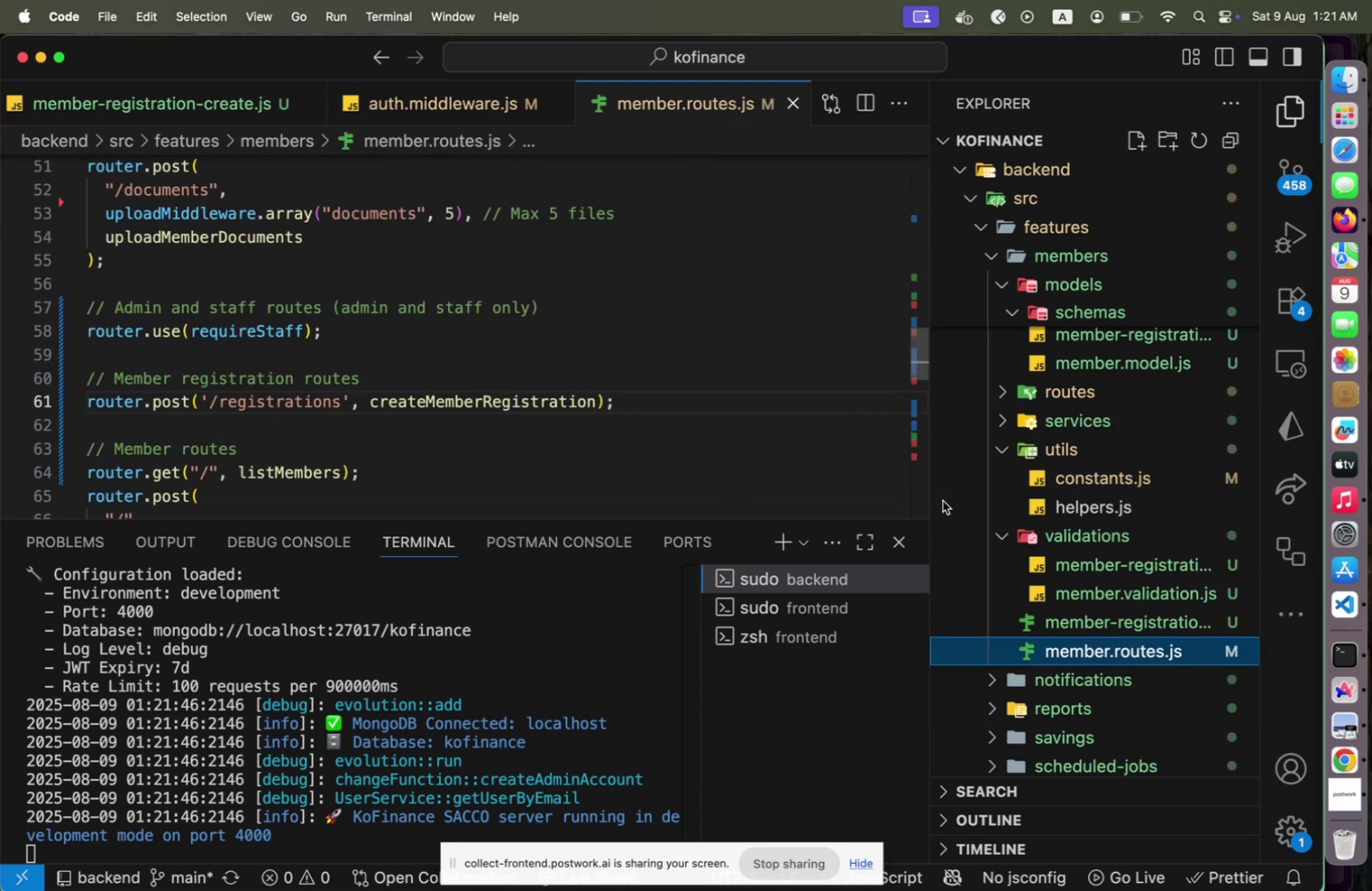 
left_click([1132, 622])
 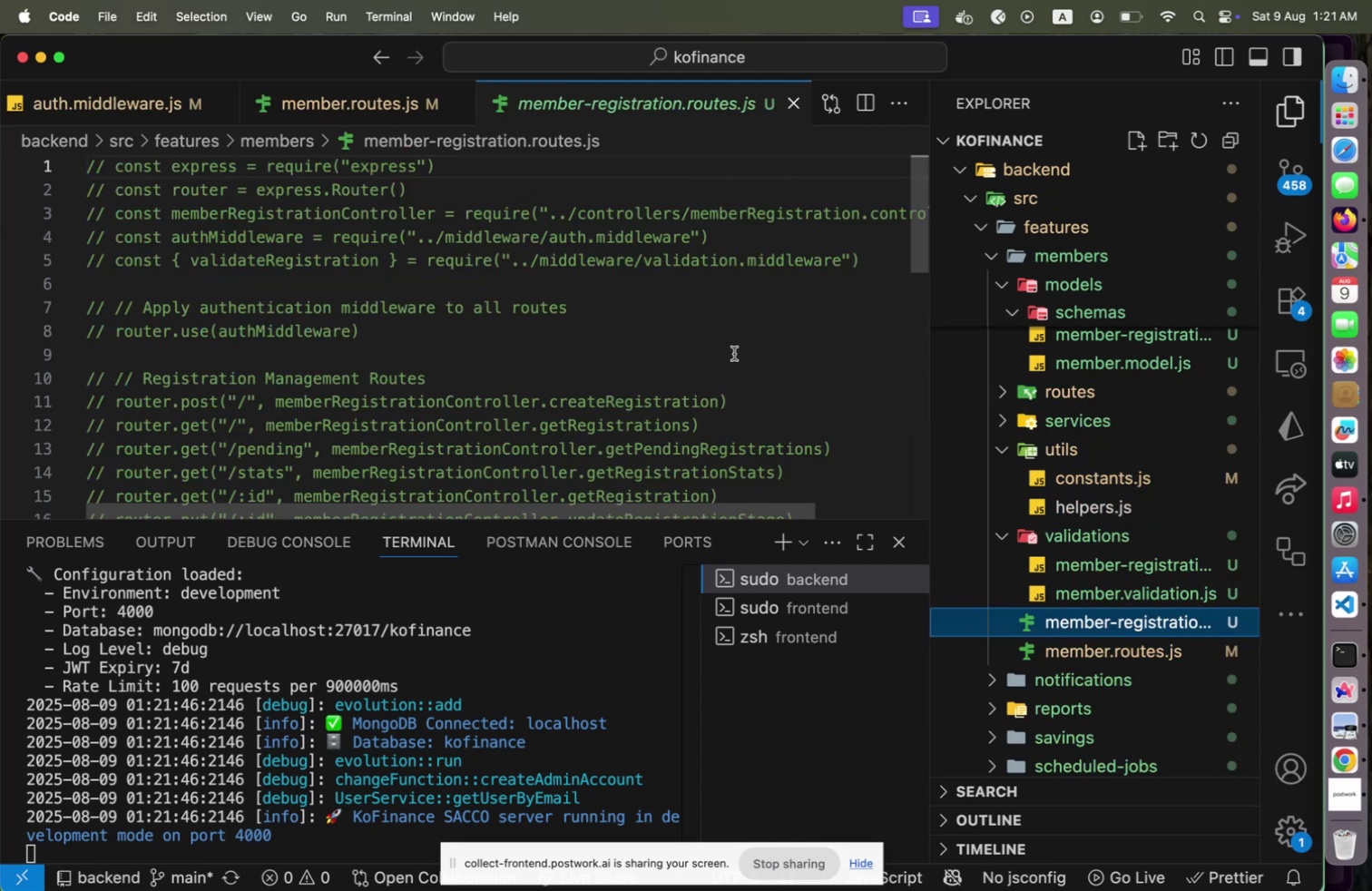 
scroll: coordinate [734, 353], scroll_direction: down, amount: 13.0
 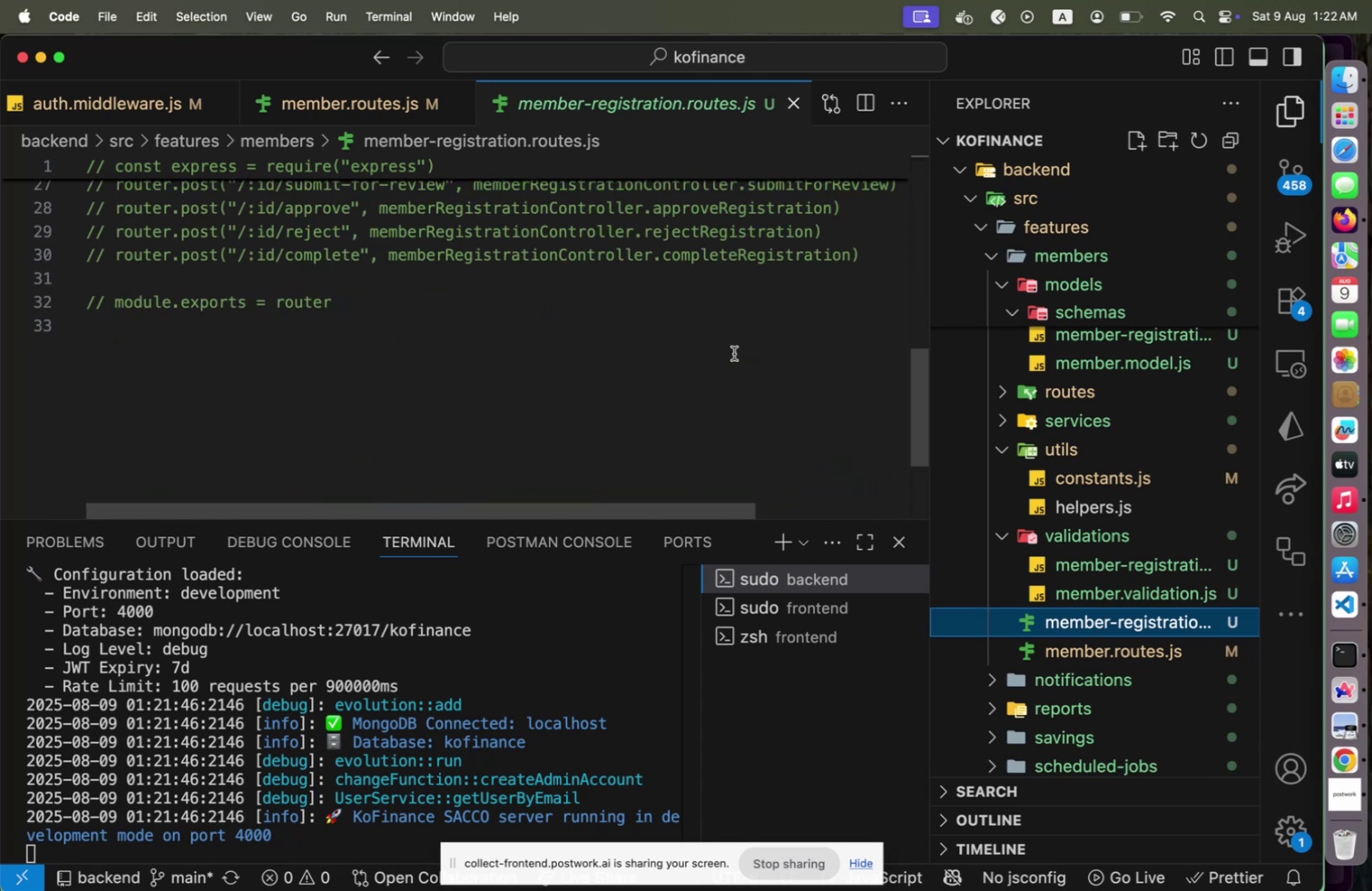 
scroll: coordinate [734, 353], scroll_direction: up, amount: 24.0
 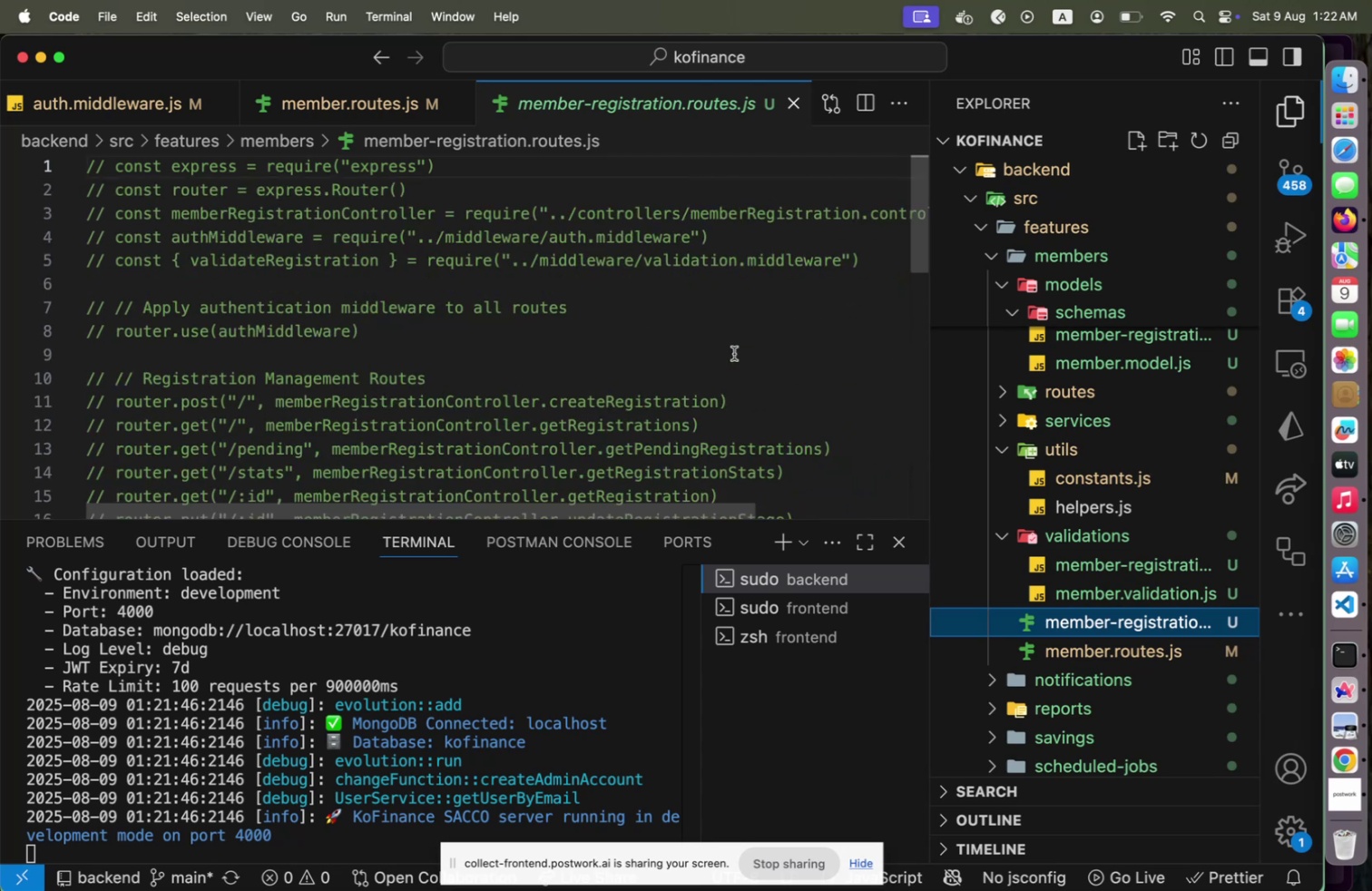 
scroll: coordinate [734, 353], scroll_direction: down, amount: 5.0
 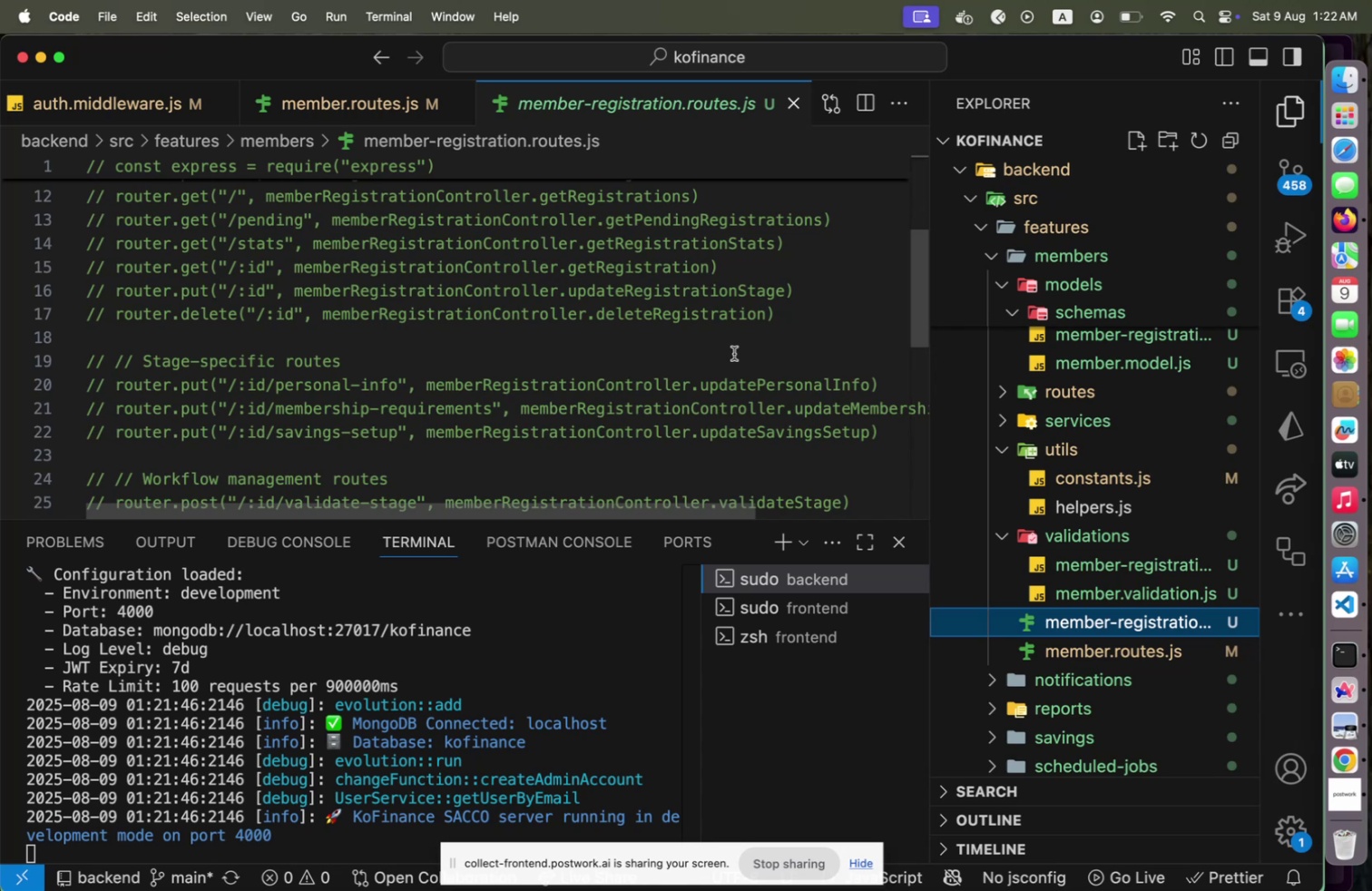 
wait(12.37)
 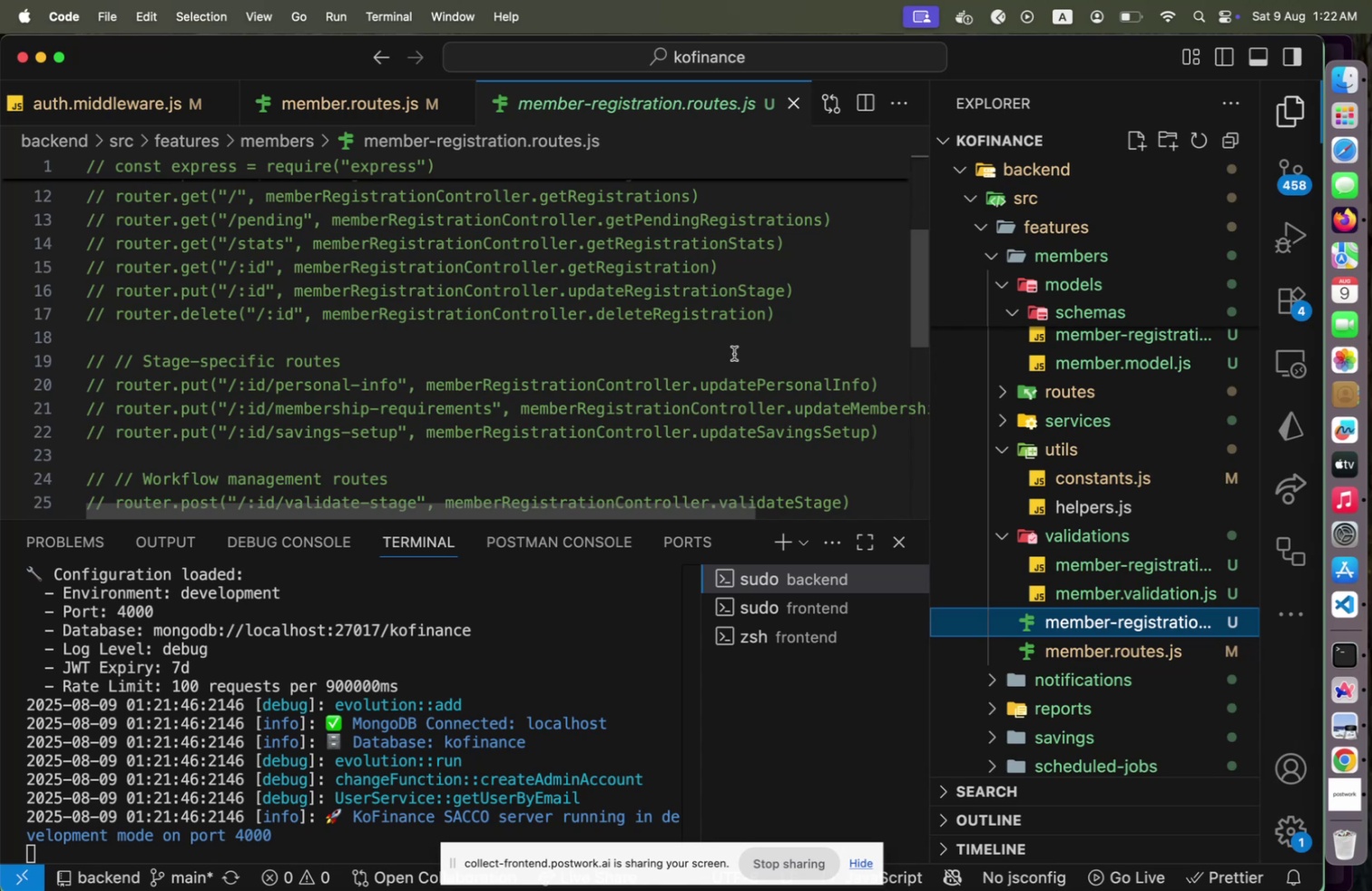 
scroll: coordinate [643, 399], scroll_direction: down, amount: 2.0
 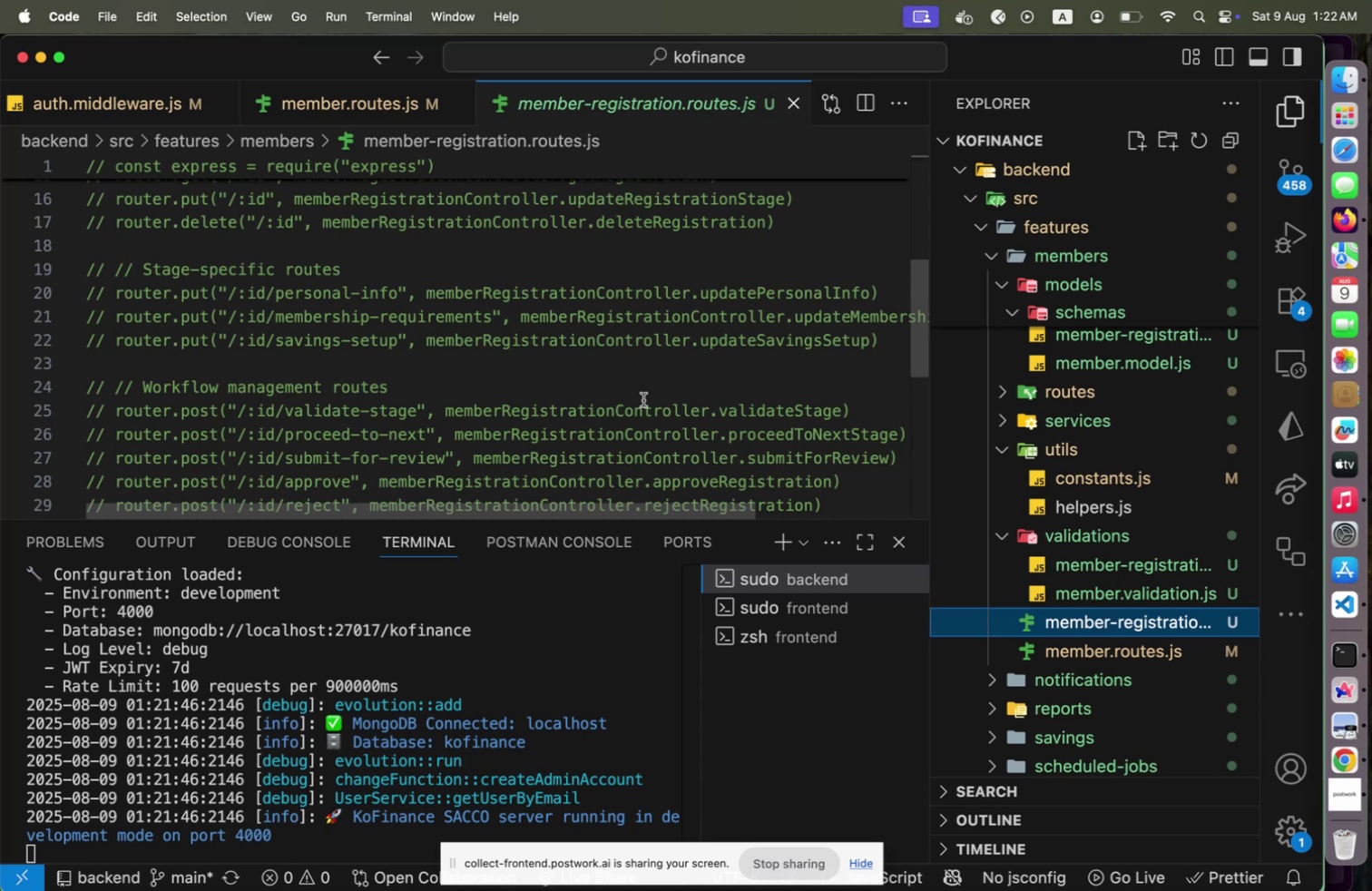 
wait(14.19)
 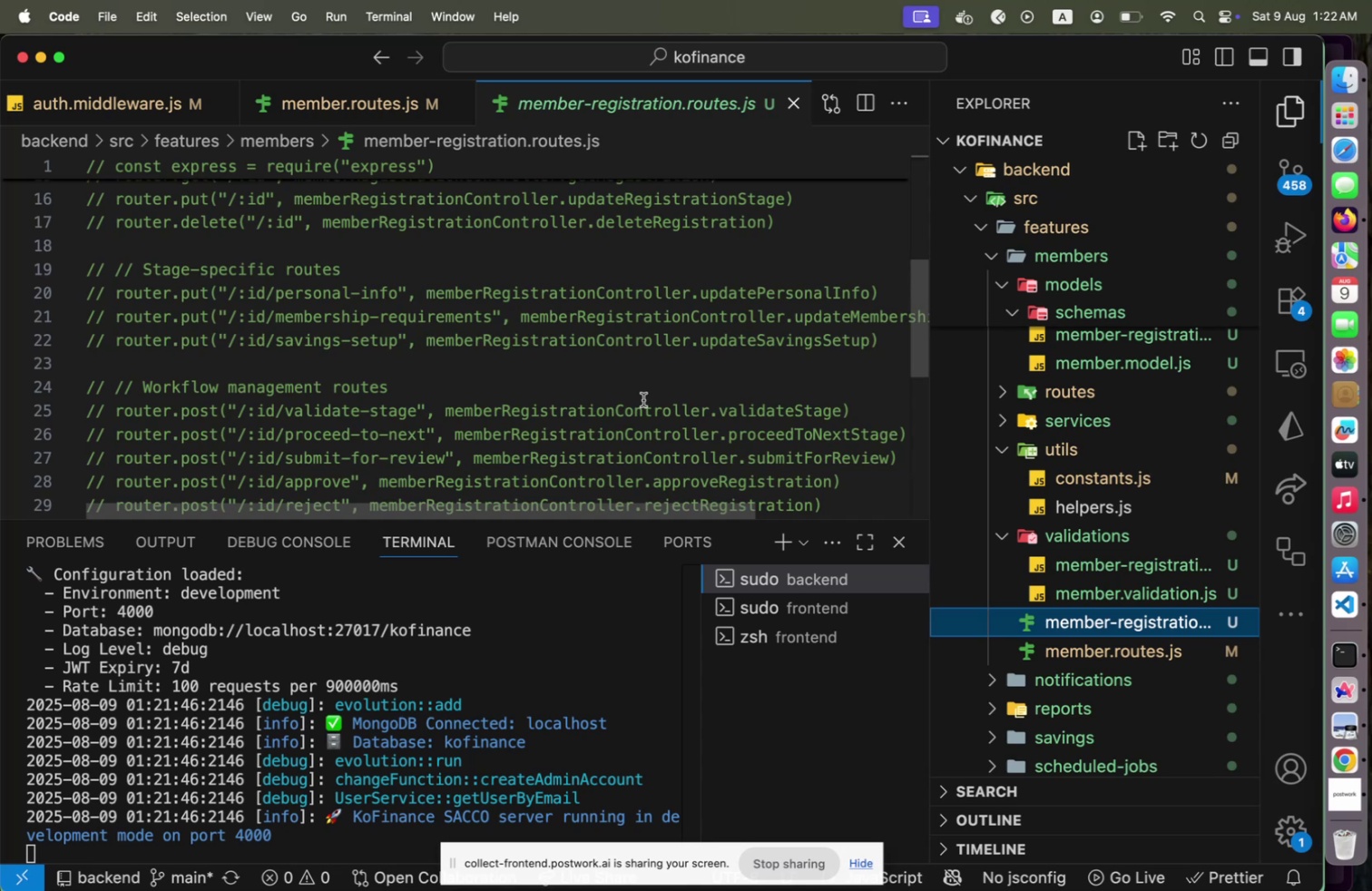 
mouse_move([1358, 726])
 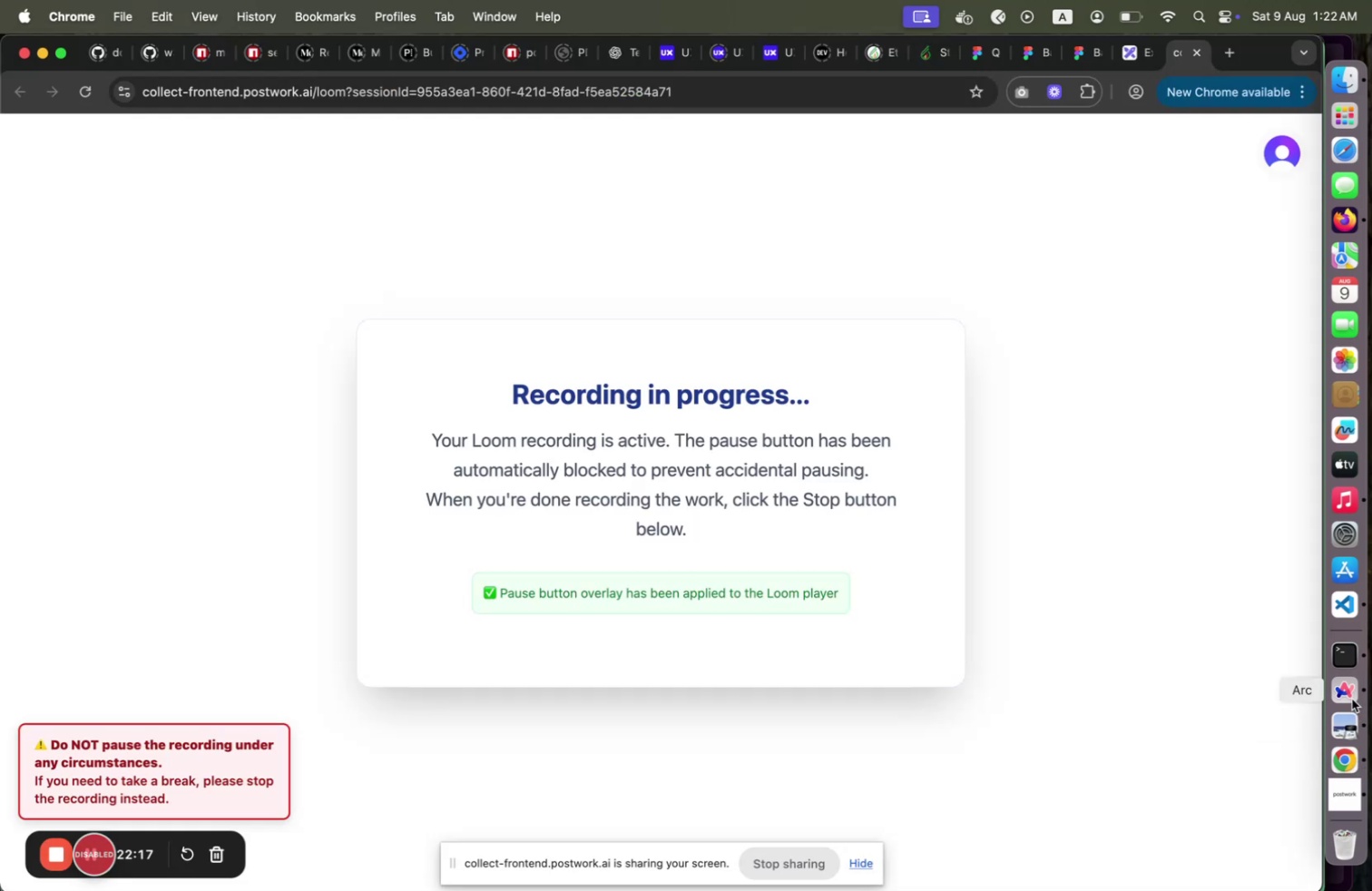 
left_click([1352, 698])
 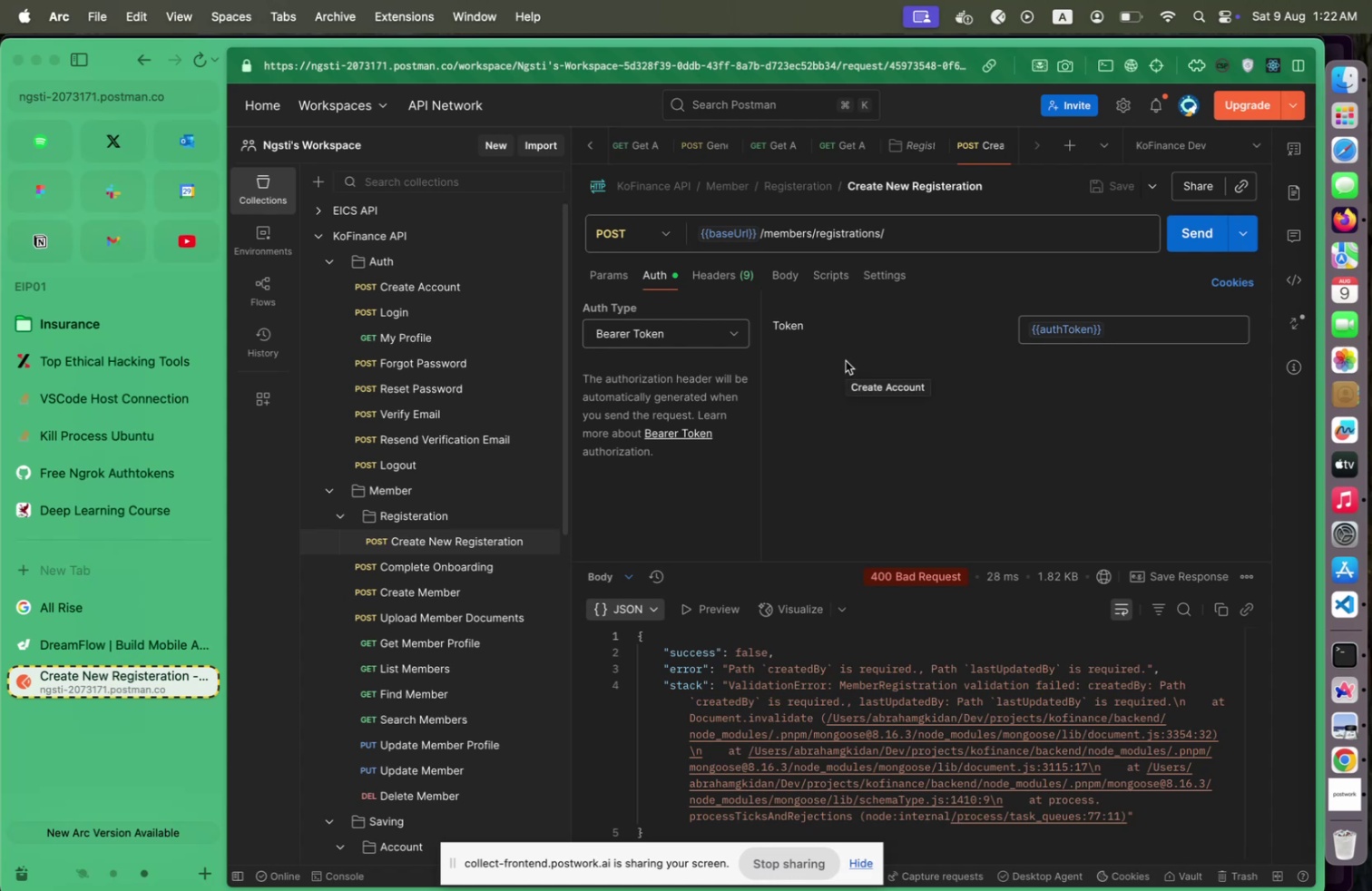 
left_click([1200, 228])
 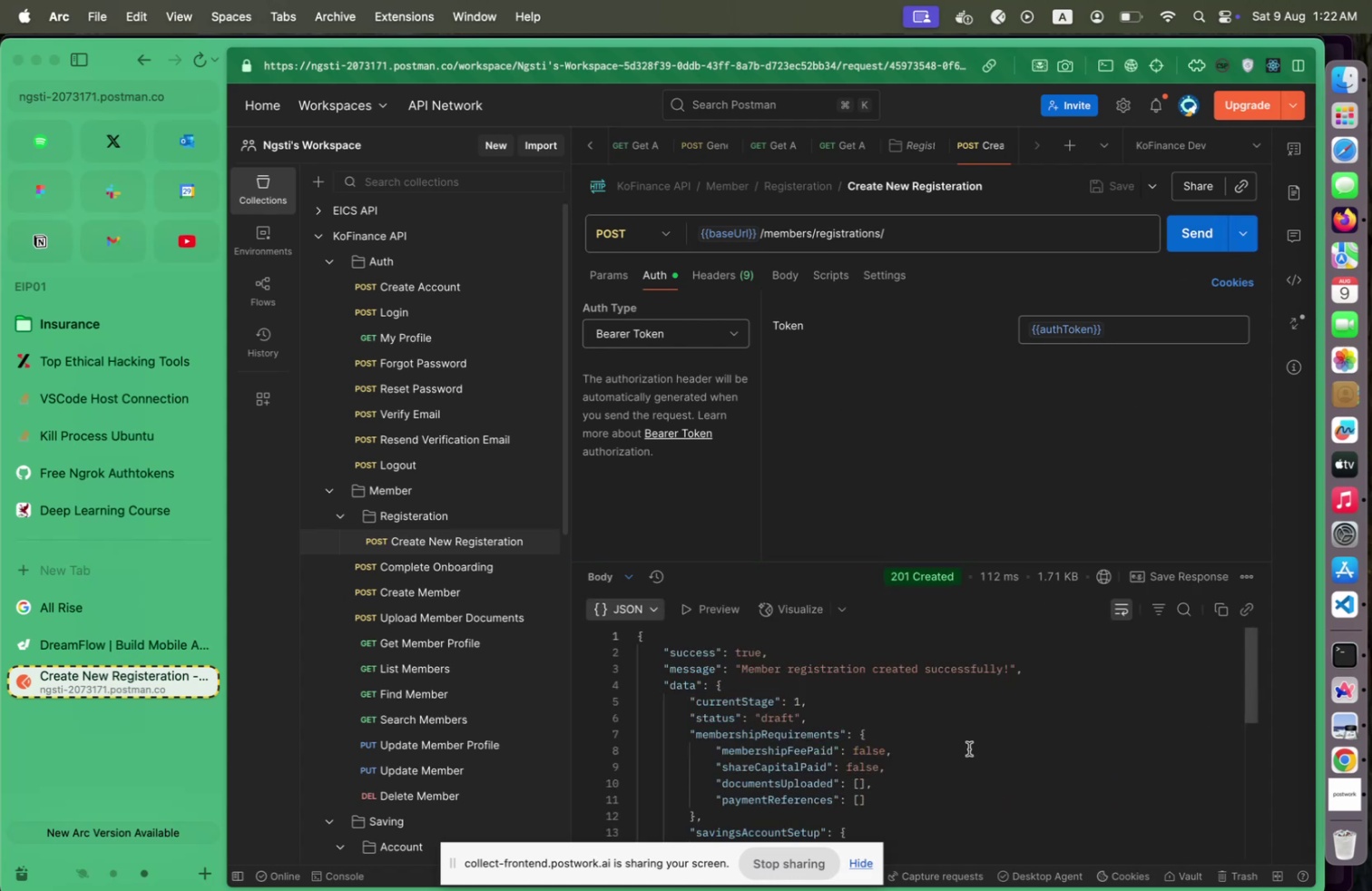 
wait(5.88)
 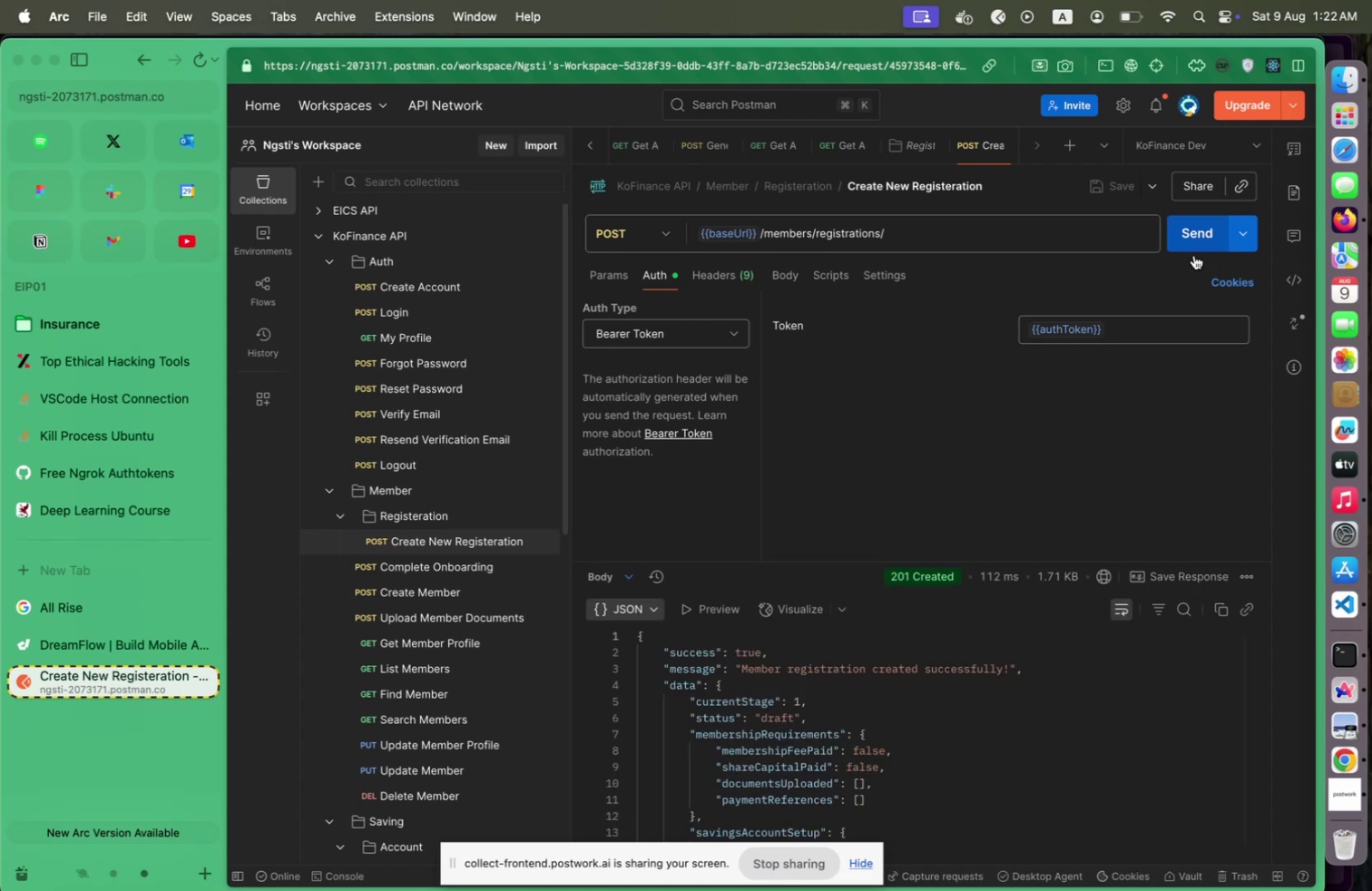 
scroll: coordinate [969, 748], scroll_direction: down, amount: 2.0
 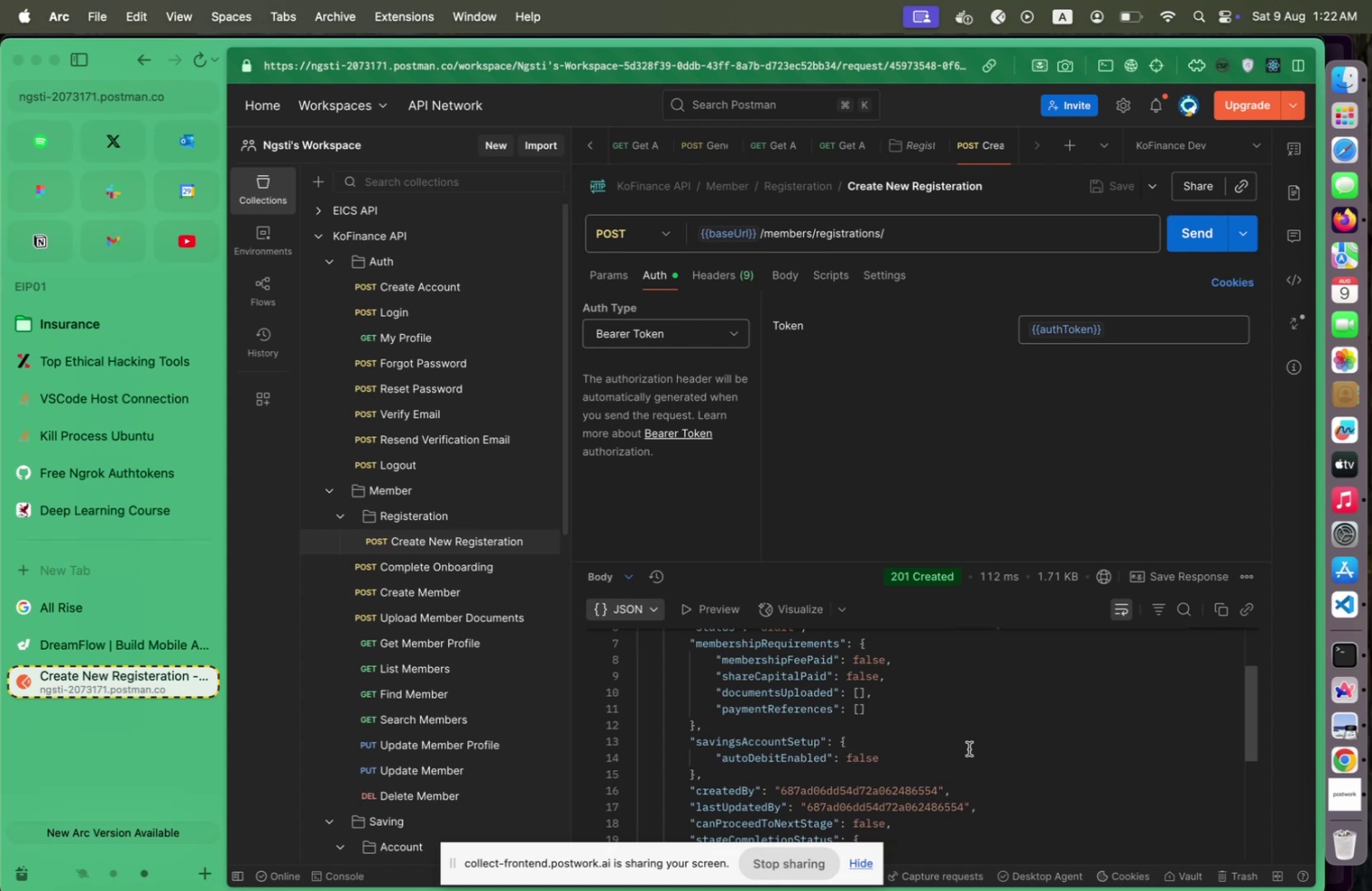 
wait(5.52)
 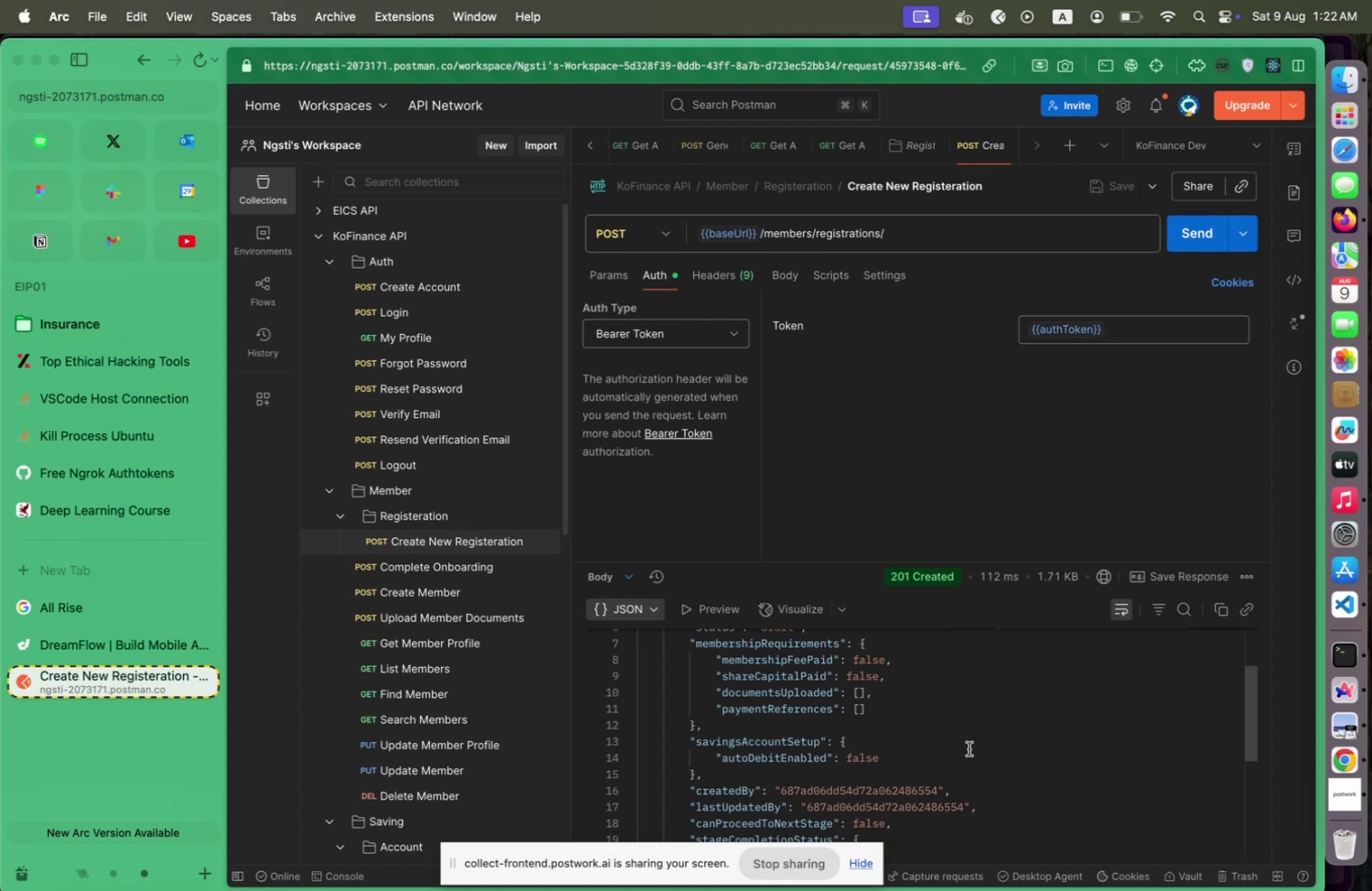 
scroll: coordinate [969, 748], scroll_direction: down, amount: 2.0
 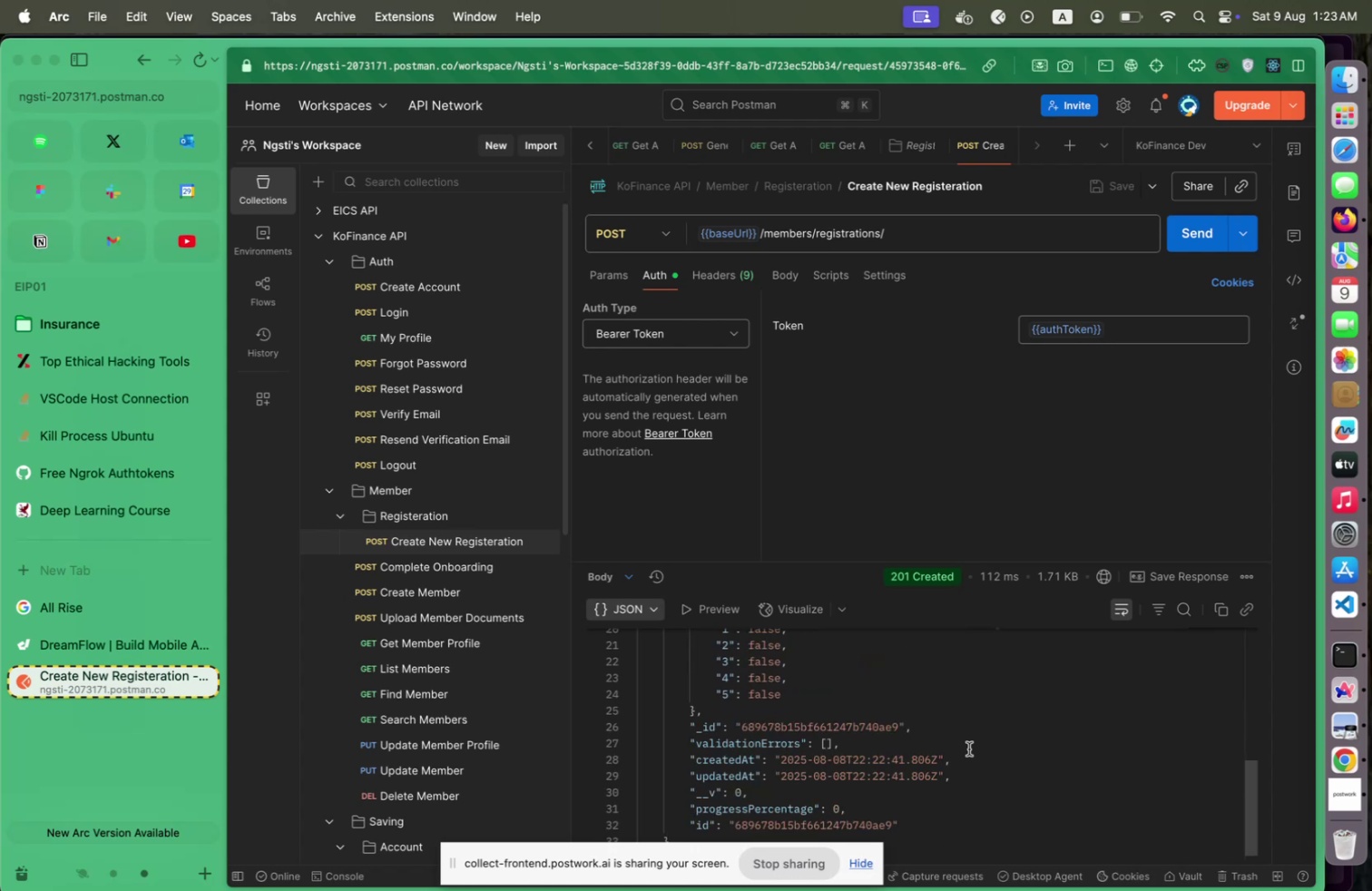 
scroll: coordinate [969, 748], scroll_direction: up, amount: 12.0
 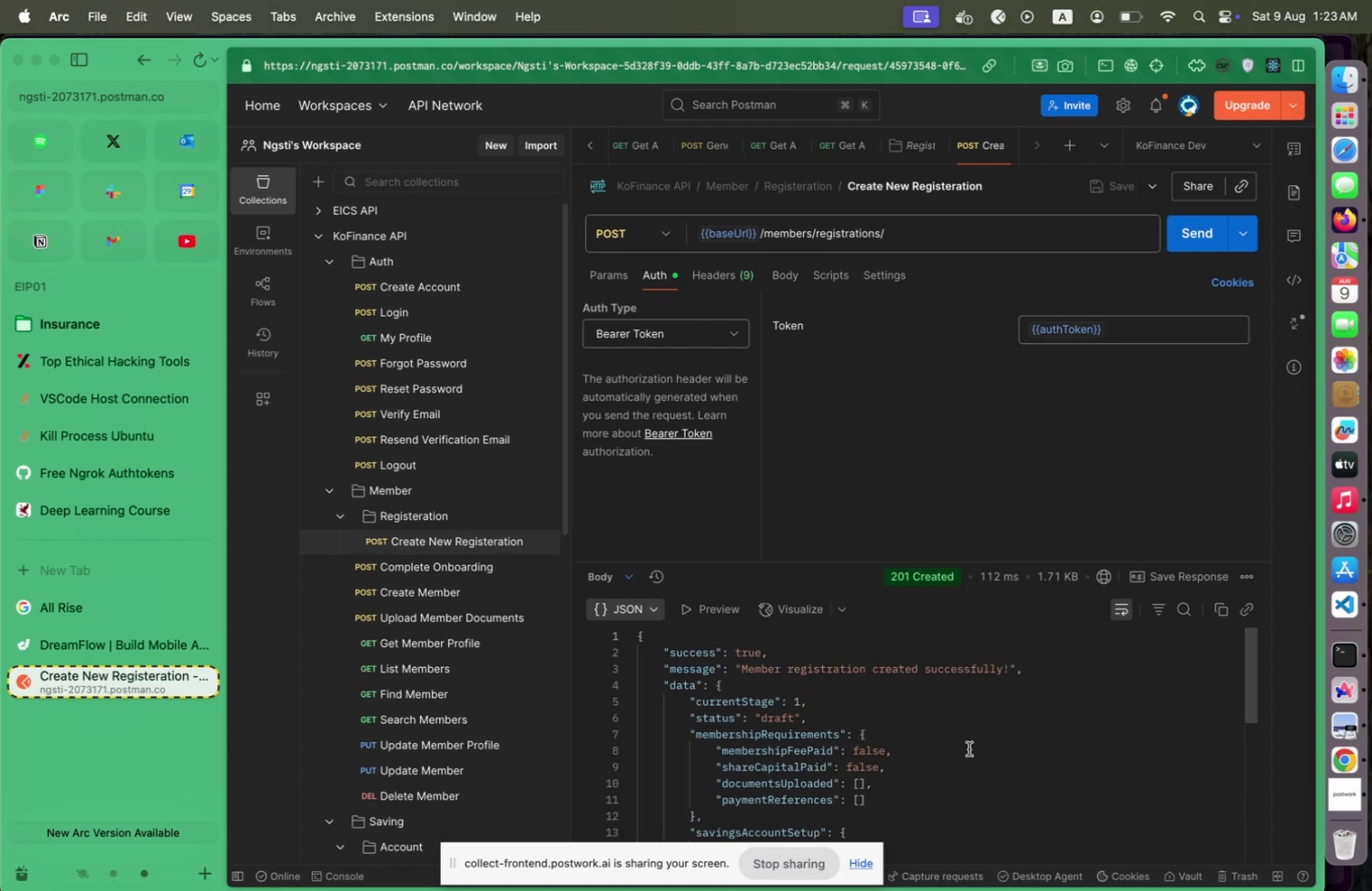 
wait(6.12)
 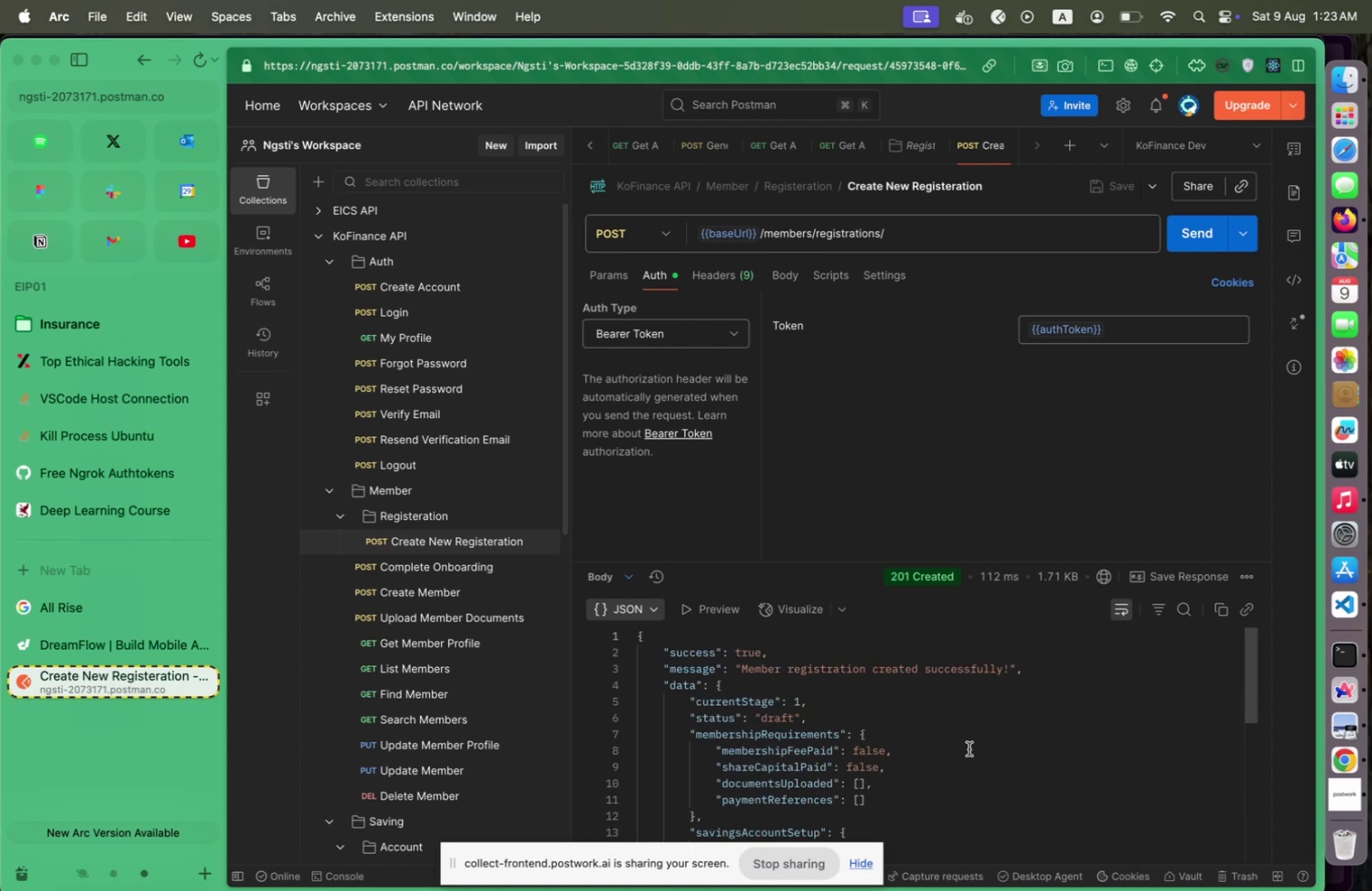 
scroll: coordinate [969, 748], scroll_direction: down, amount: 8.0
 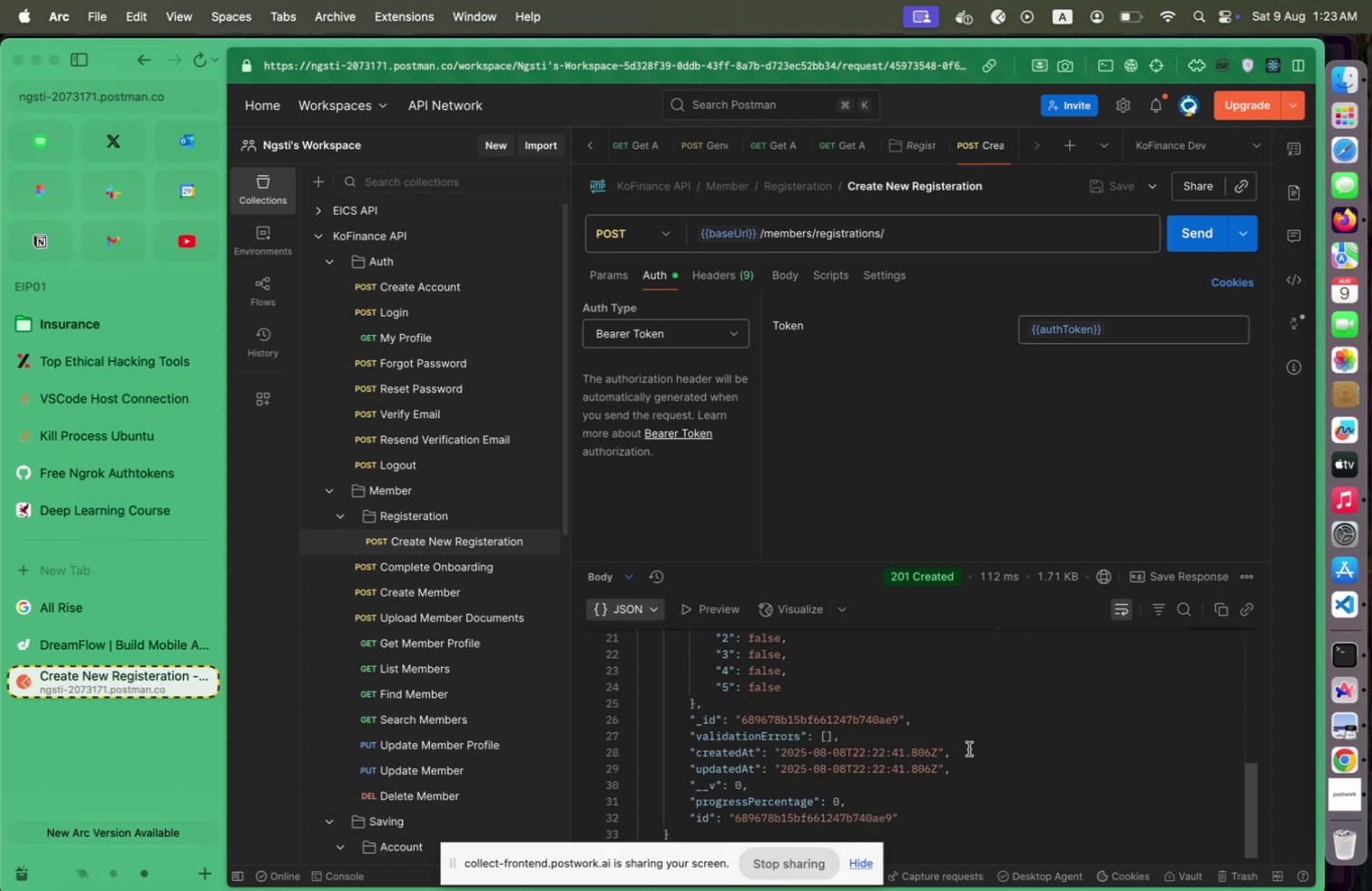 
wait(13.35)
 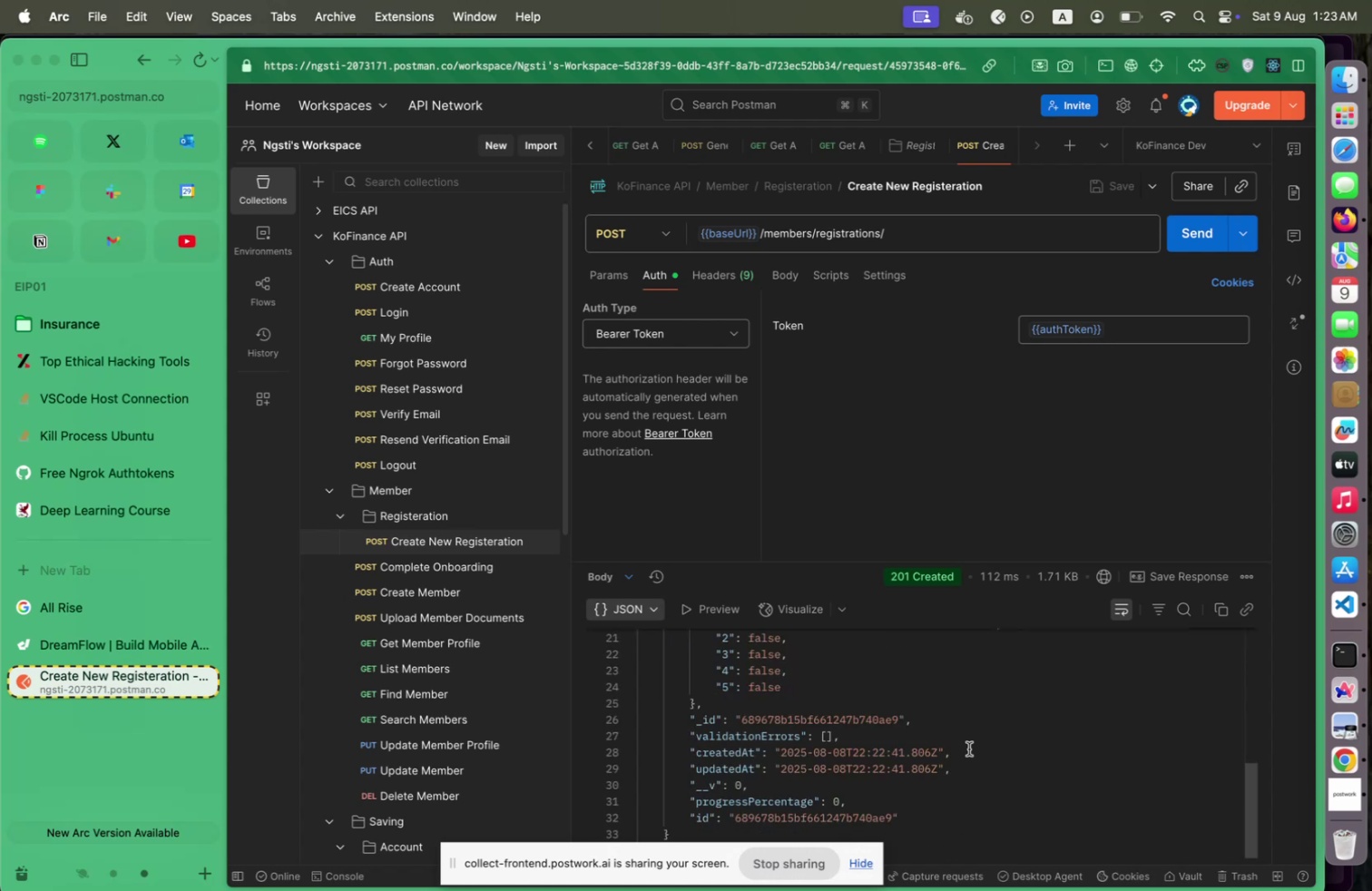 
left_click([1338, 610])
 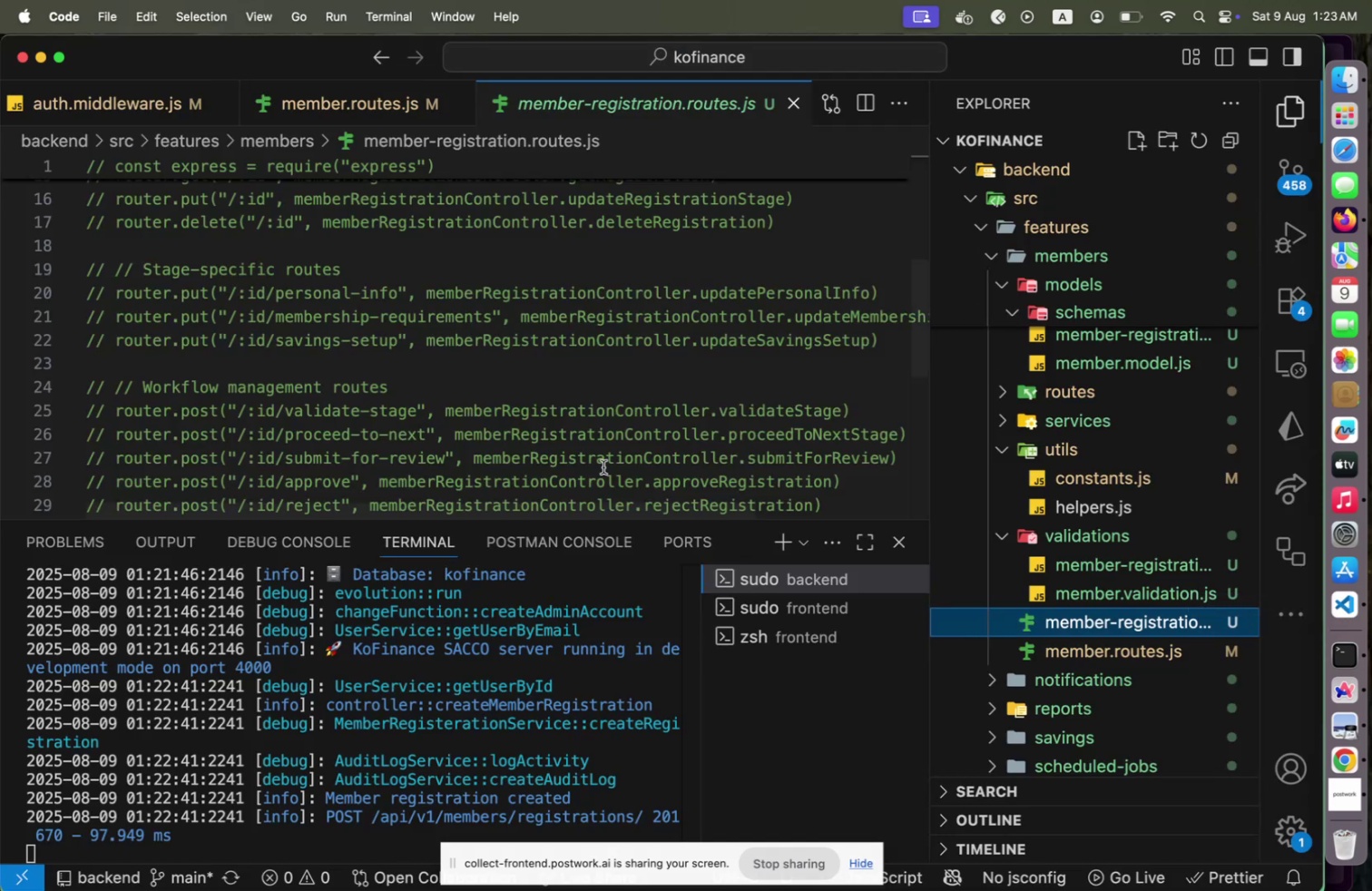 
scroll: coordinate [580, 413], scroll_direction: down, amount: 2.0
 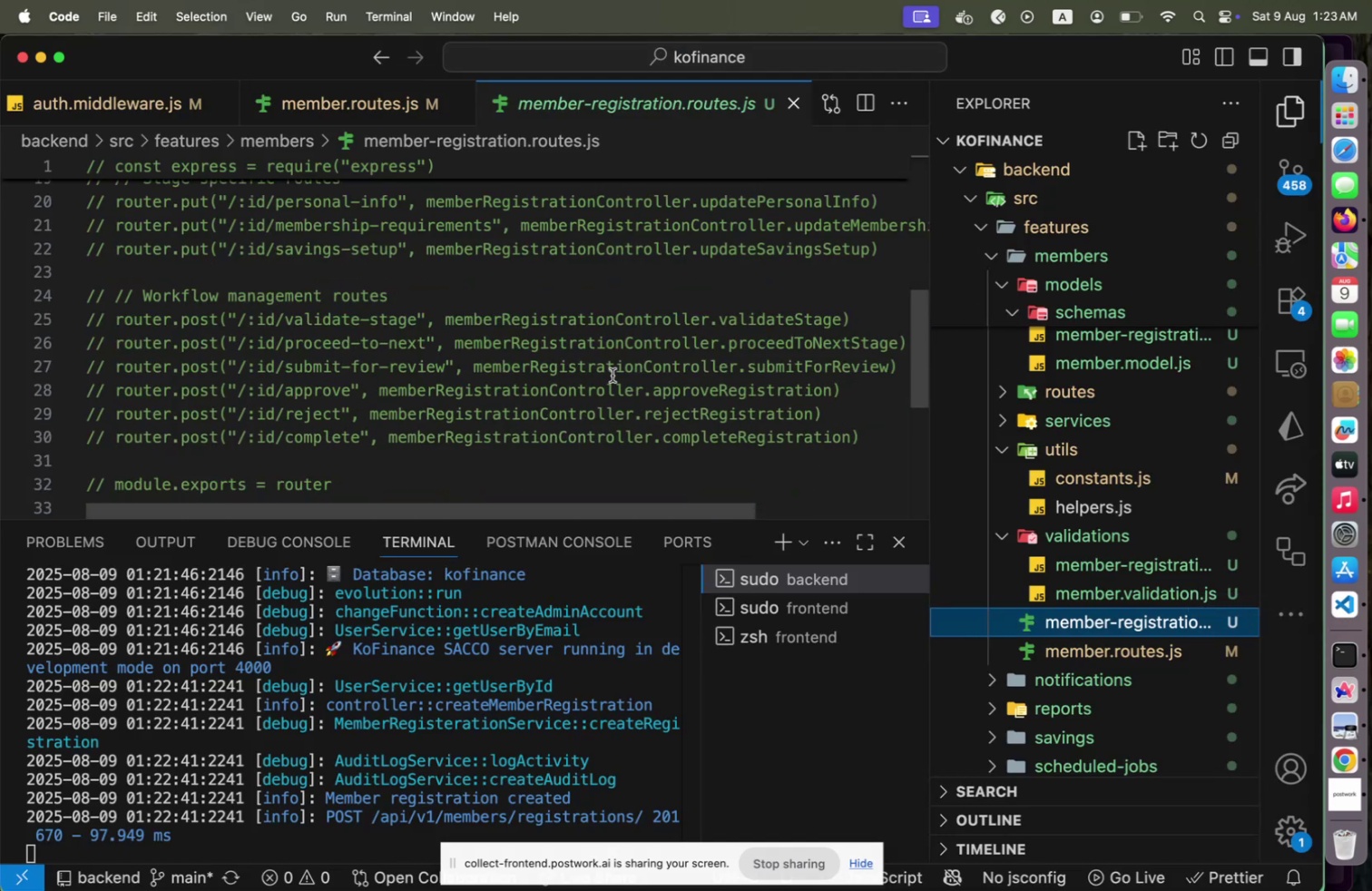 
scroll: coordinate [612, 375], scroll_direction: up, amount: 5.0
 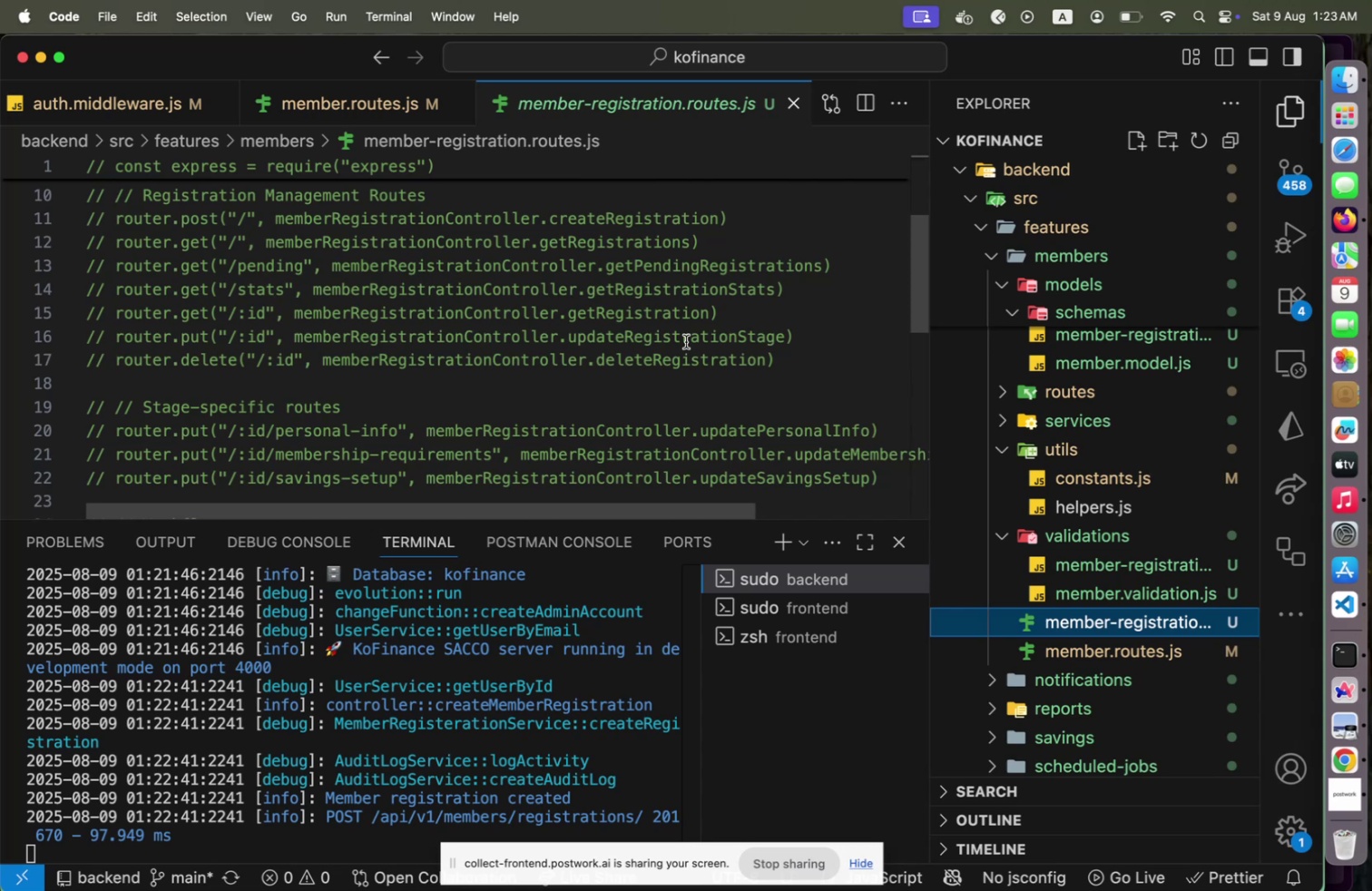 
wait(14.76)
 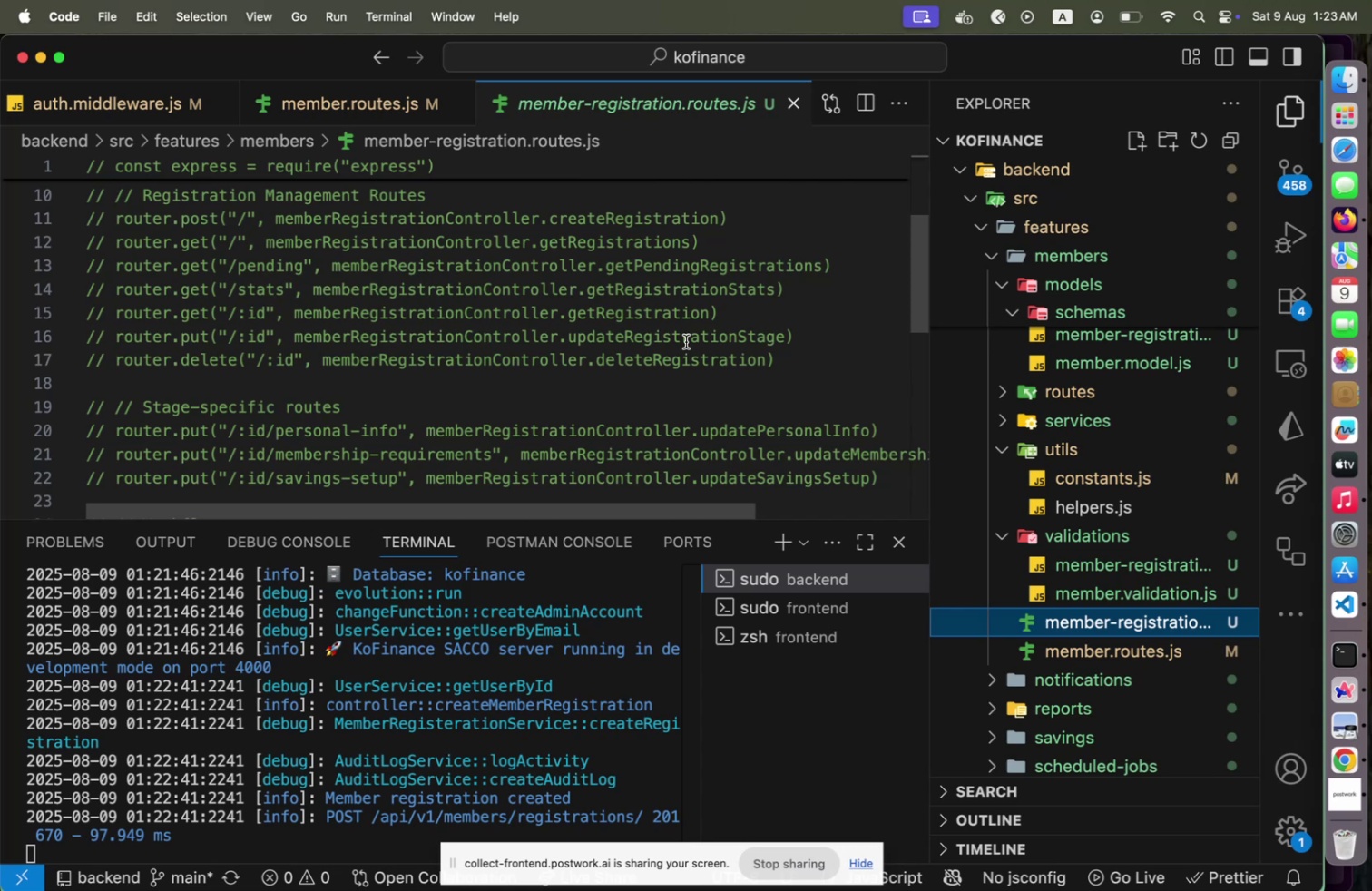 
scroll: coordinate [686, 341], scroll_direction: up, amount: 4.0
 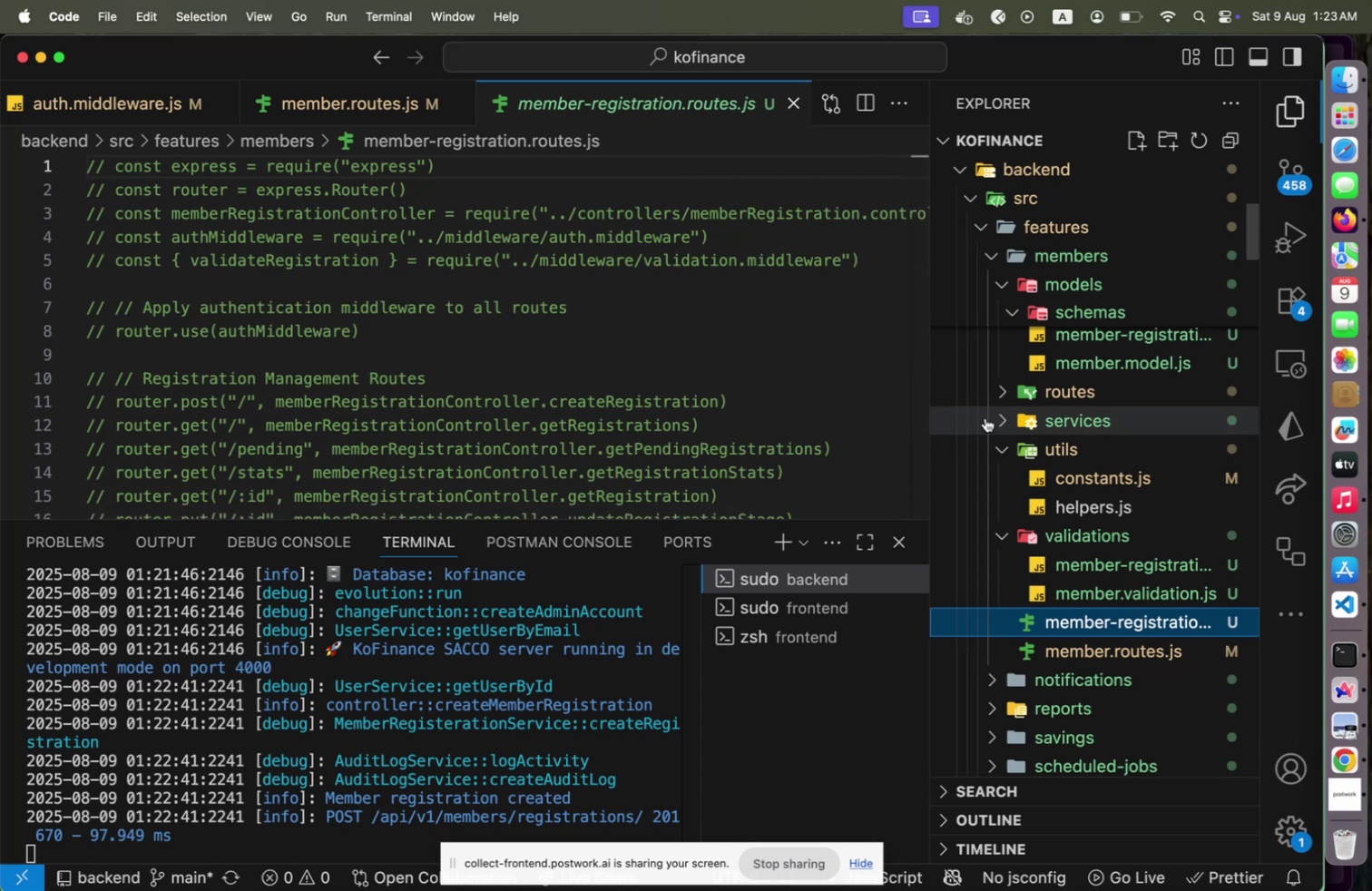 
wait(5.04)
 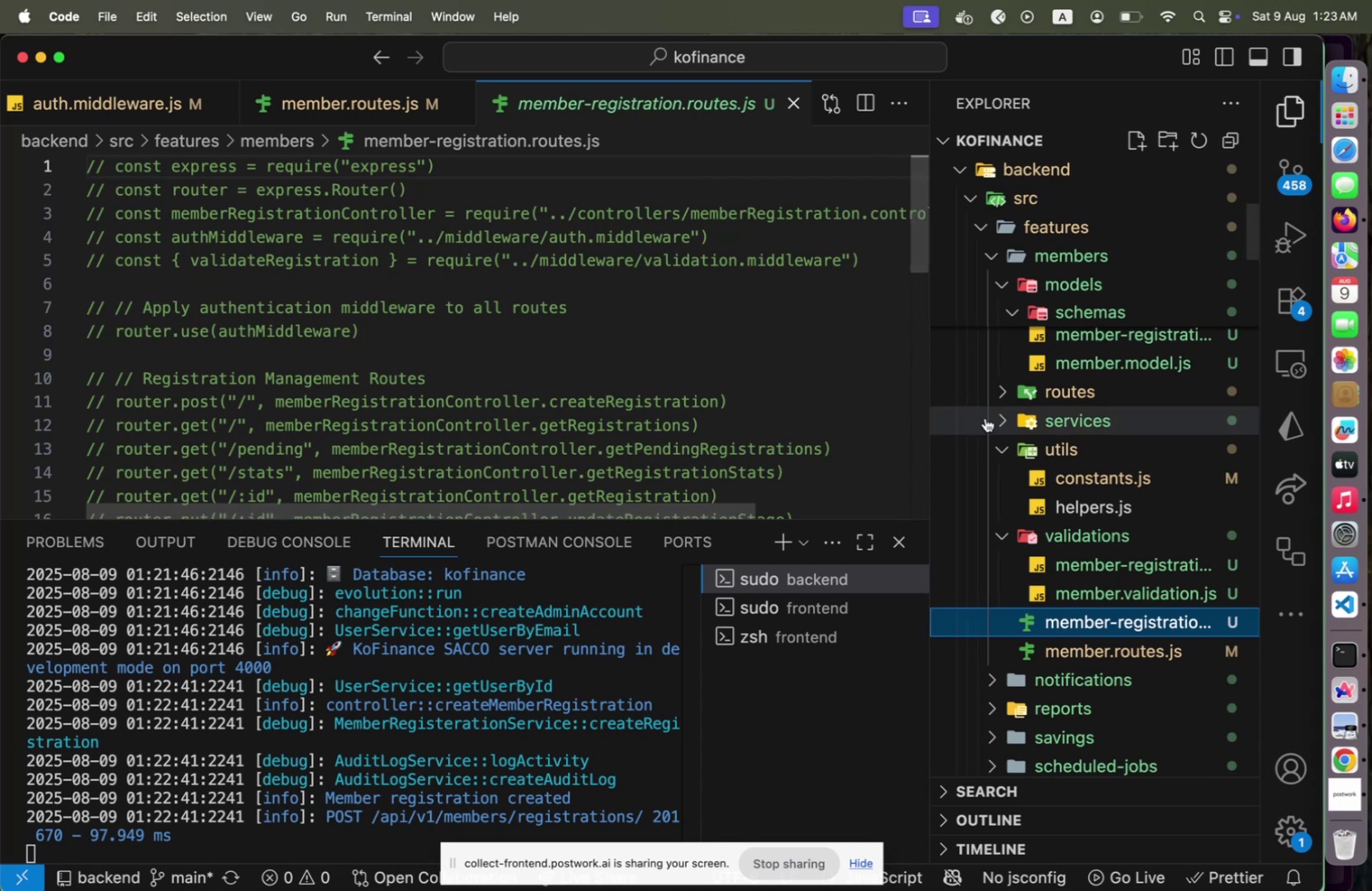 
scroll: coordinate [741, 396], scroll_direction: down, amount: 9.0
 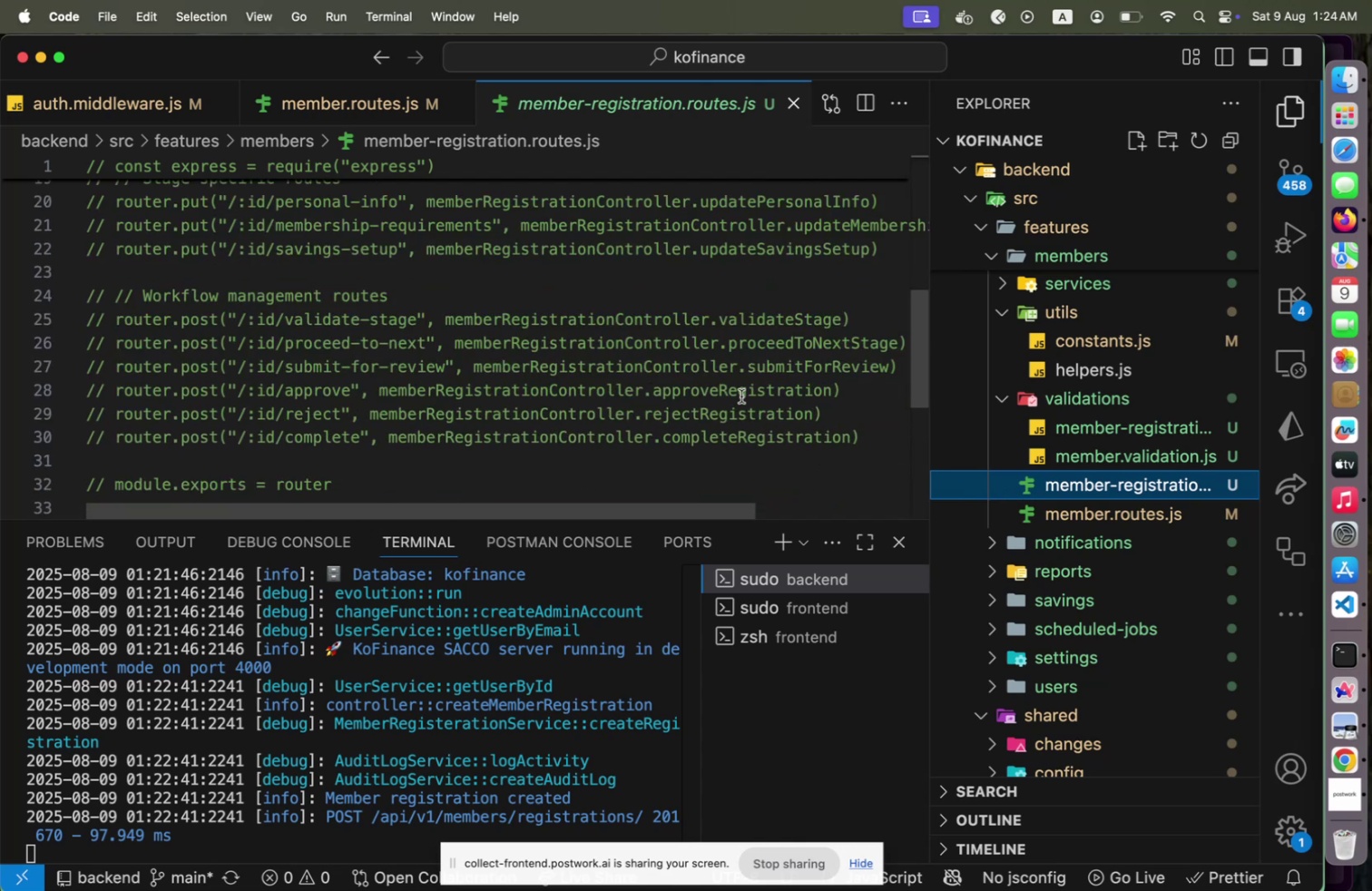 
scroll: coordinate [741, 396], scroll_direction: up, amount: 9.0
 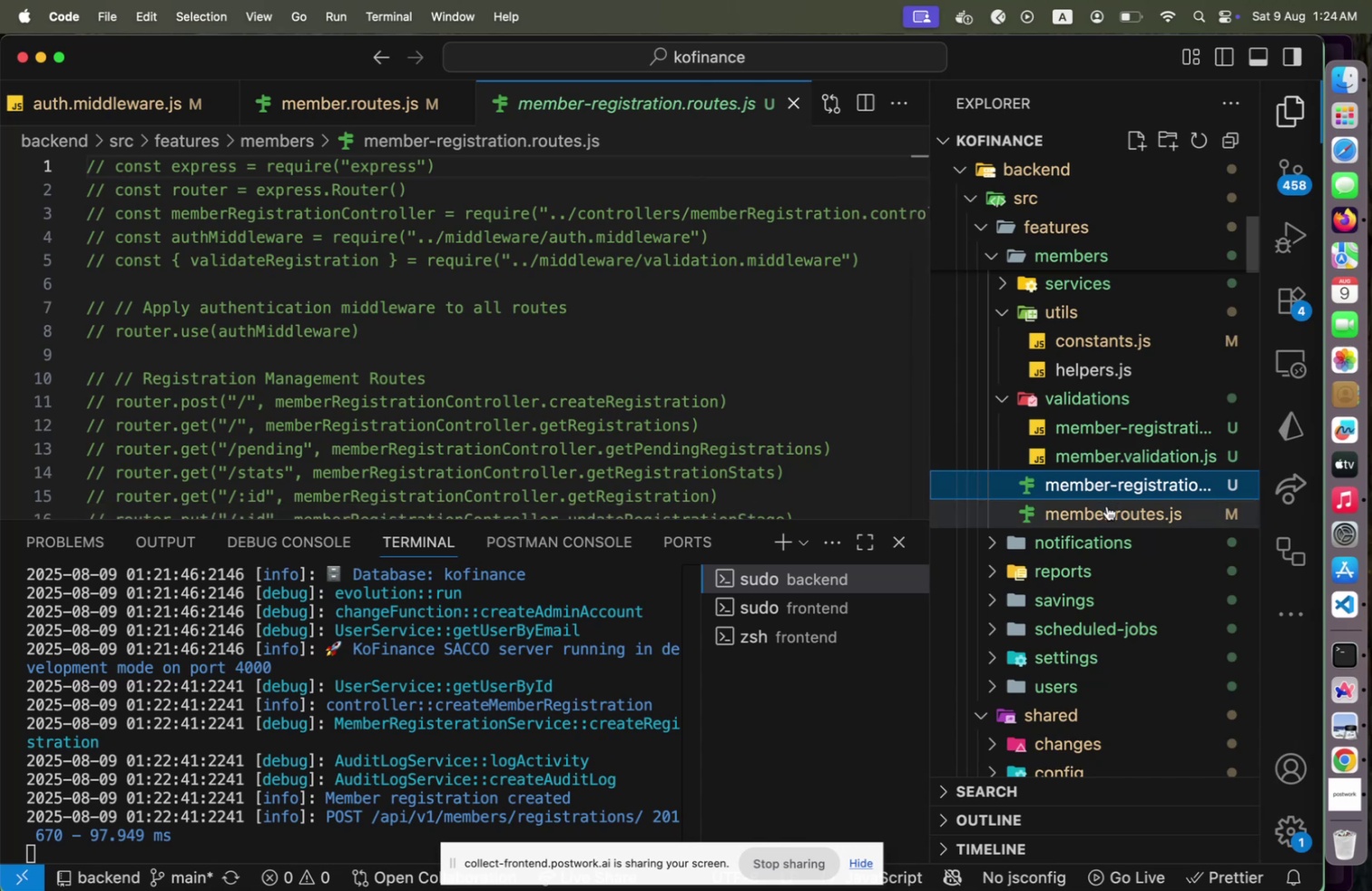 
left_click([1107, 505])
 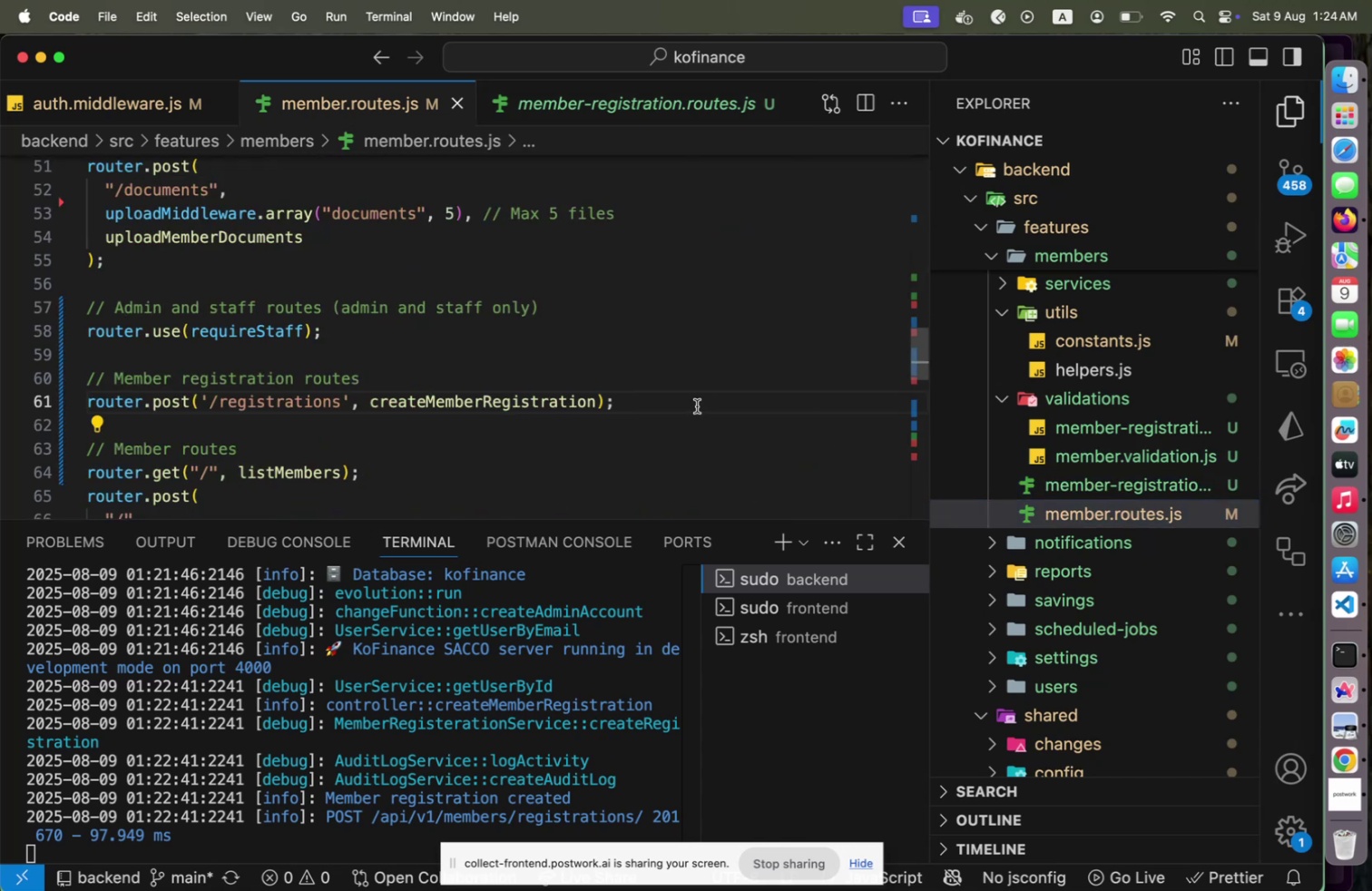 
left_click([1093, 475])
 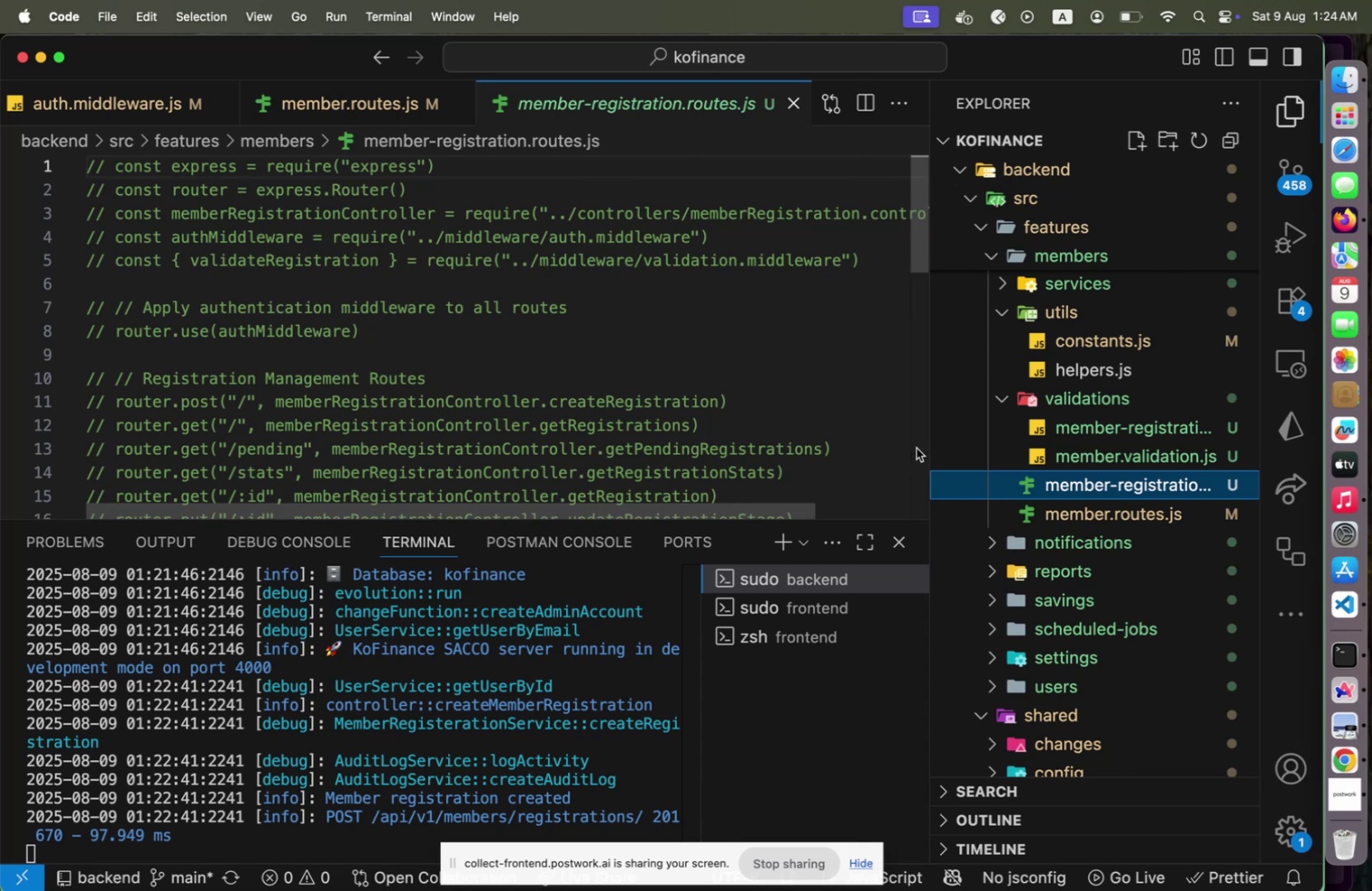 
wait(28.3)
 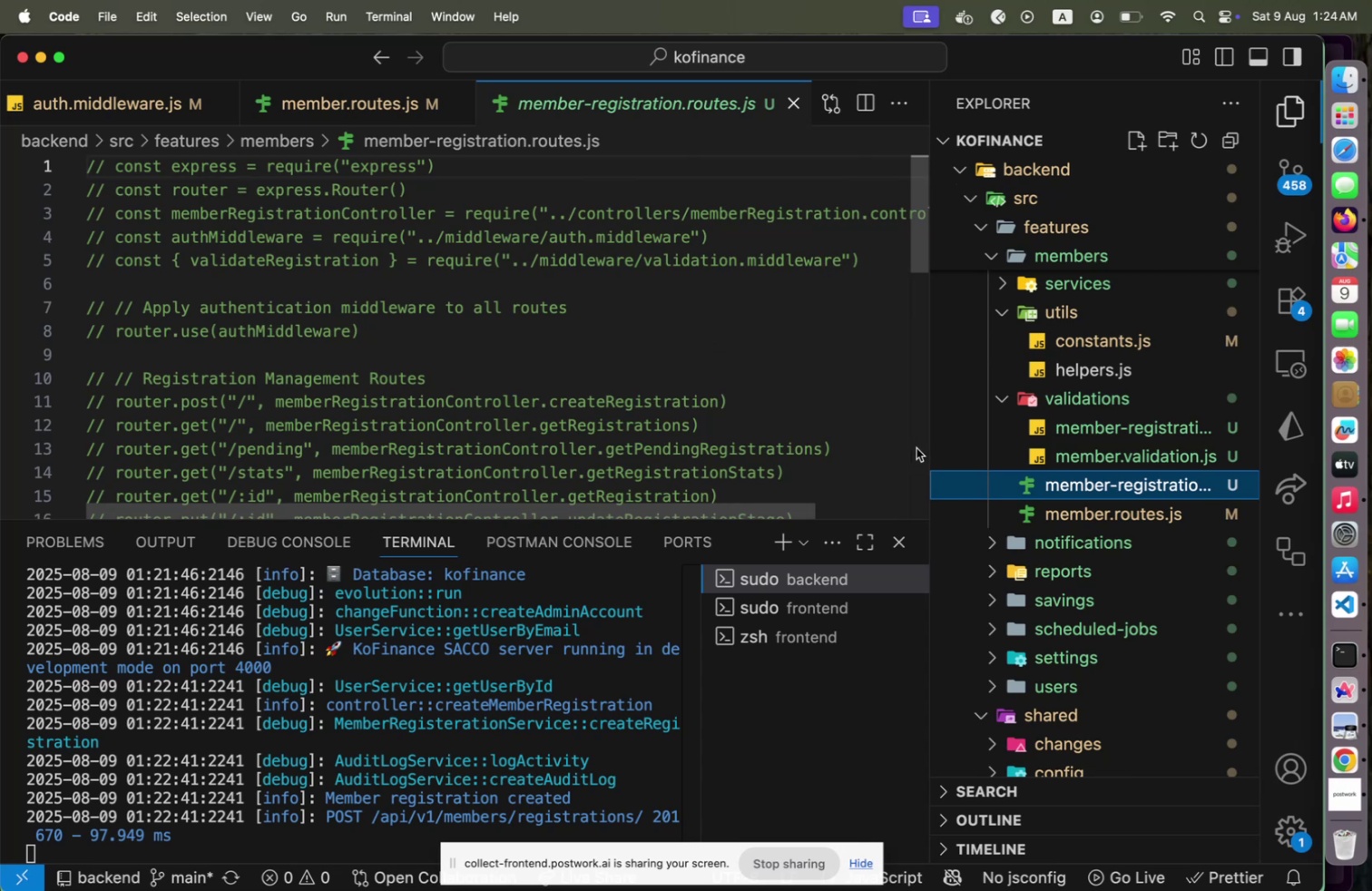 
scroll: coordinate [1102, 445], scroll_direction: up, amount: 9.0
 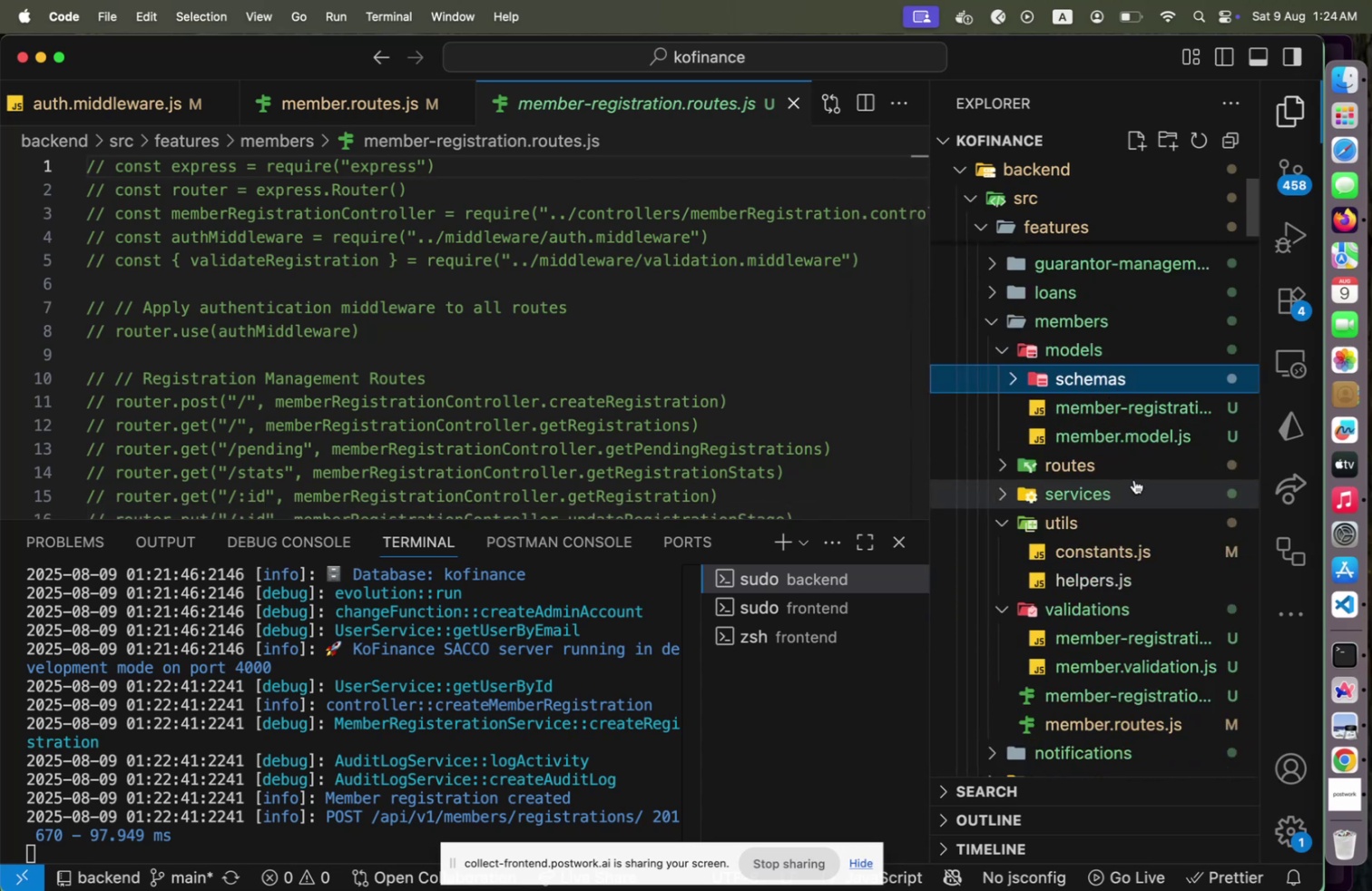 
scroll: coordinate [1143, 617], scroll_direction: down, amount: 5.0
 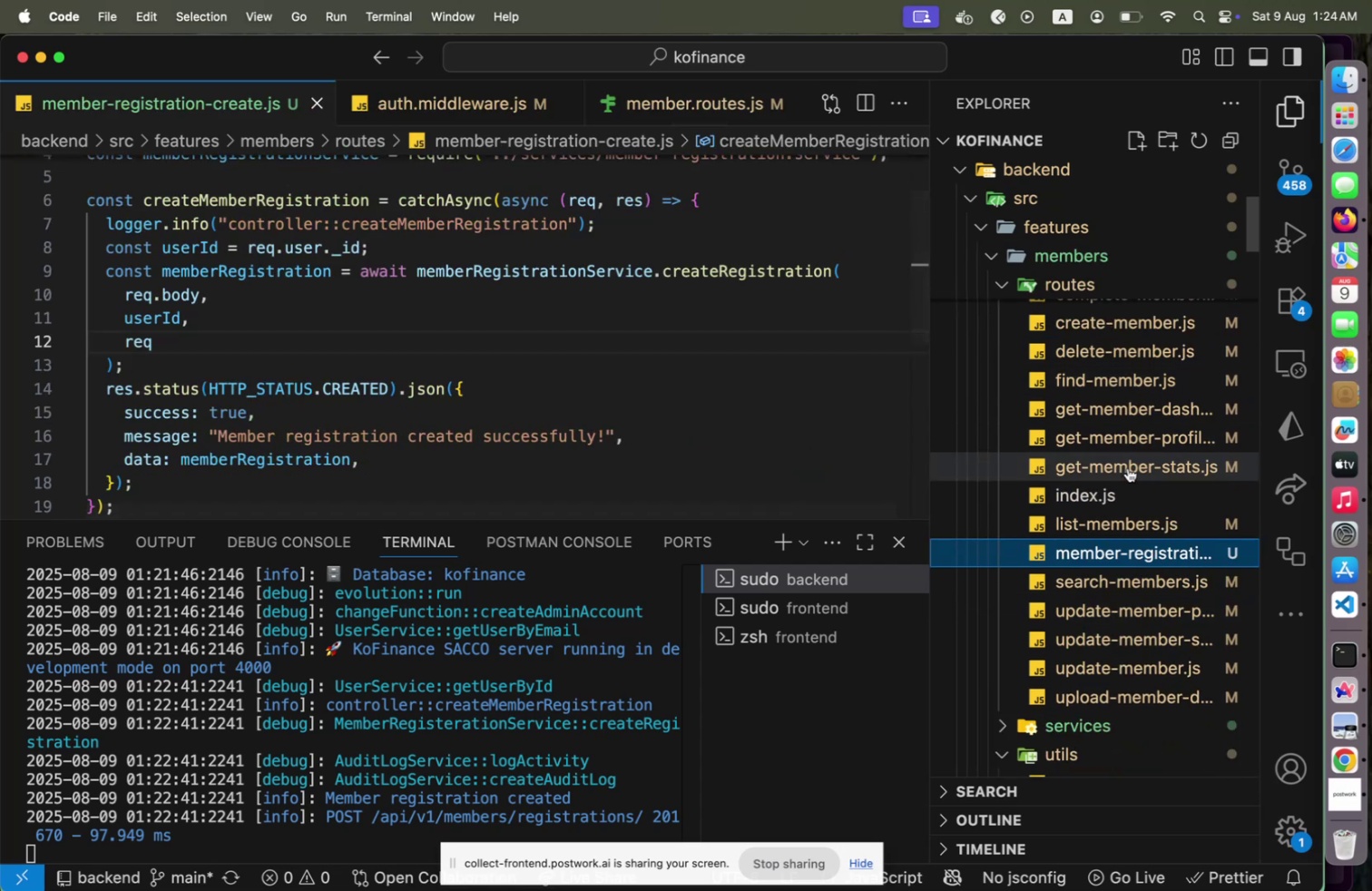 
key(Meta+C)
 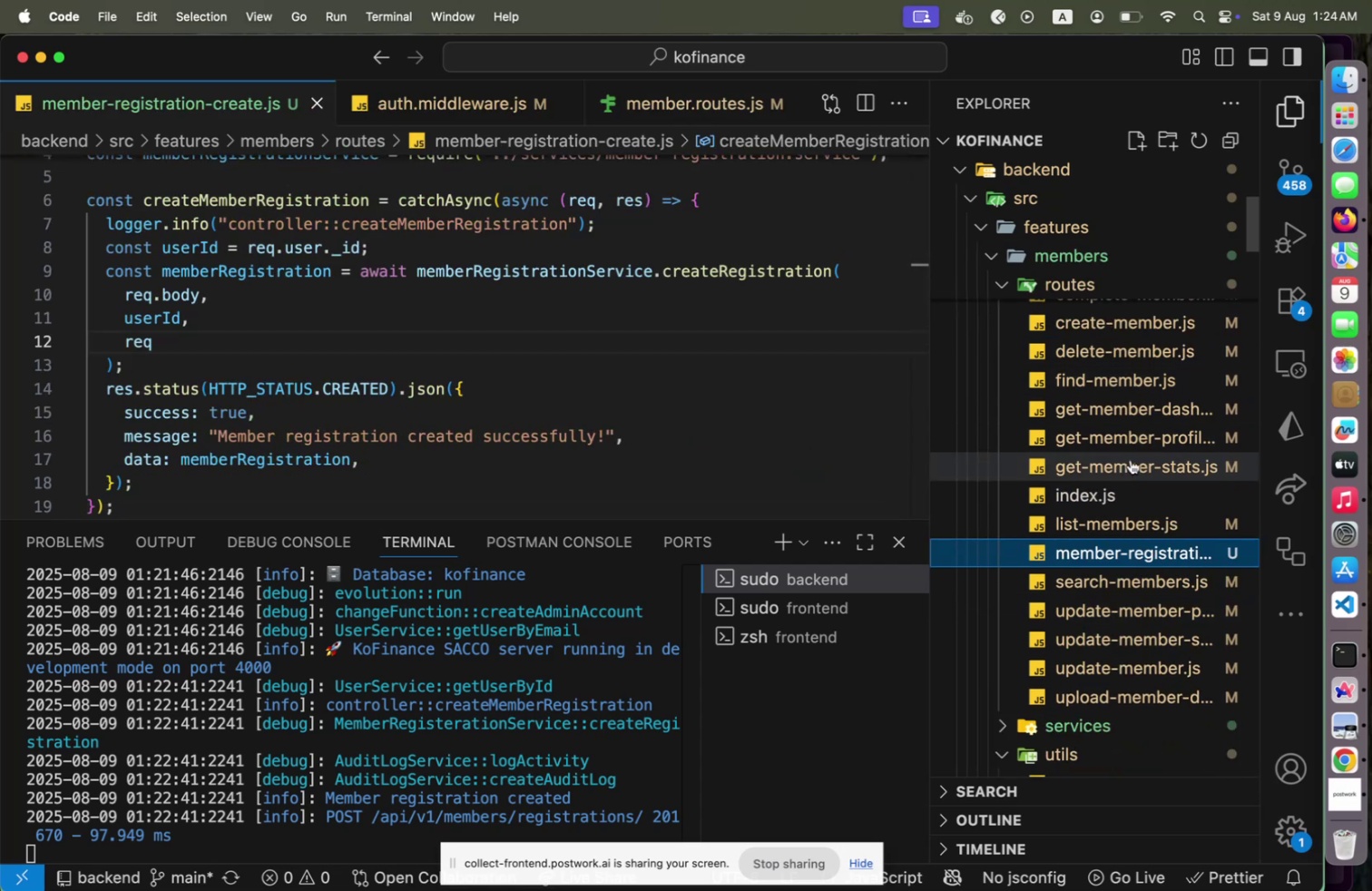 
key(Meta+V)
 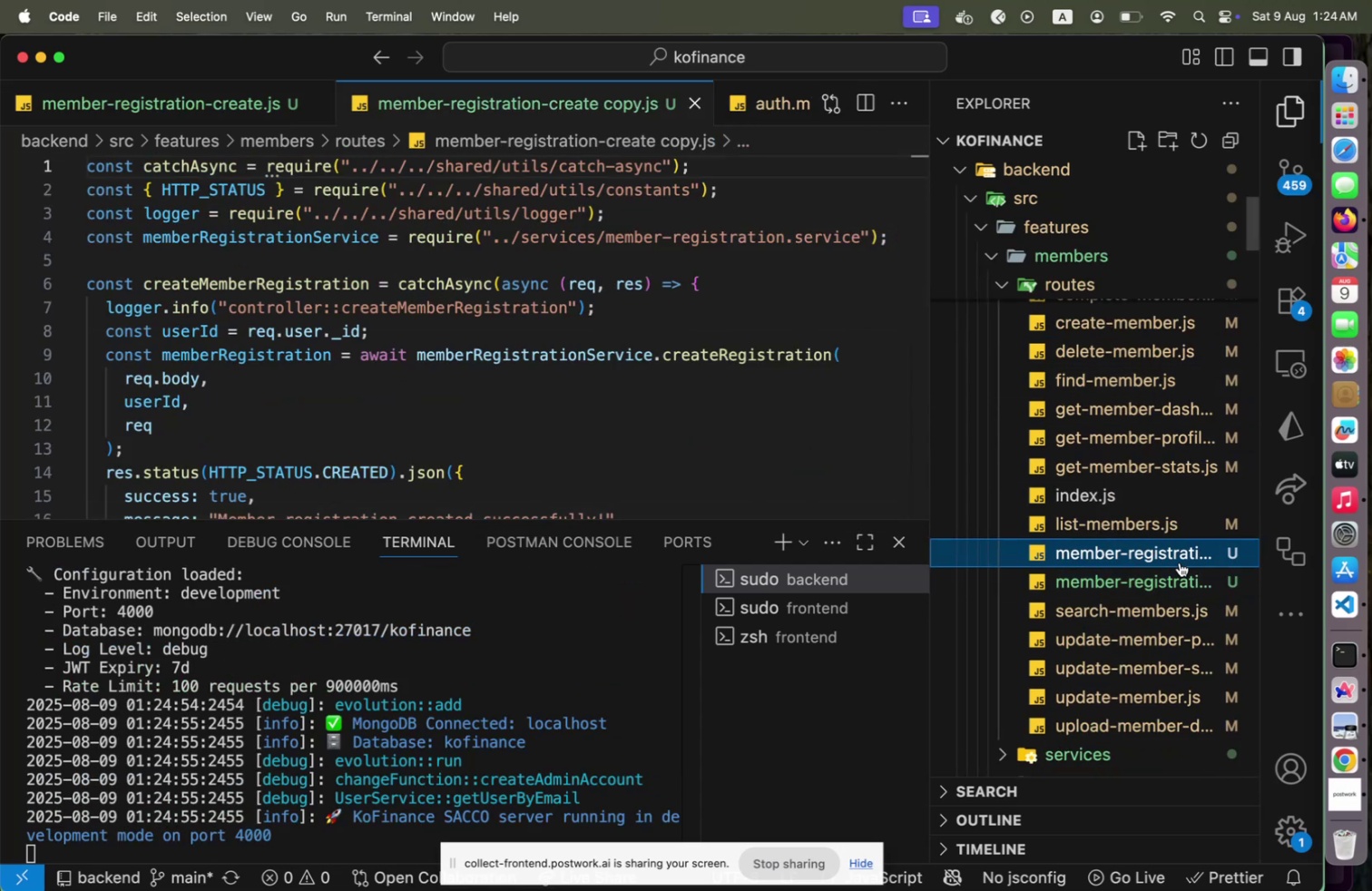 
key(Enter)
 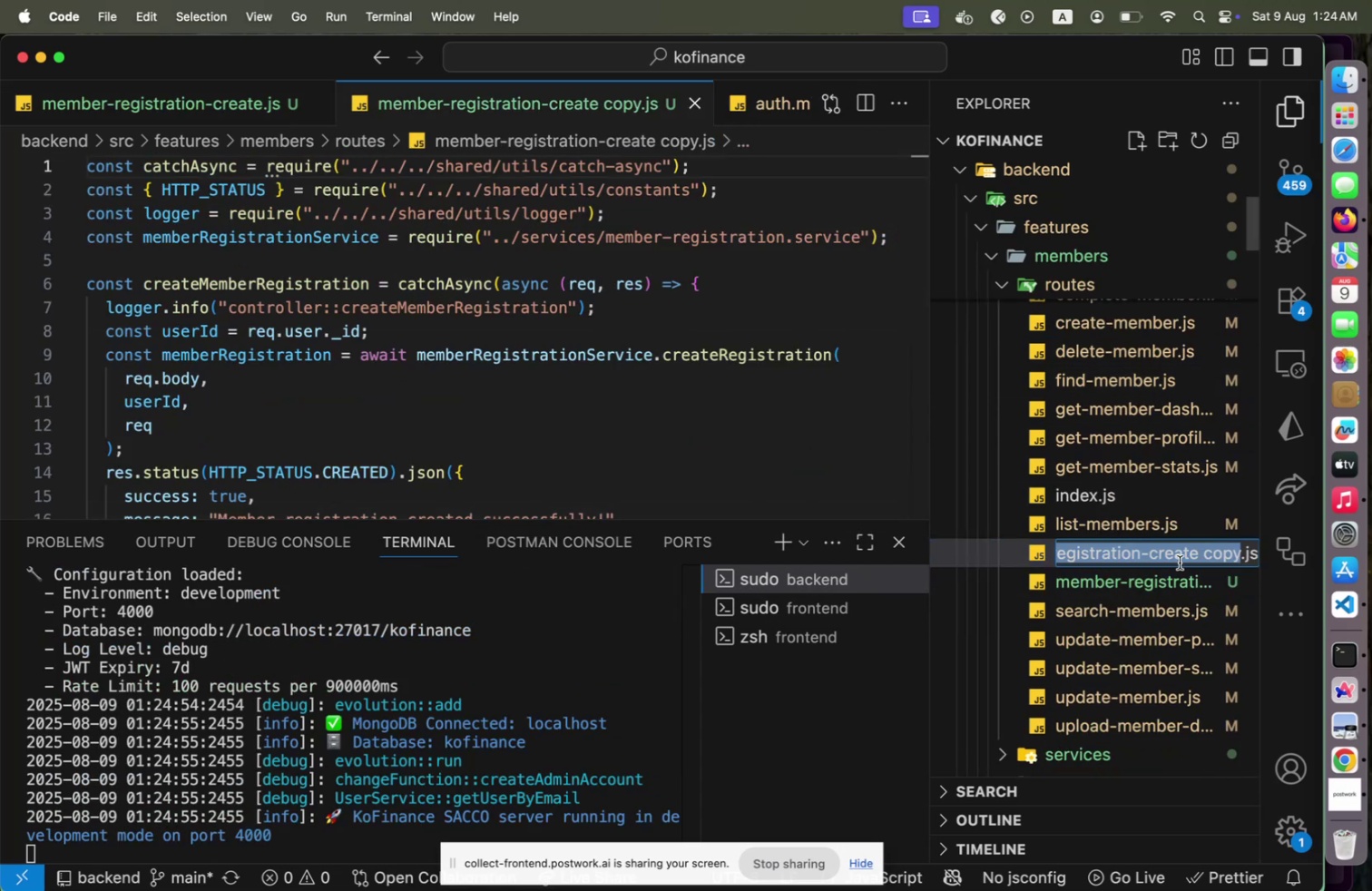 
key(ArrowRight)
 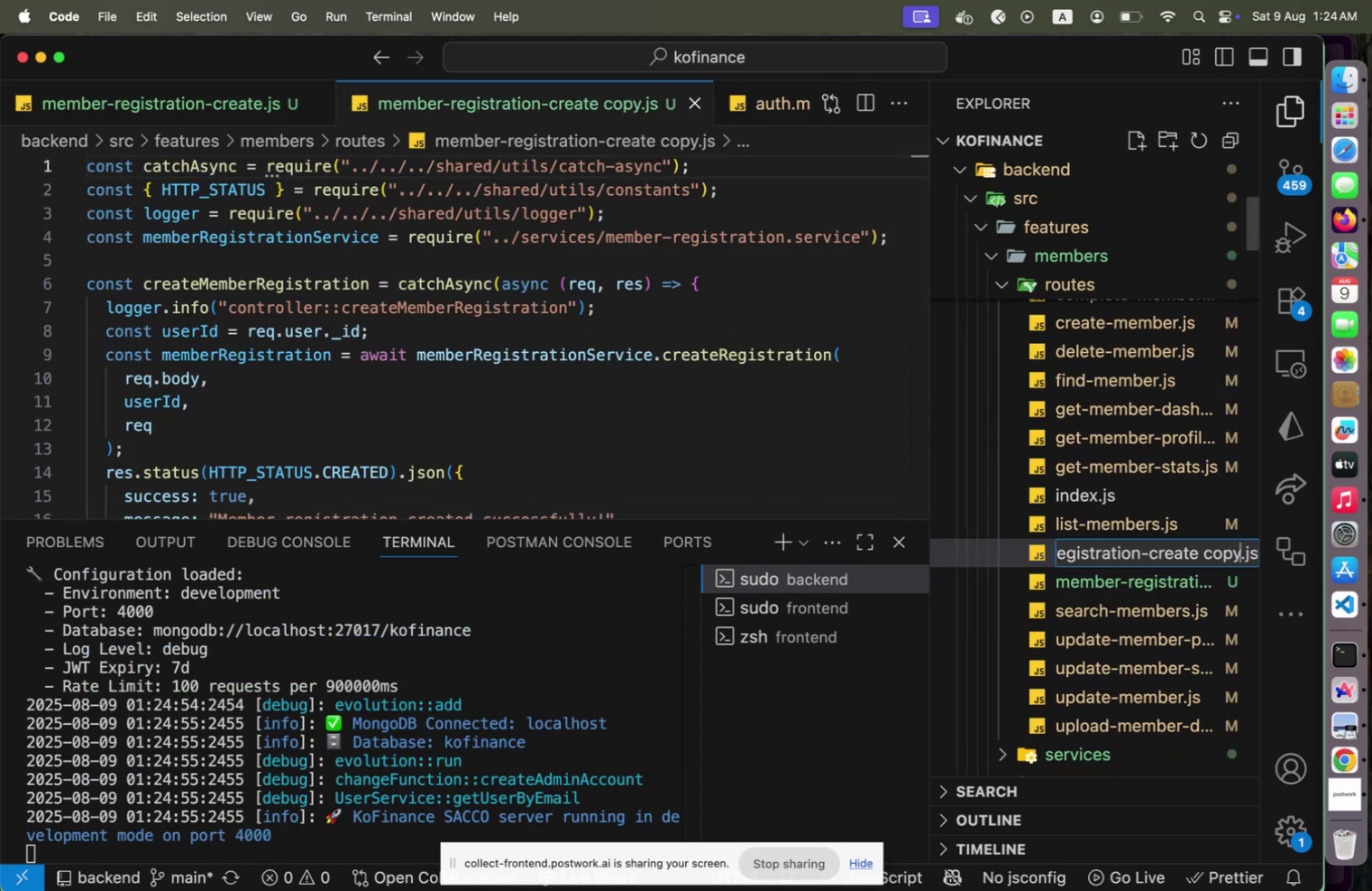 
hold_key(key=ArrowLeft, duration=1.22)
 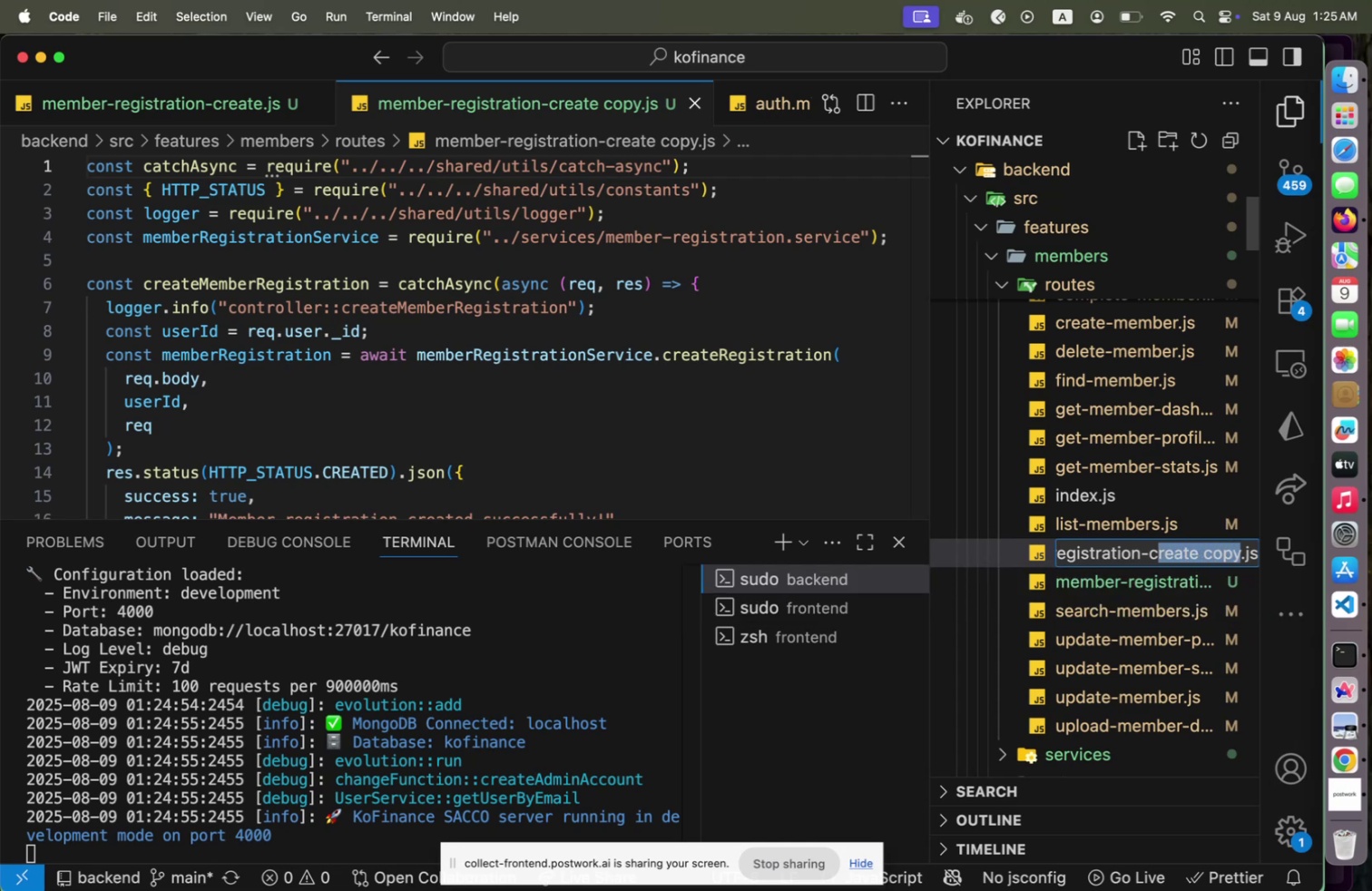 
key(Shift+ArrowLeft)
 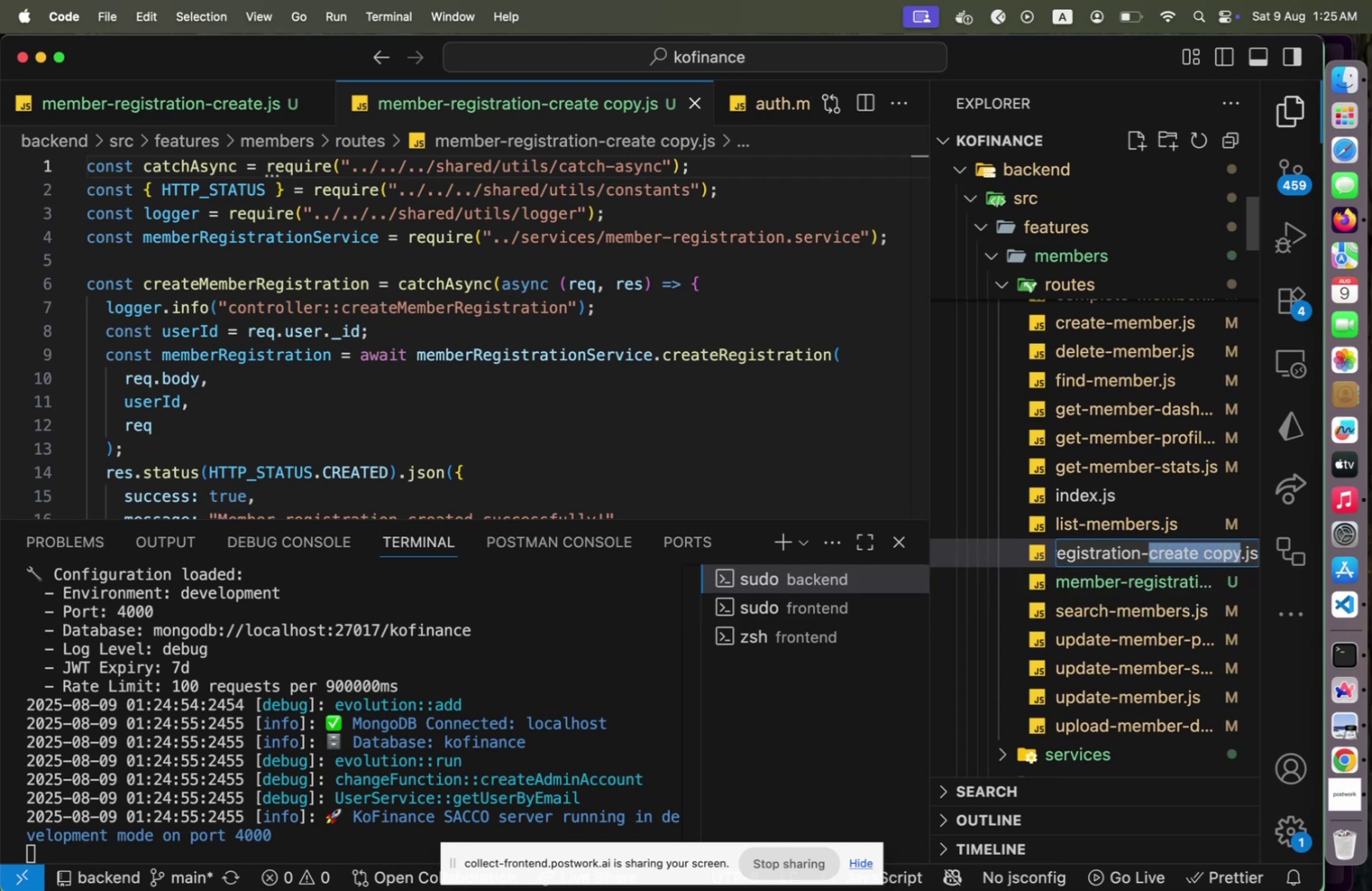 
type(list)
 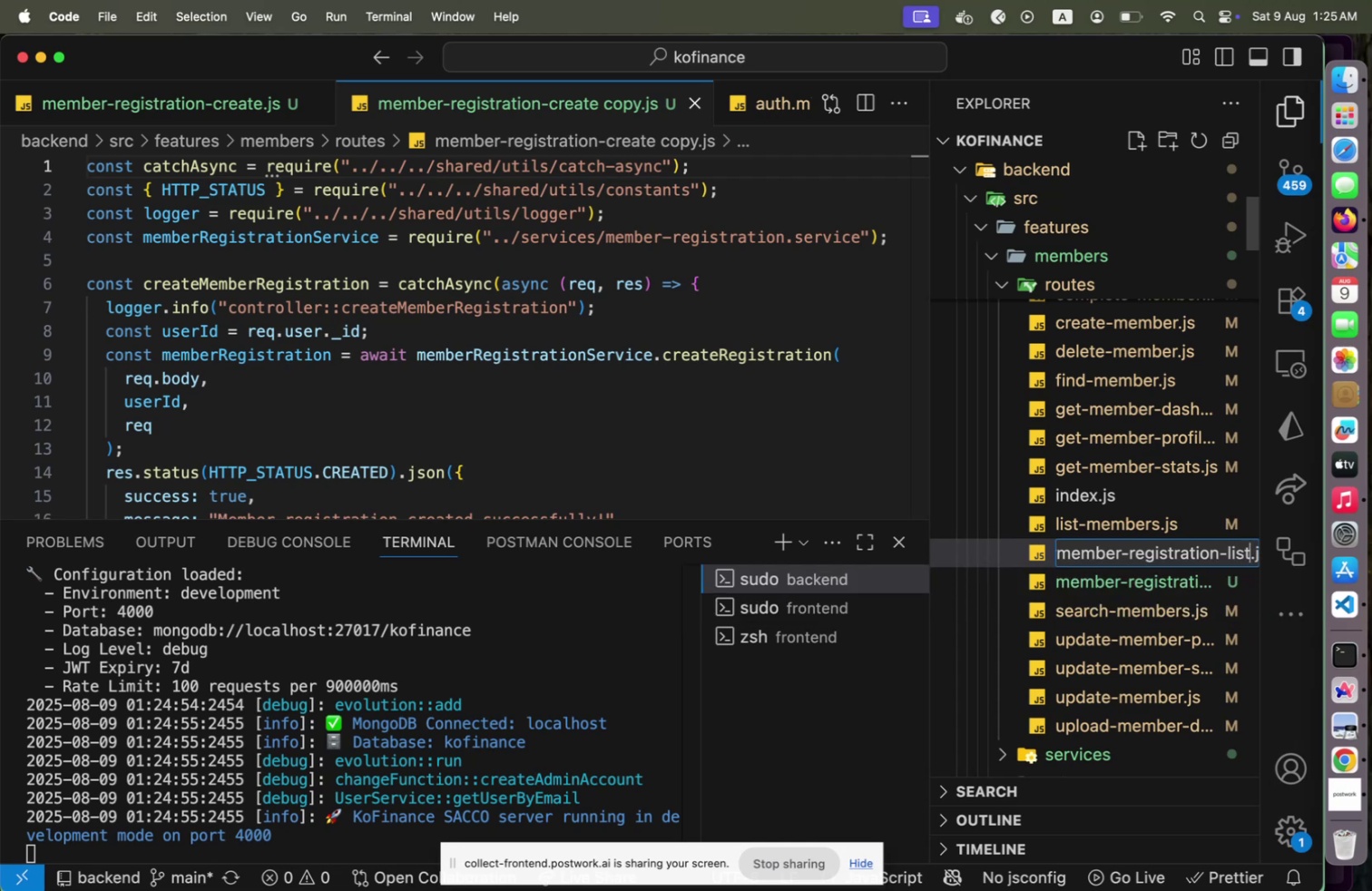 
key(Enter)
 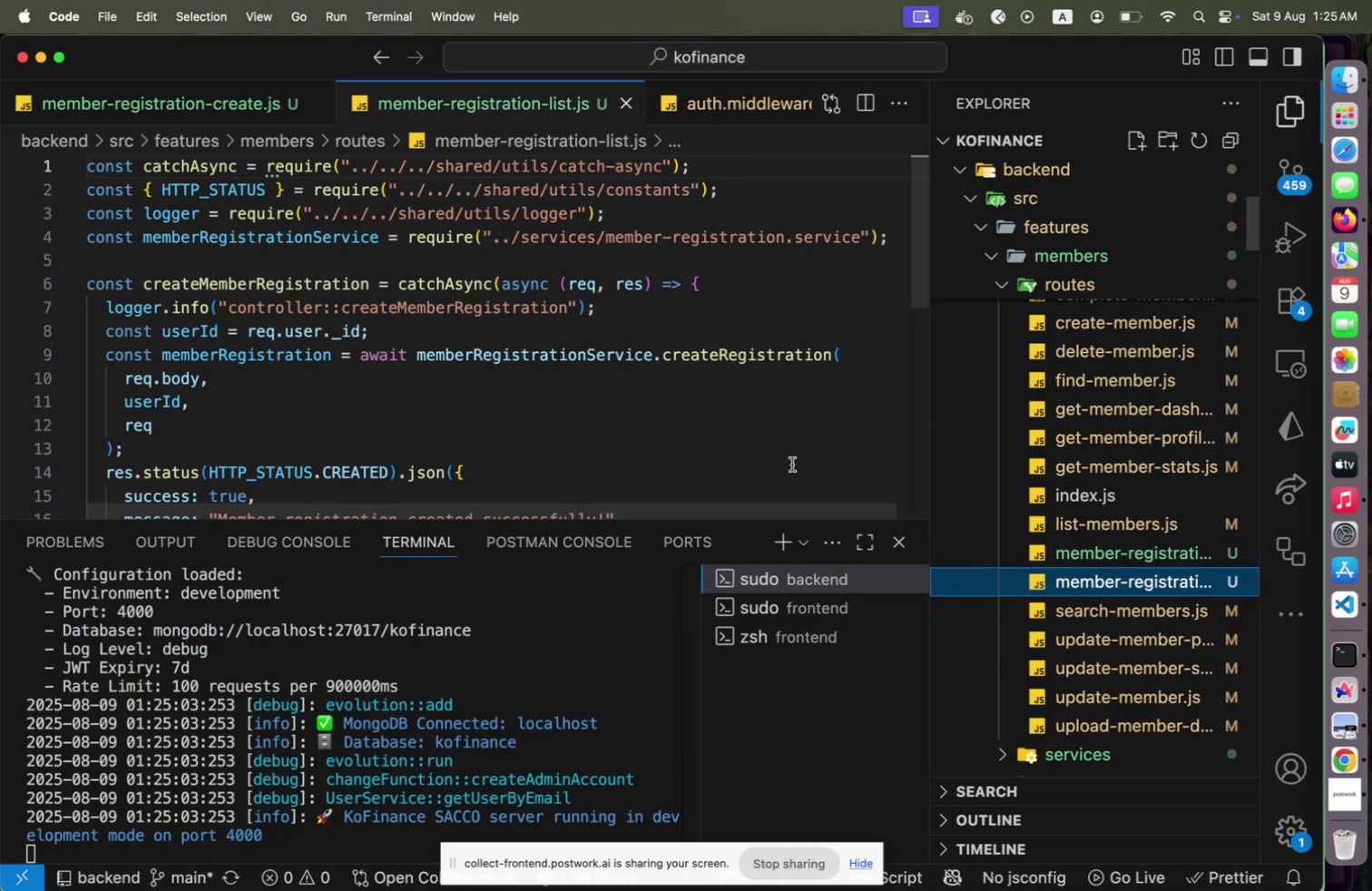 
left_click([202, 285])
 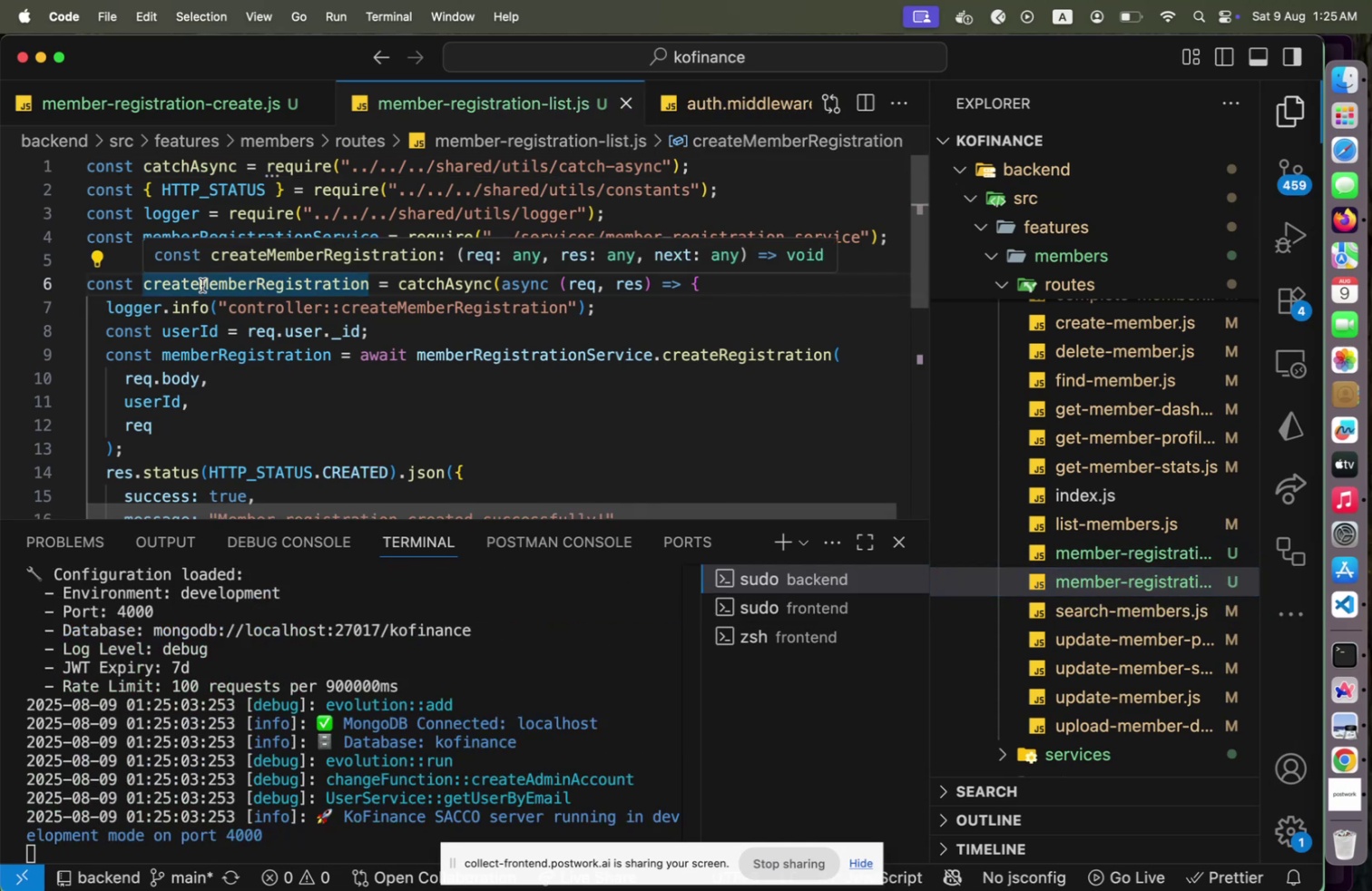 
hold_key(key=ShiftLeft, duration=1.52)
 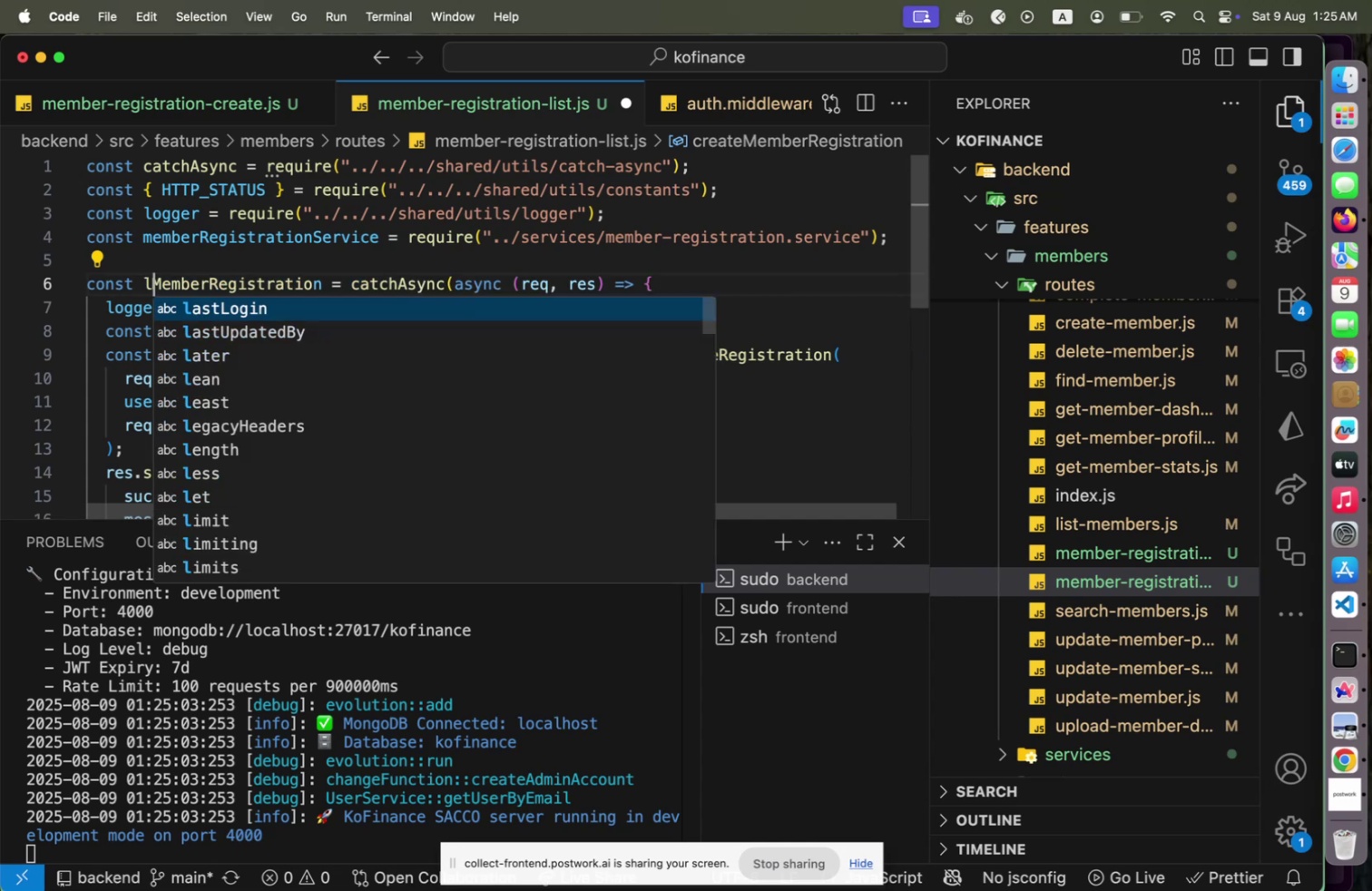 
hold_key(key=ArrowLeft, duration=0.85)
 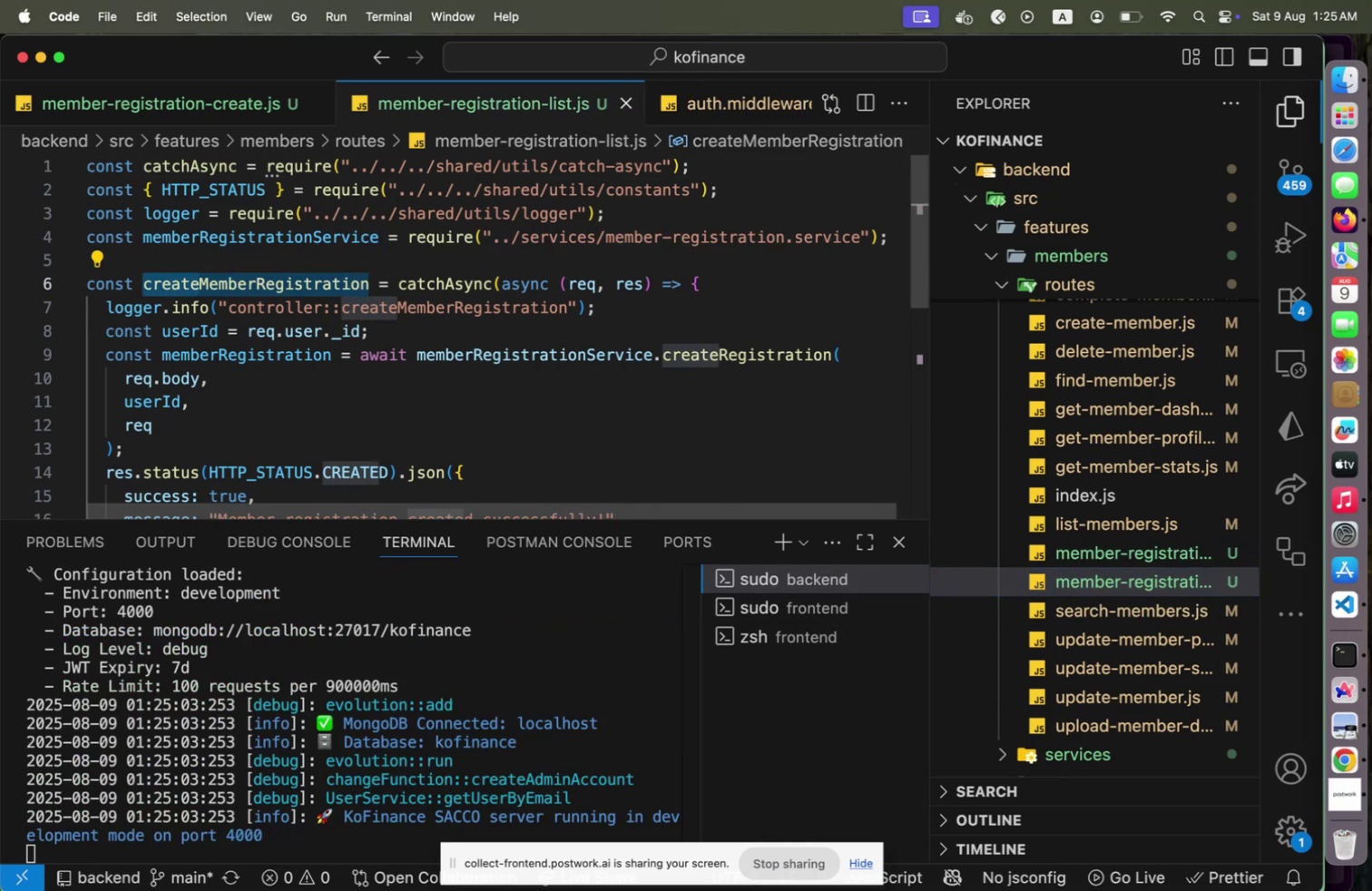 
type(list)
 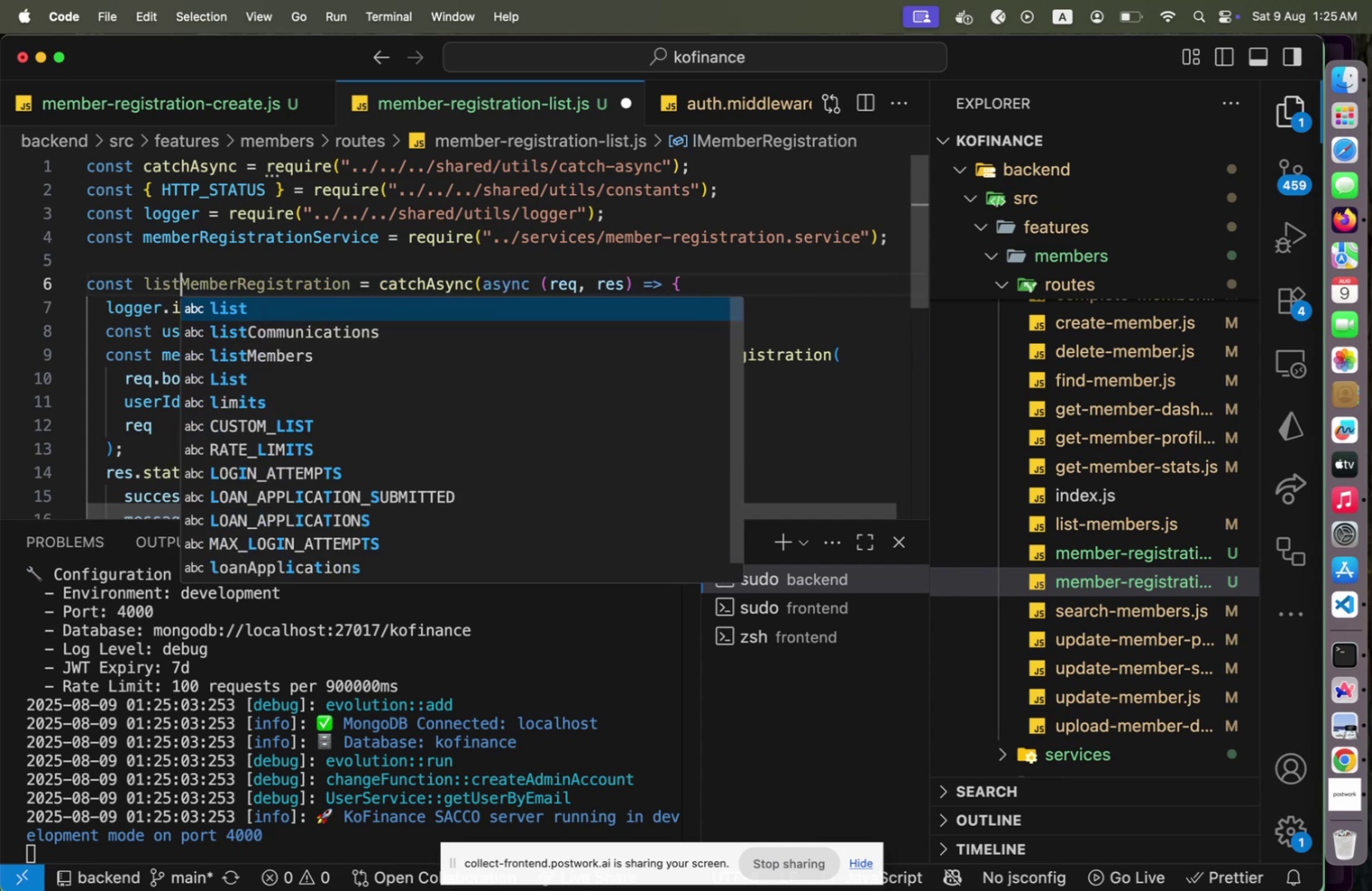 
hold_key(key=ArrowRight, duration=1.51)
 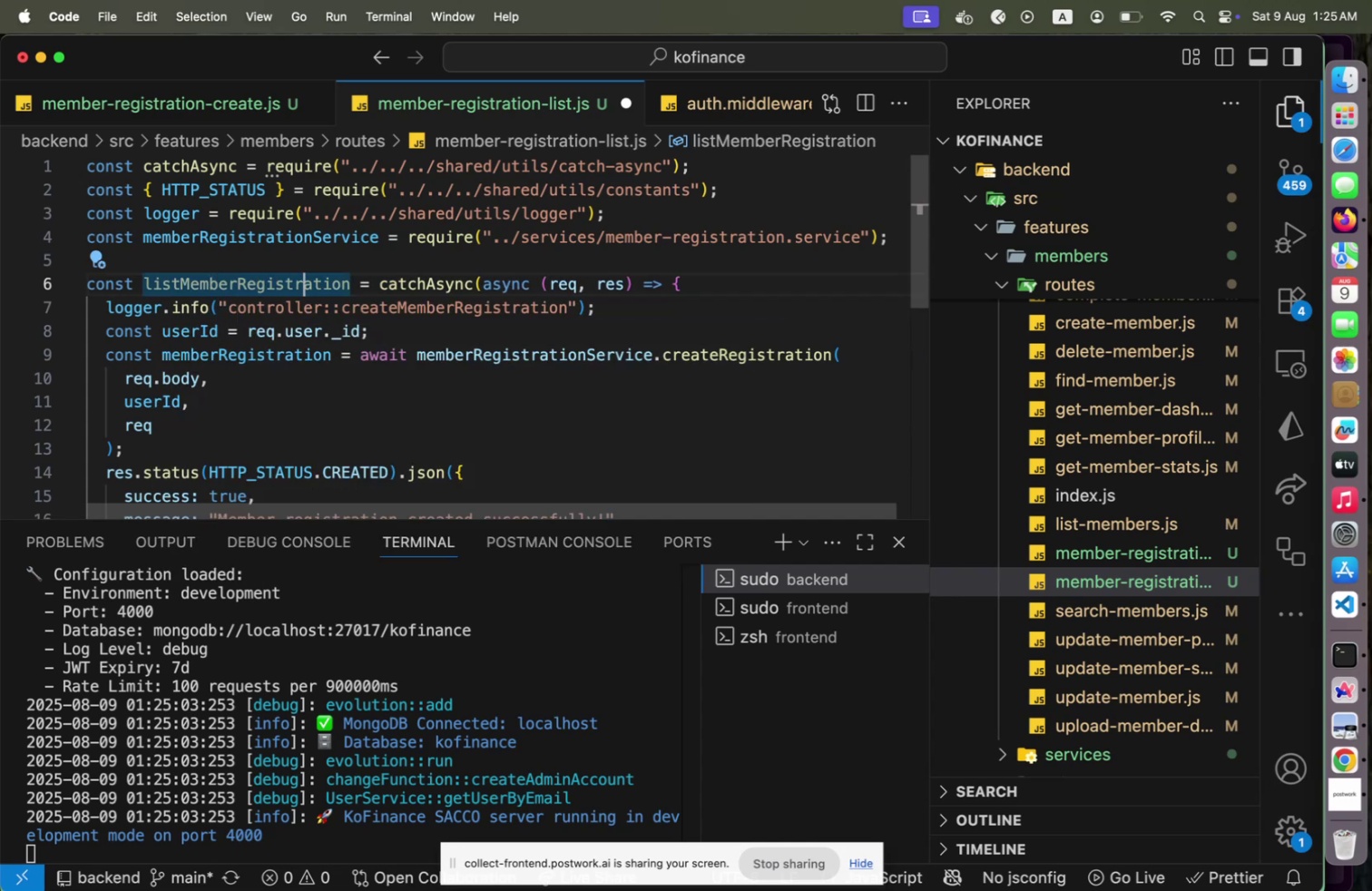 
key(ArrowRight)
 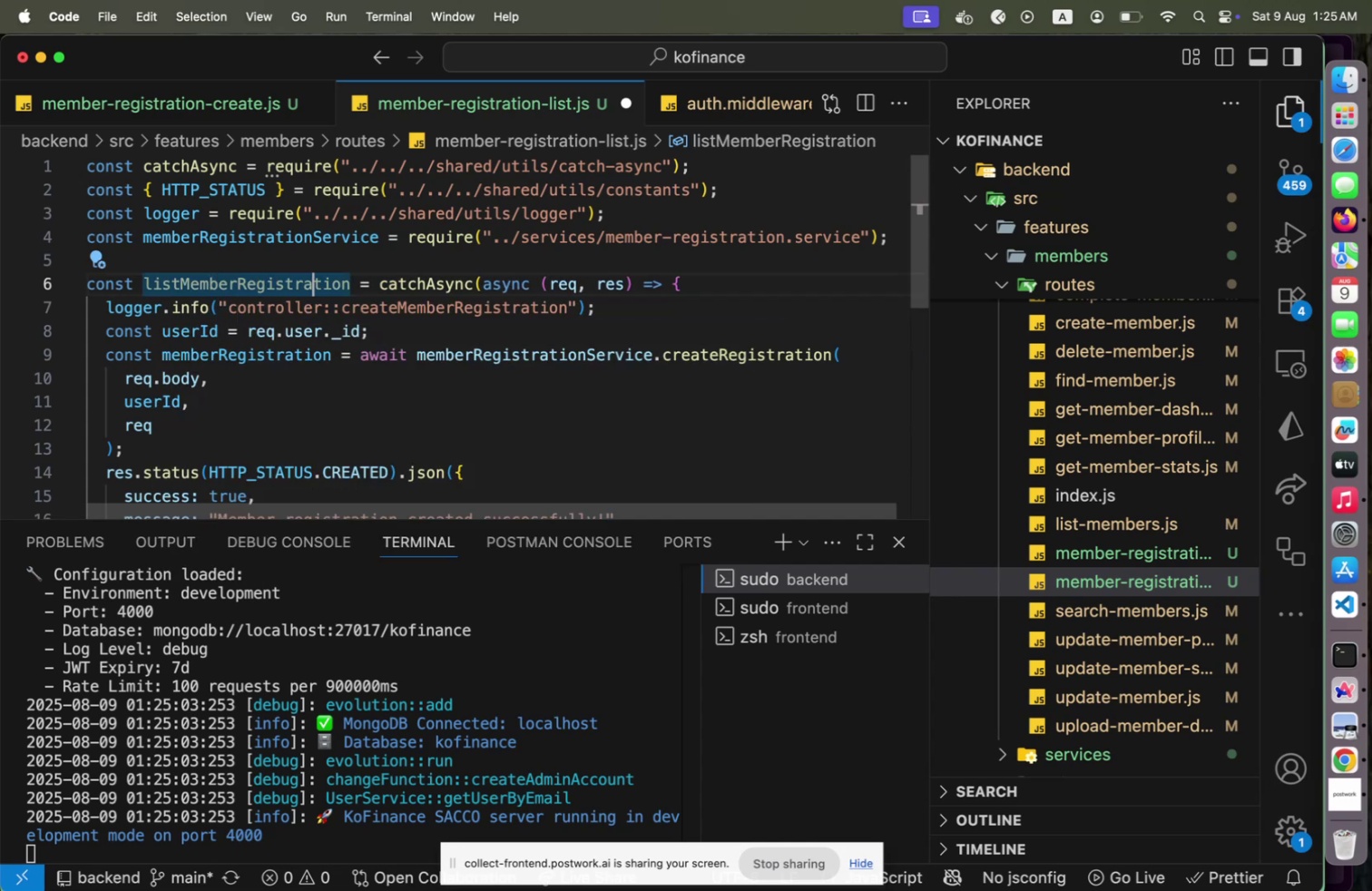 
key(ArrowRight)
 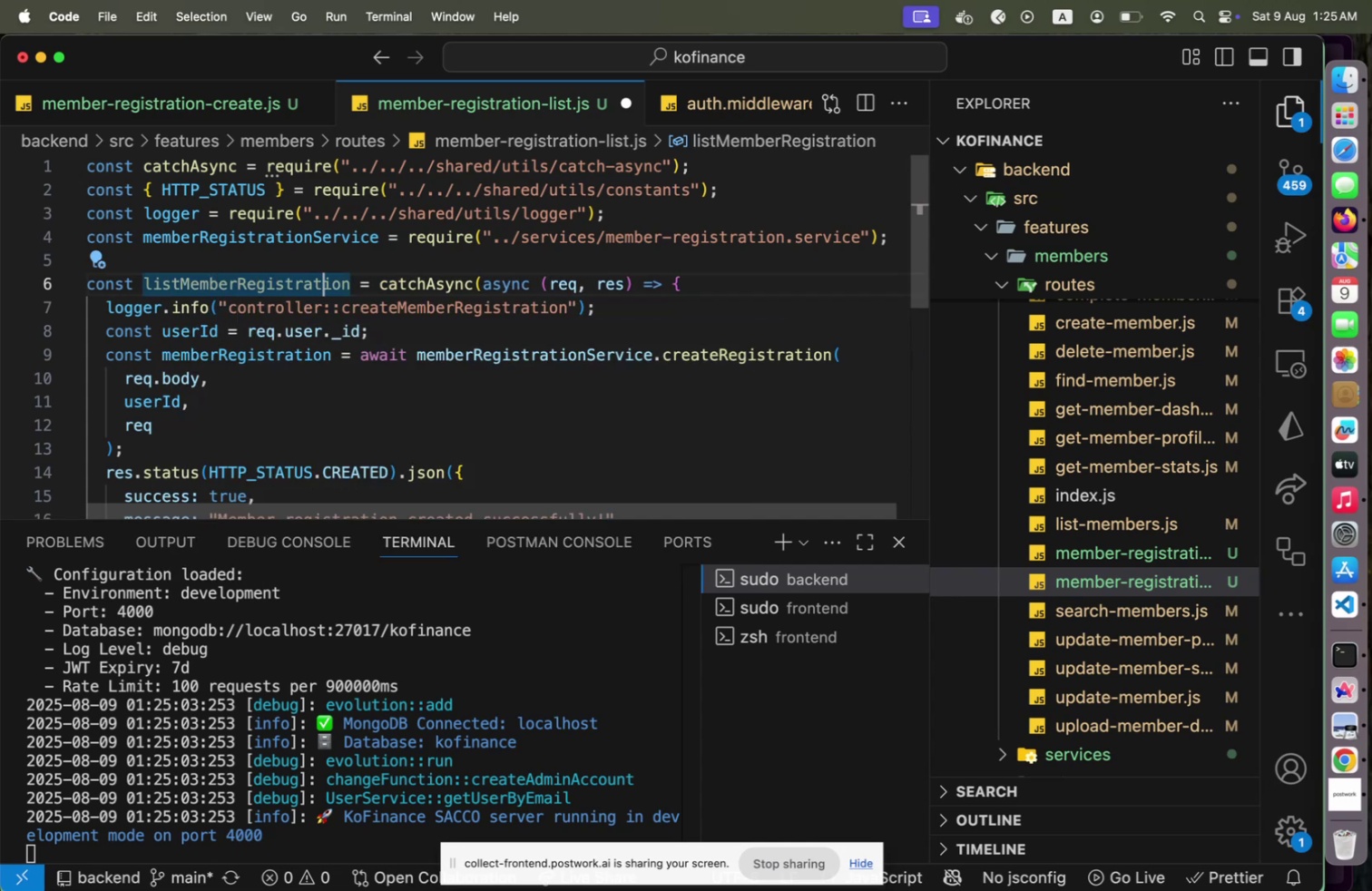 
key(ArrowRight)
 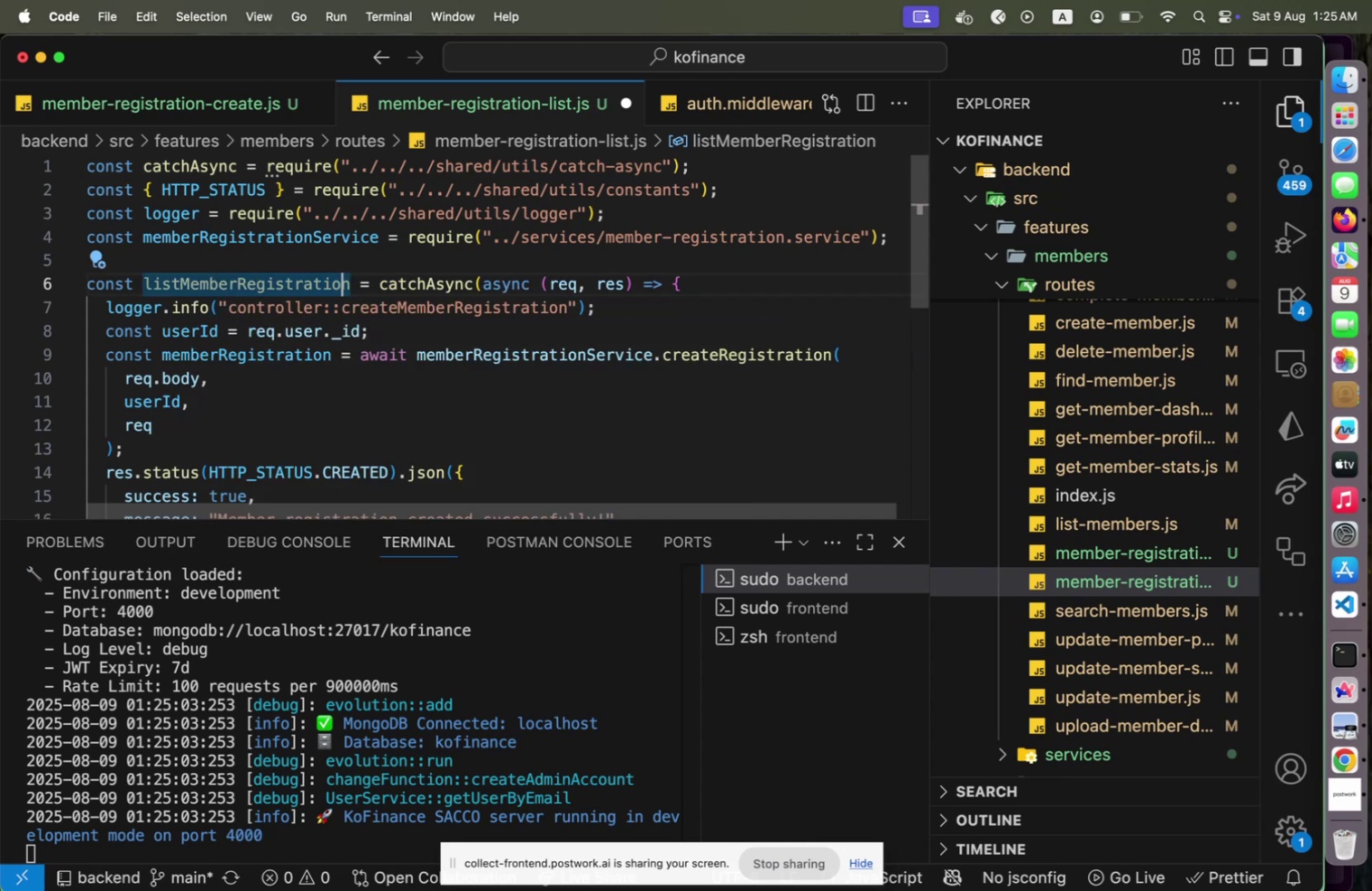 
key(ArrowRight)
 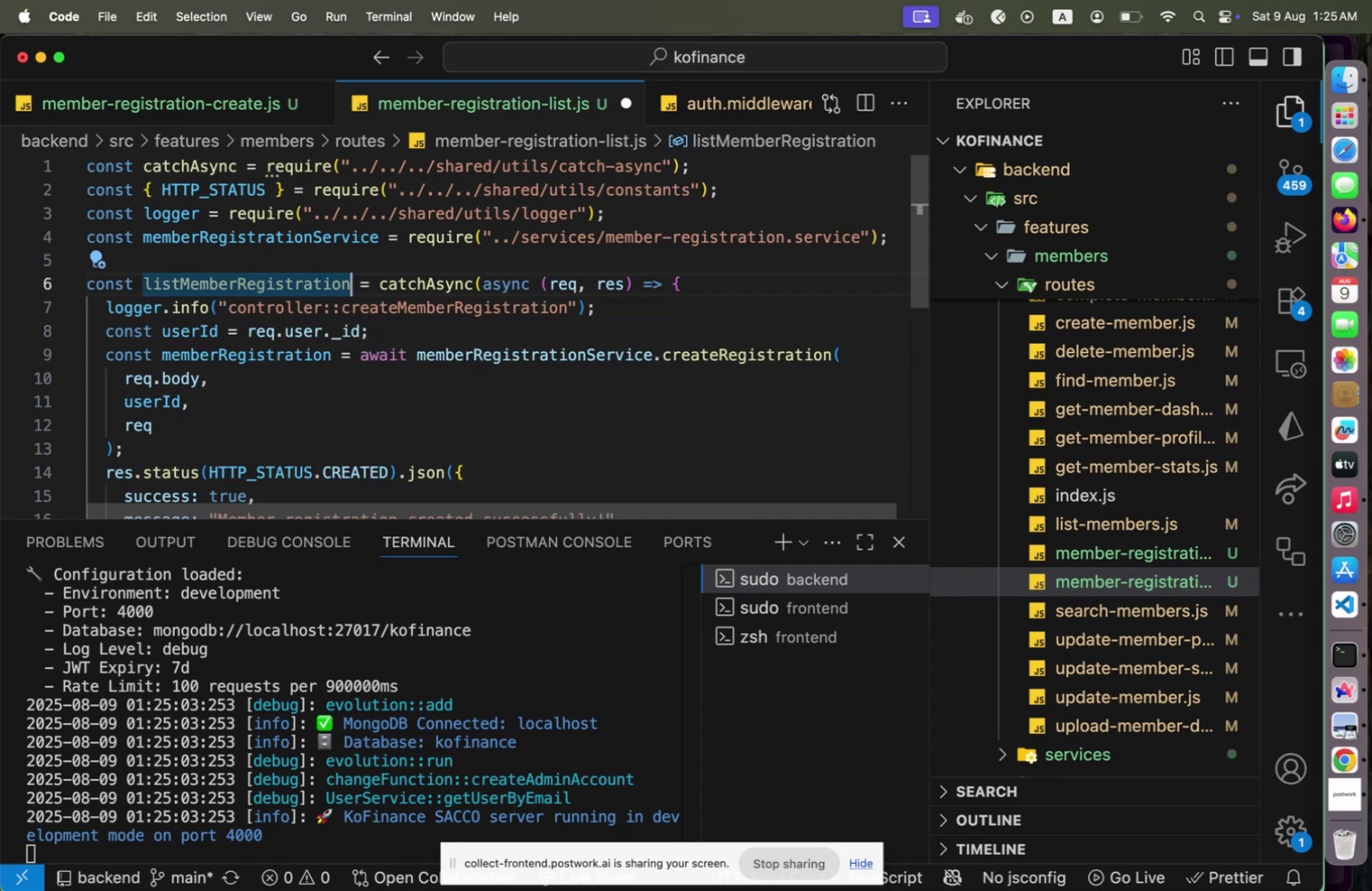 
key(S)
 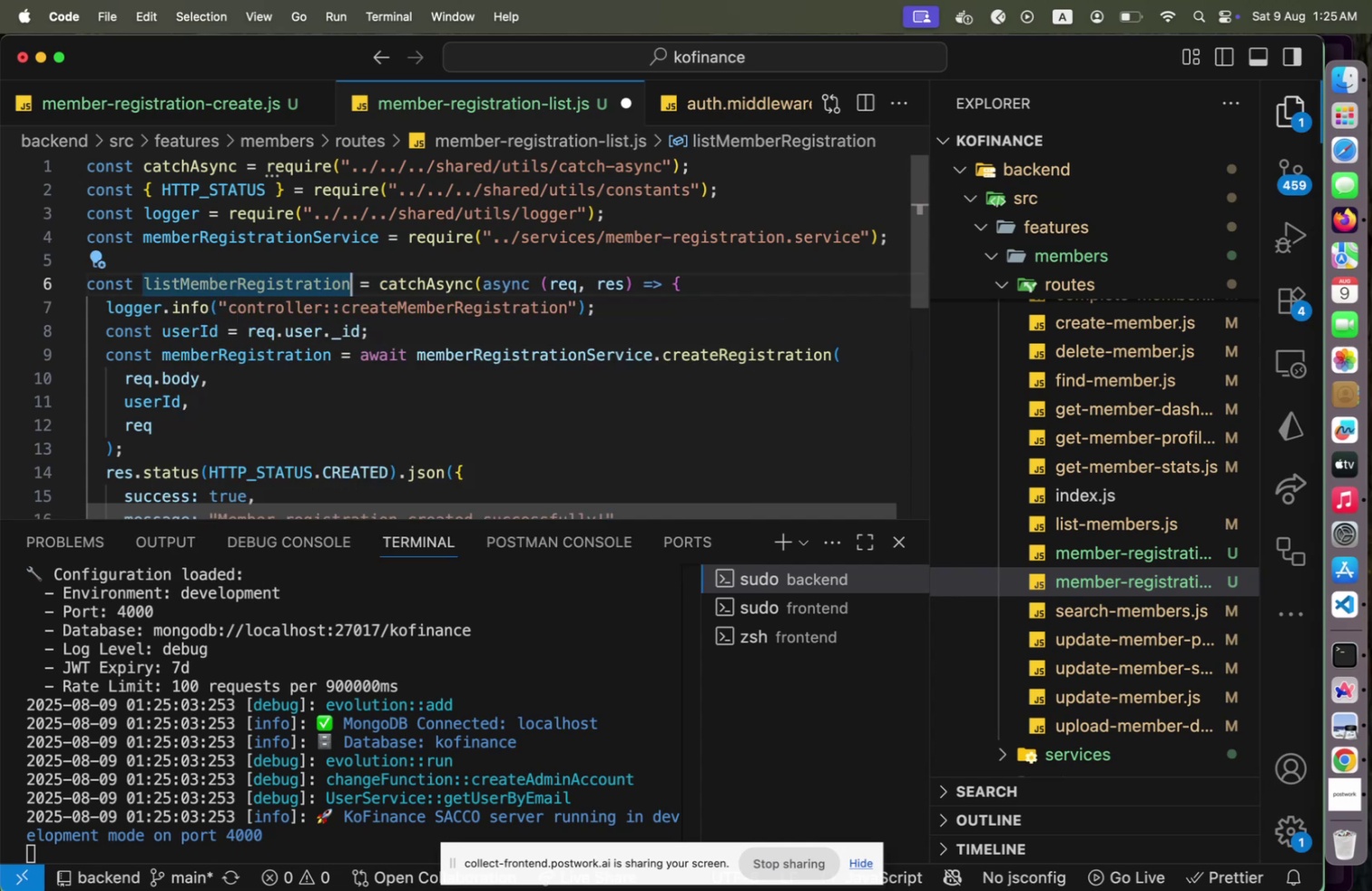 
key(ArrowDown)
 